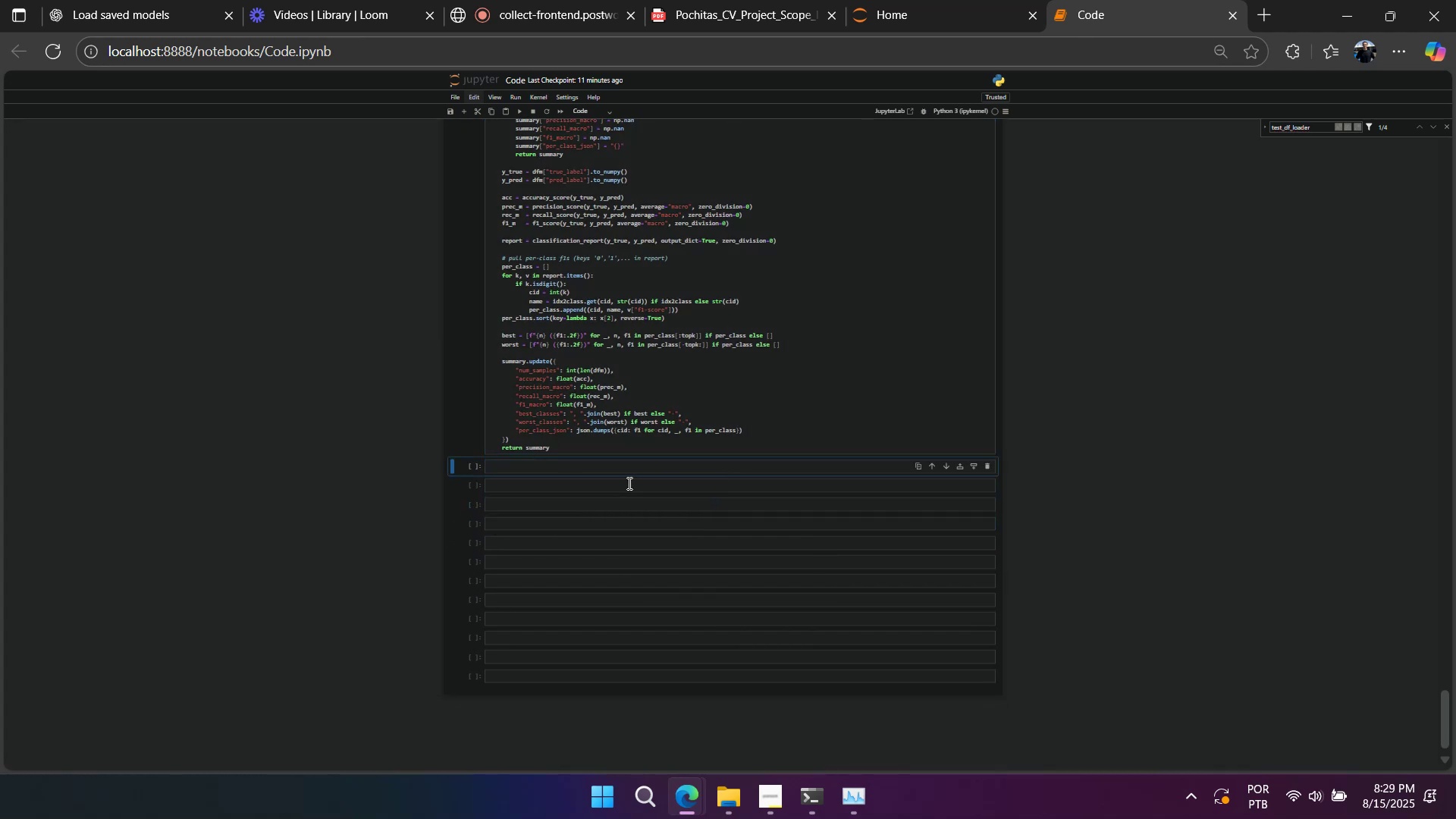 
left_click([623, 469])
 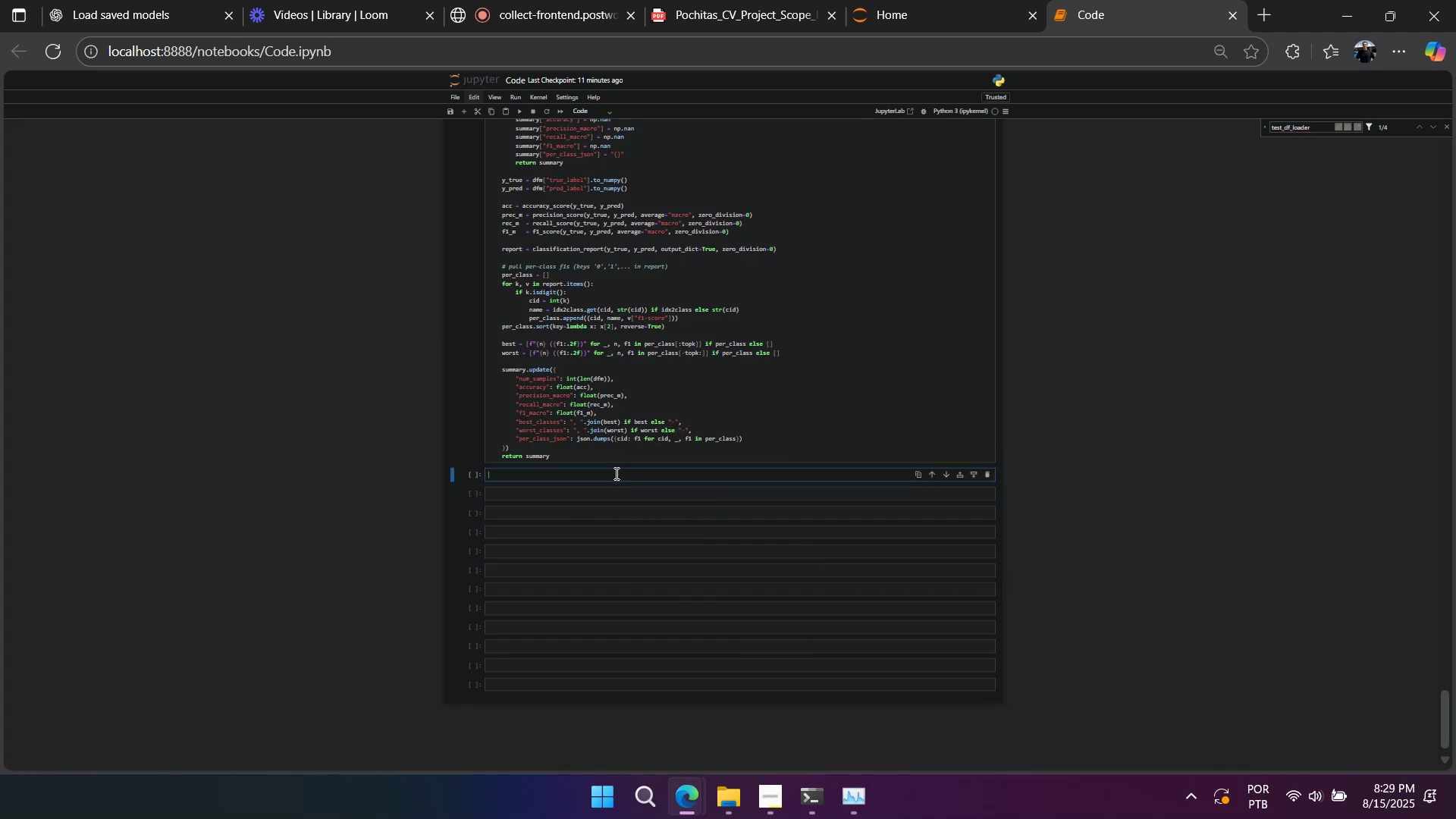 
key(Control+V)
 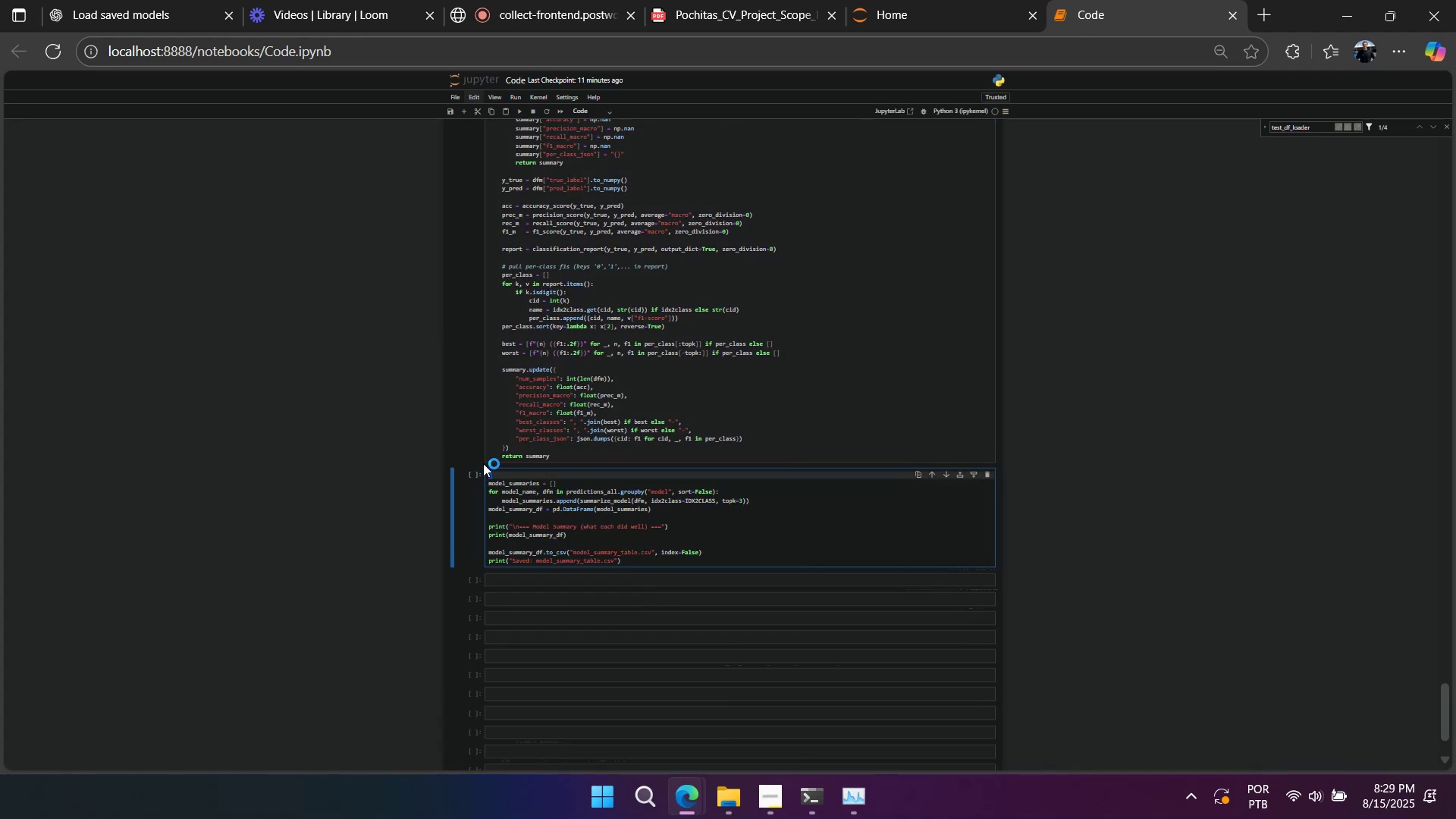 
key(Backspace)
 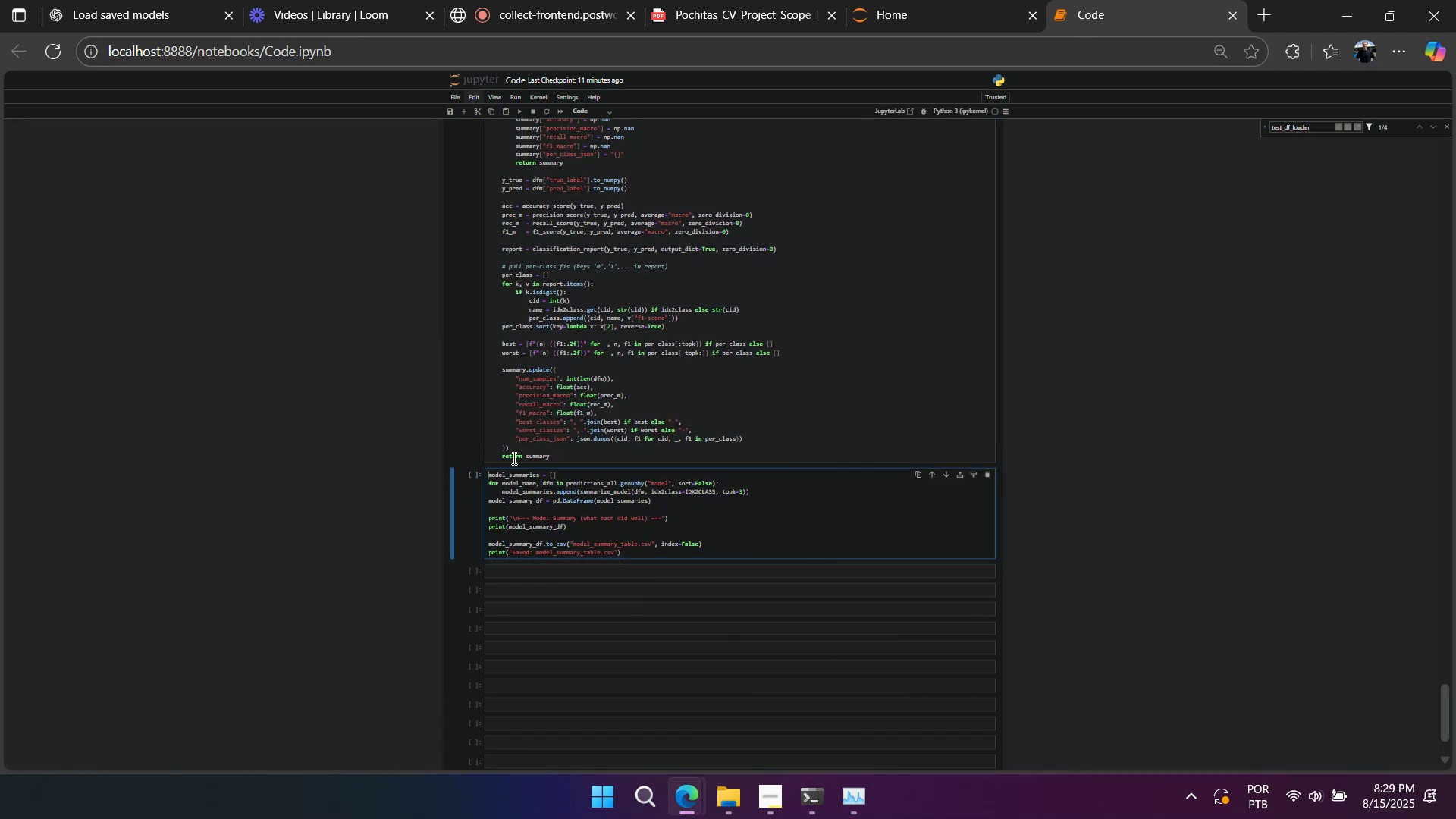 
key(Shift+Enter)
 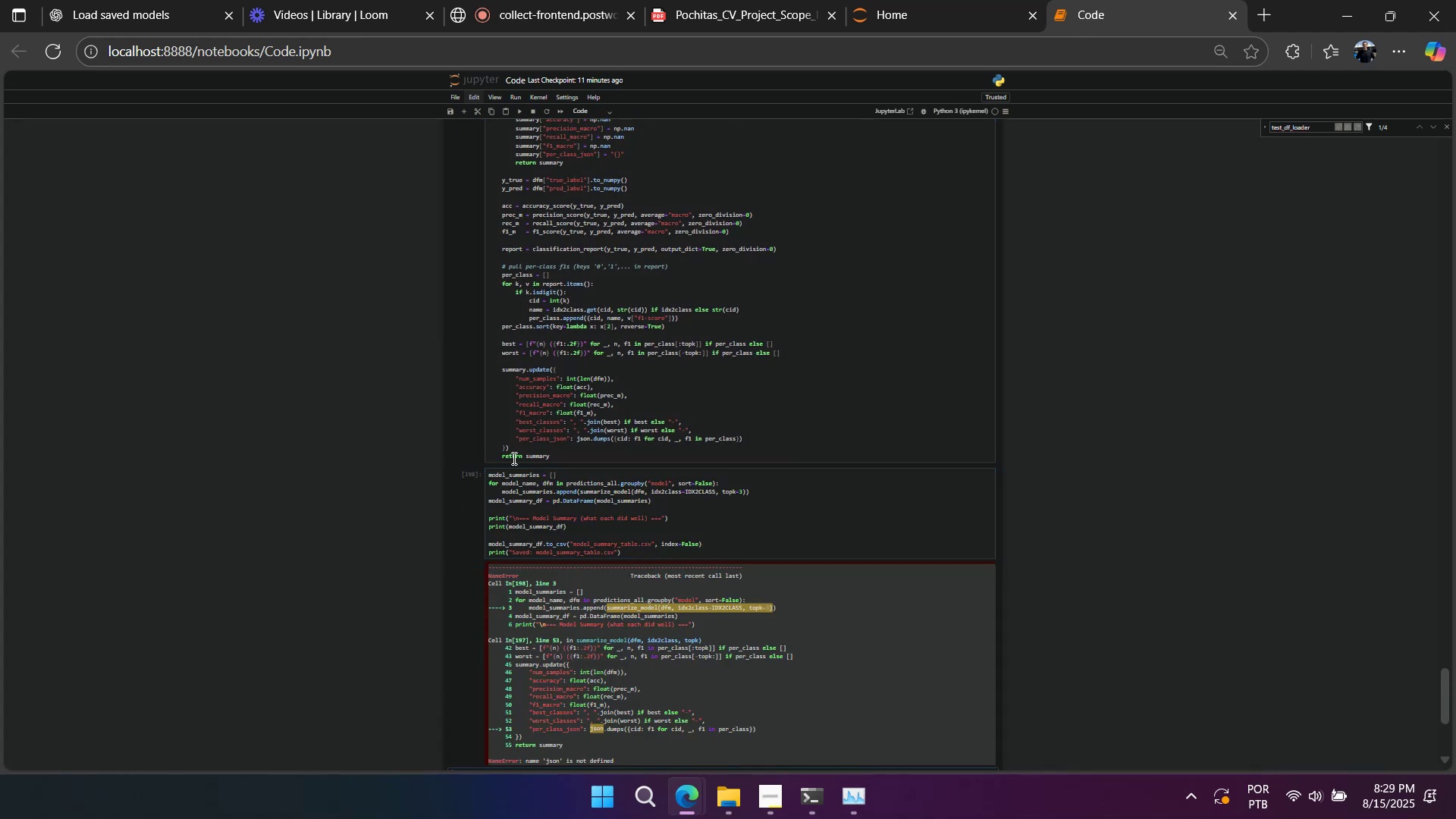 
scroll: coordinate [541, 480], scroll_direction: down, amount: 2.0
 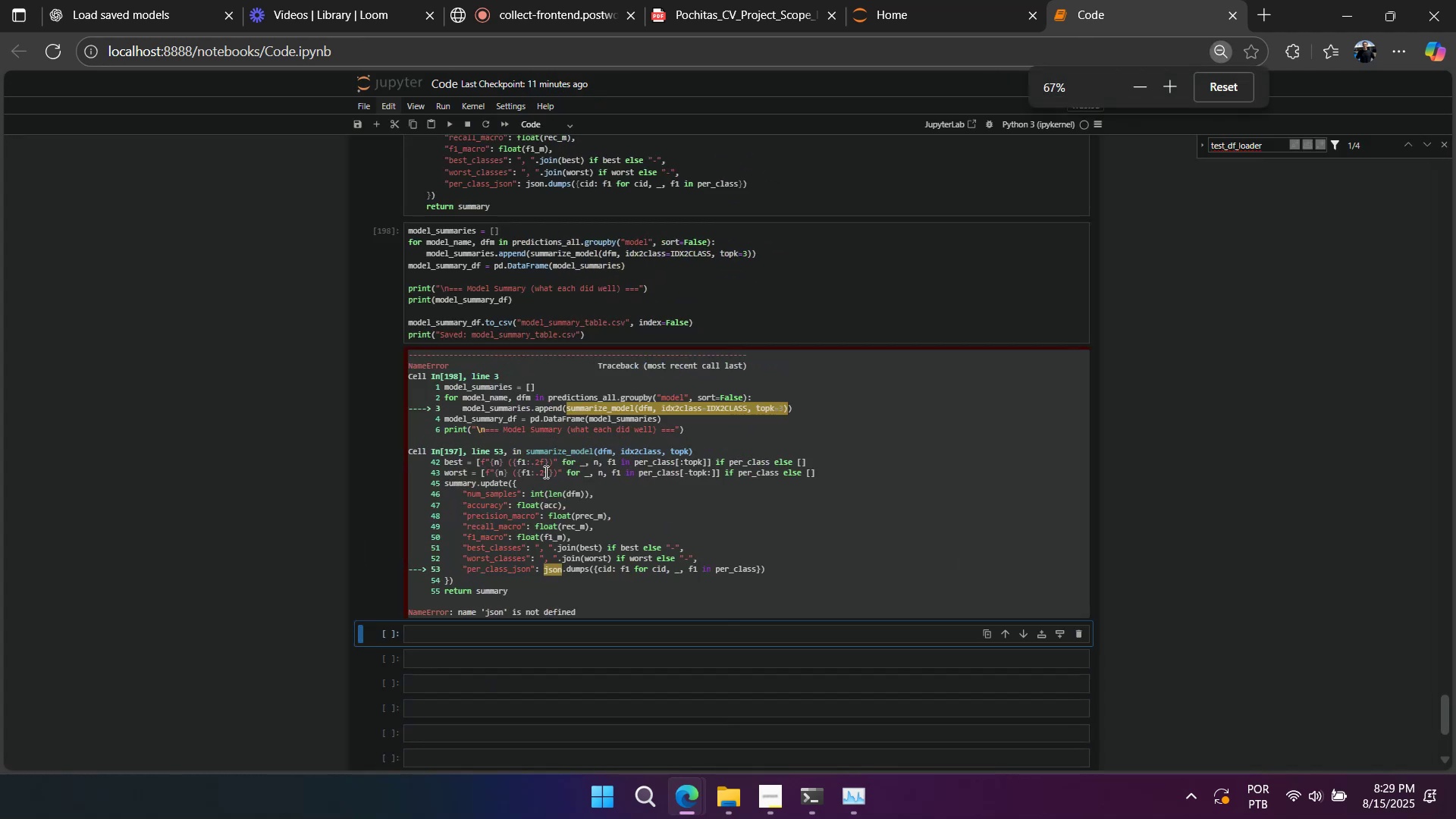 
hold_key(key=ControlLeft, duration=0.49)
 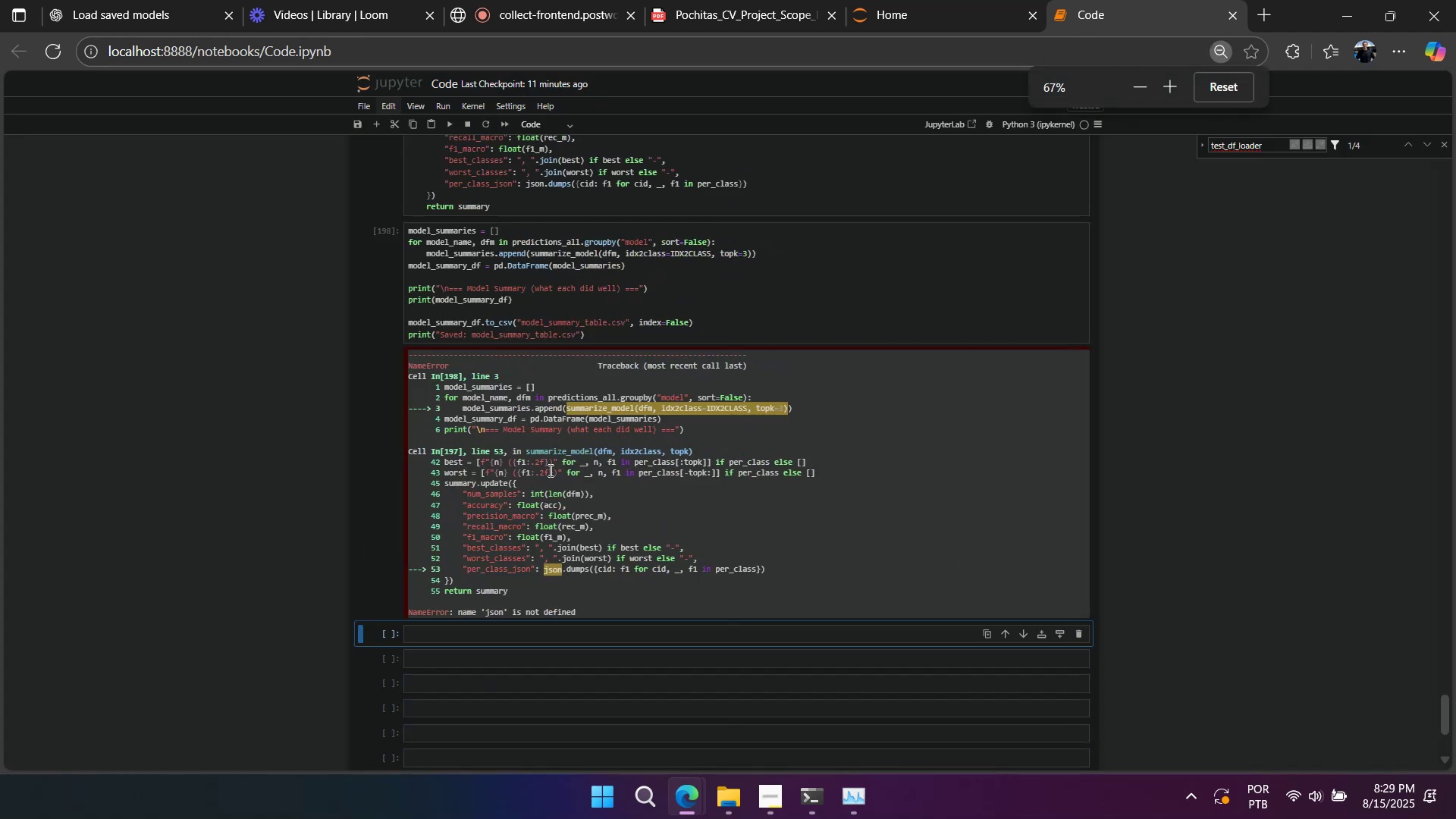 
scroll: coordinate [579, 468], scroll_direction: up, amount: 19.0
 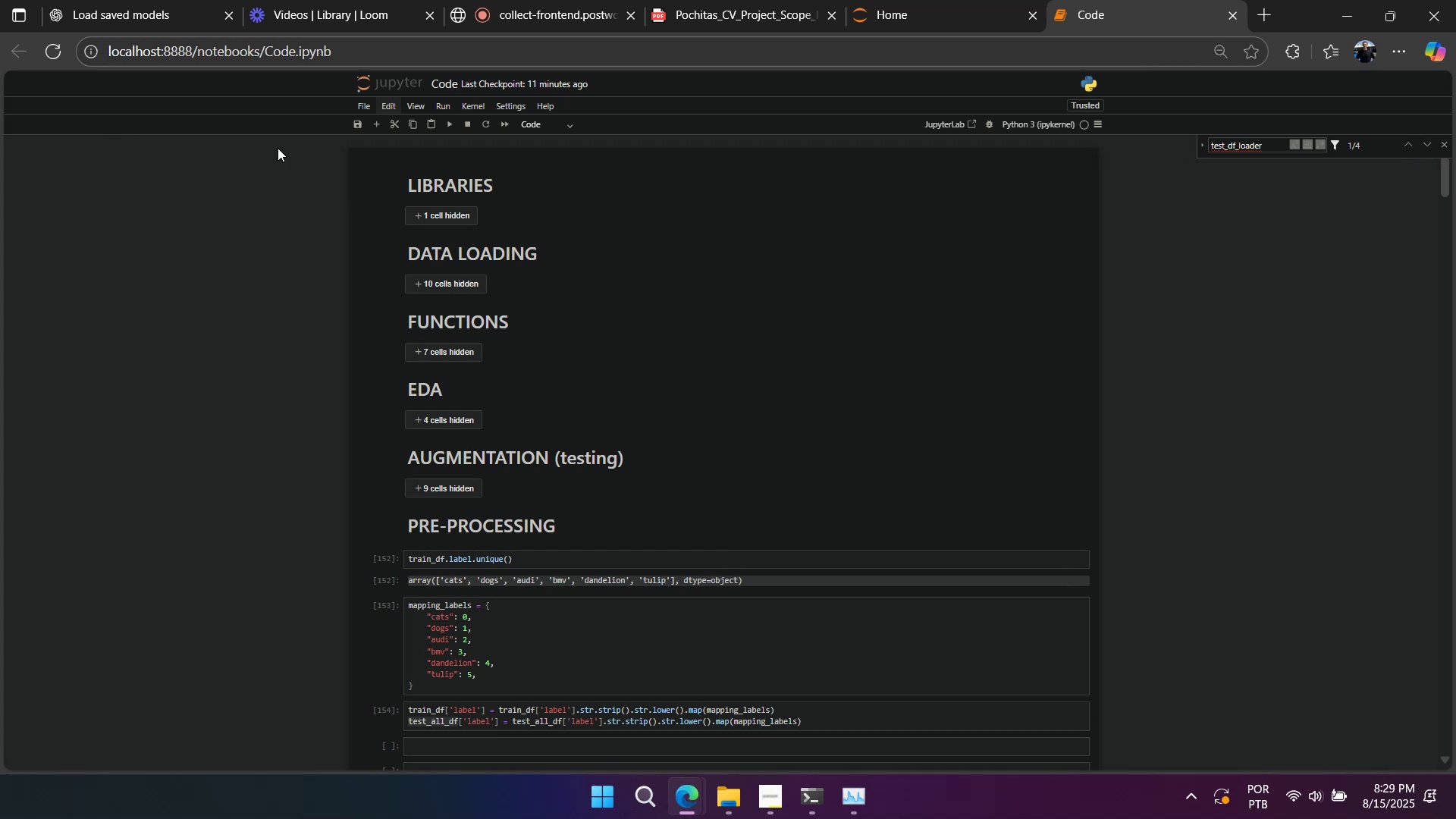 
left_click([385, 183])
 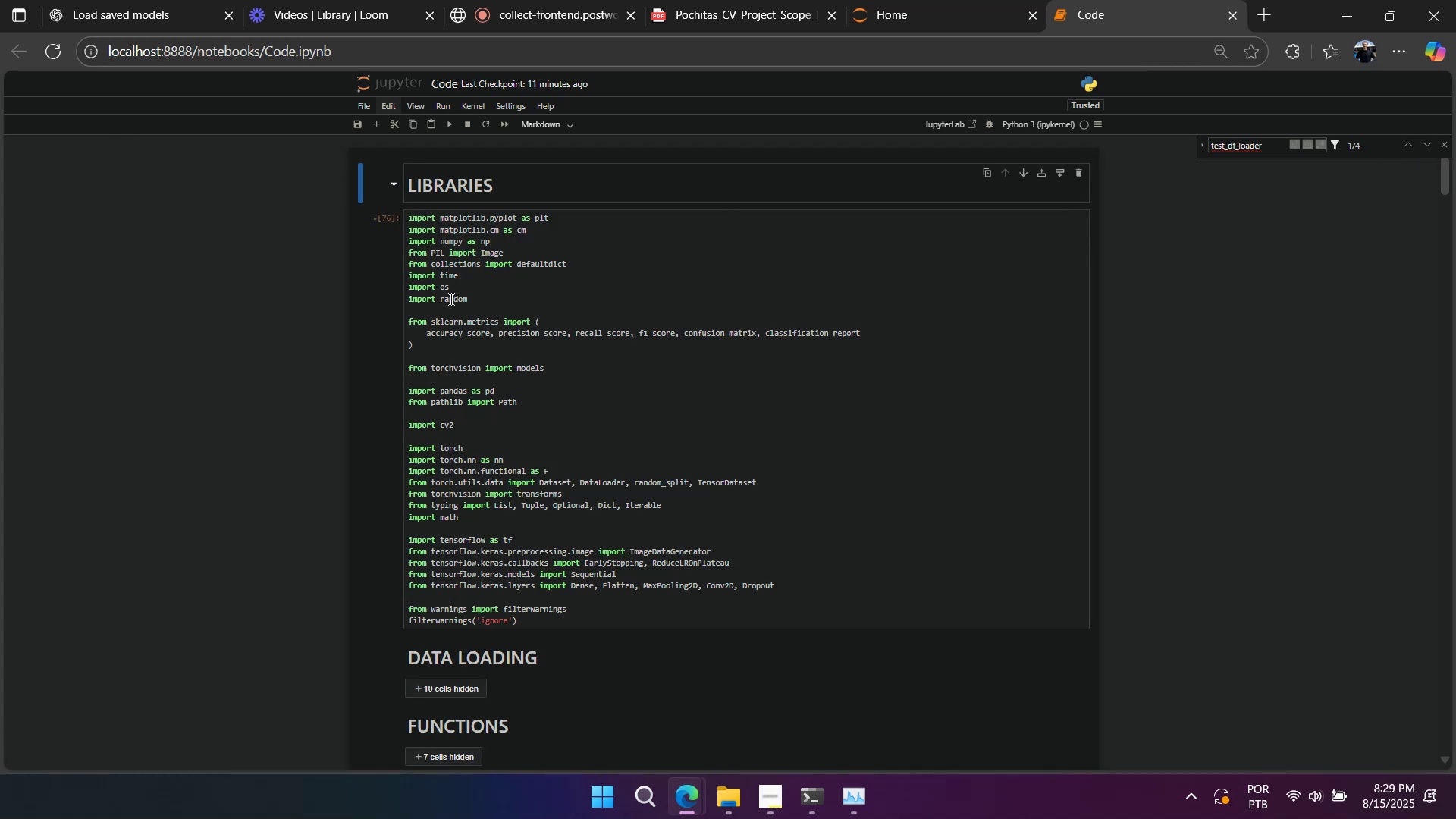 
left_click([445, 306])
 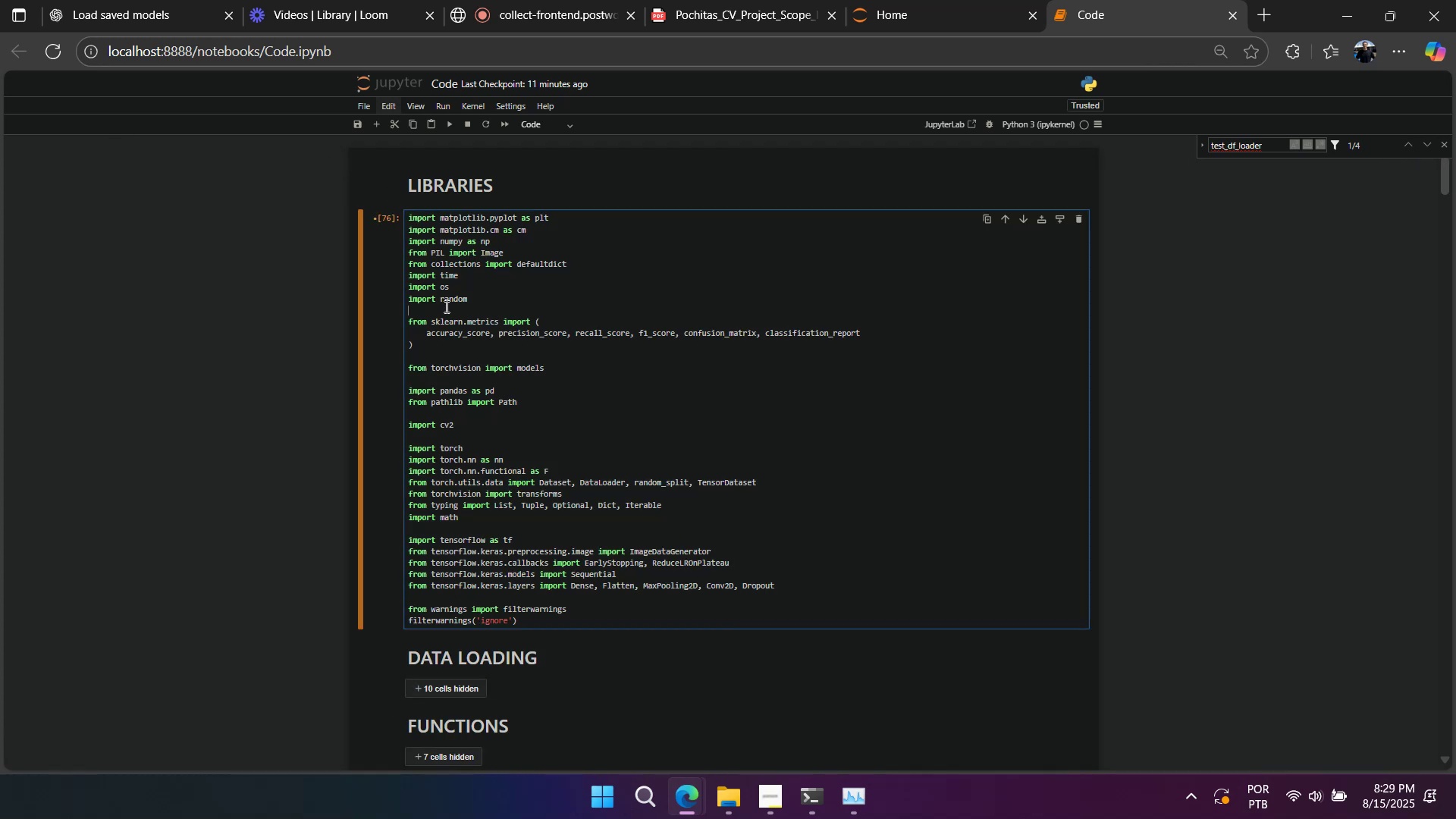 
type(import json)
 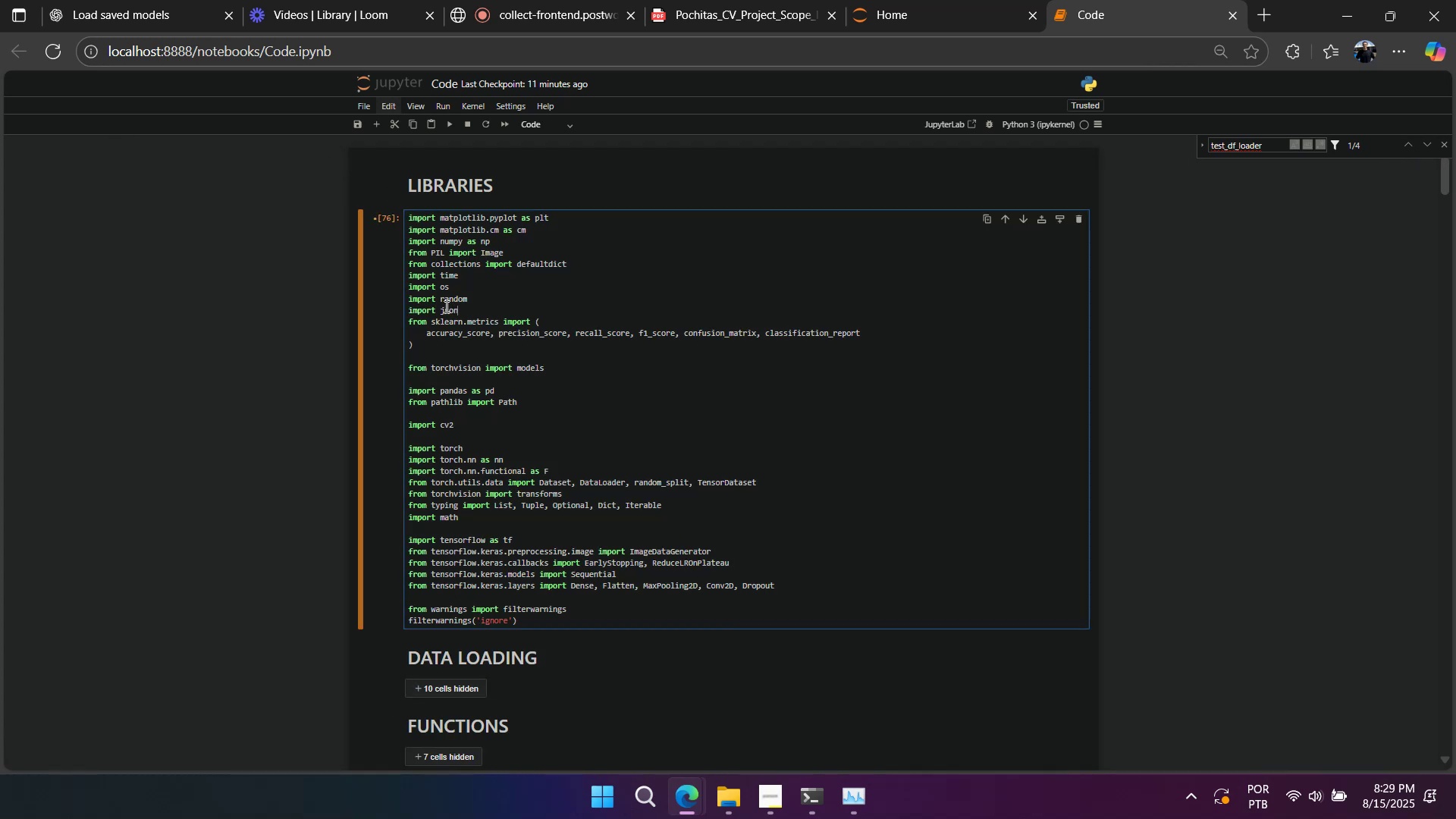 
key(Enter)
 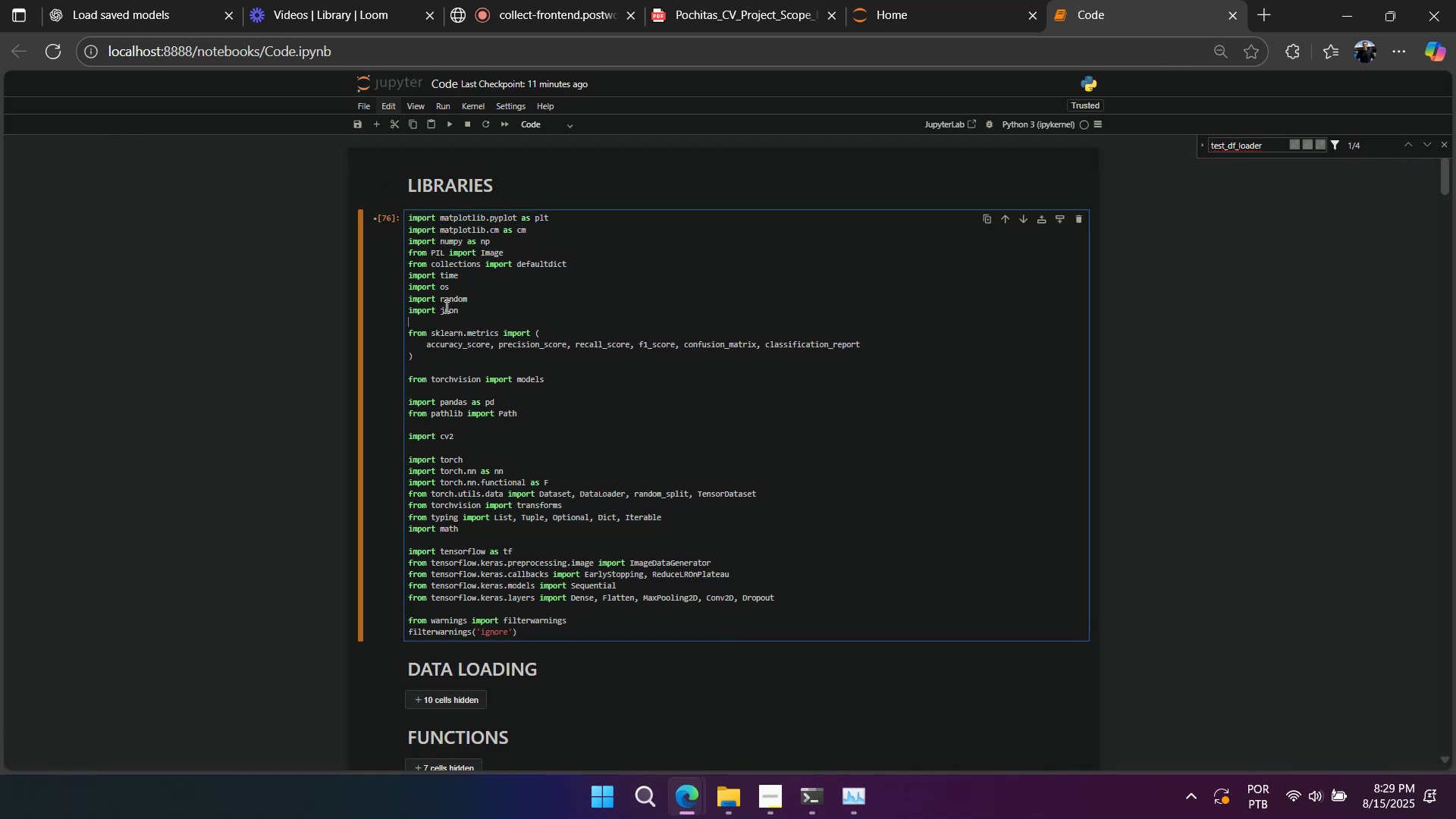 
key(Shift+Enter)
 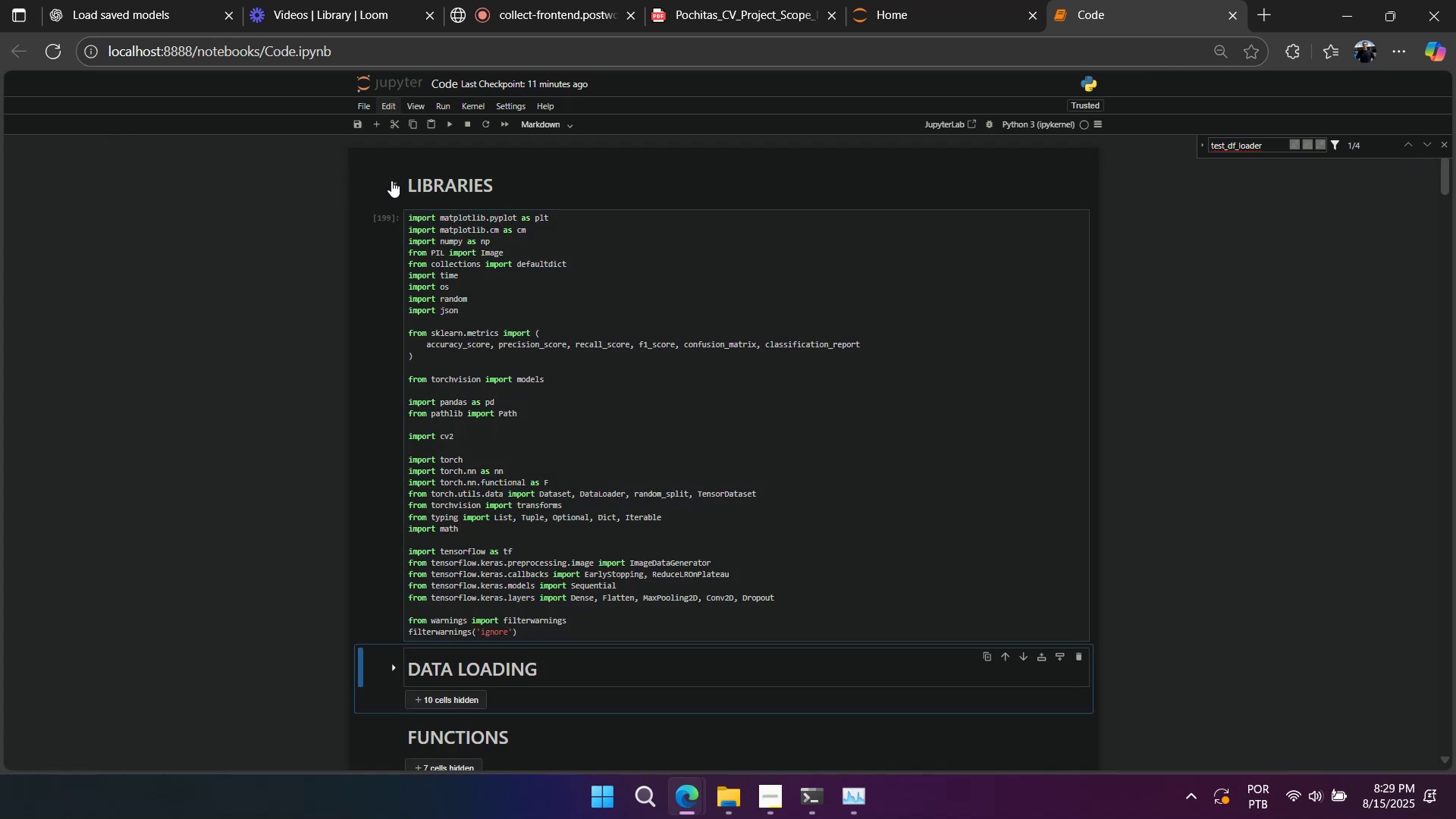 
left_click([392, 184])
 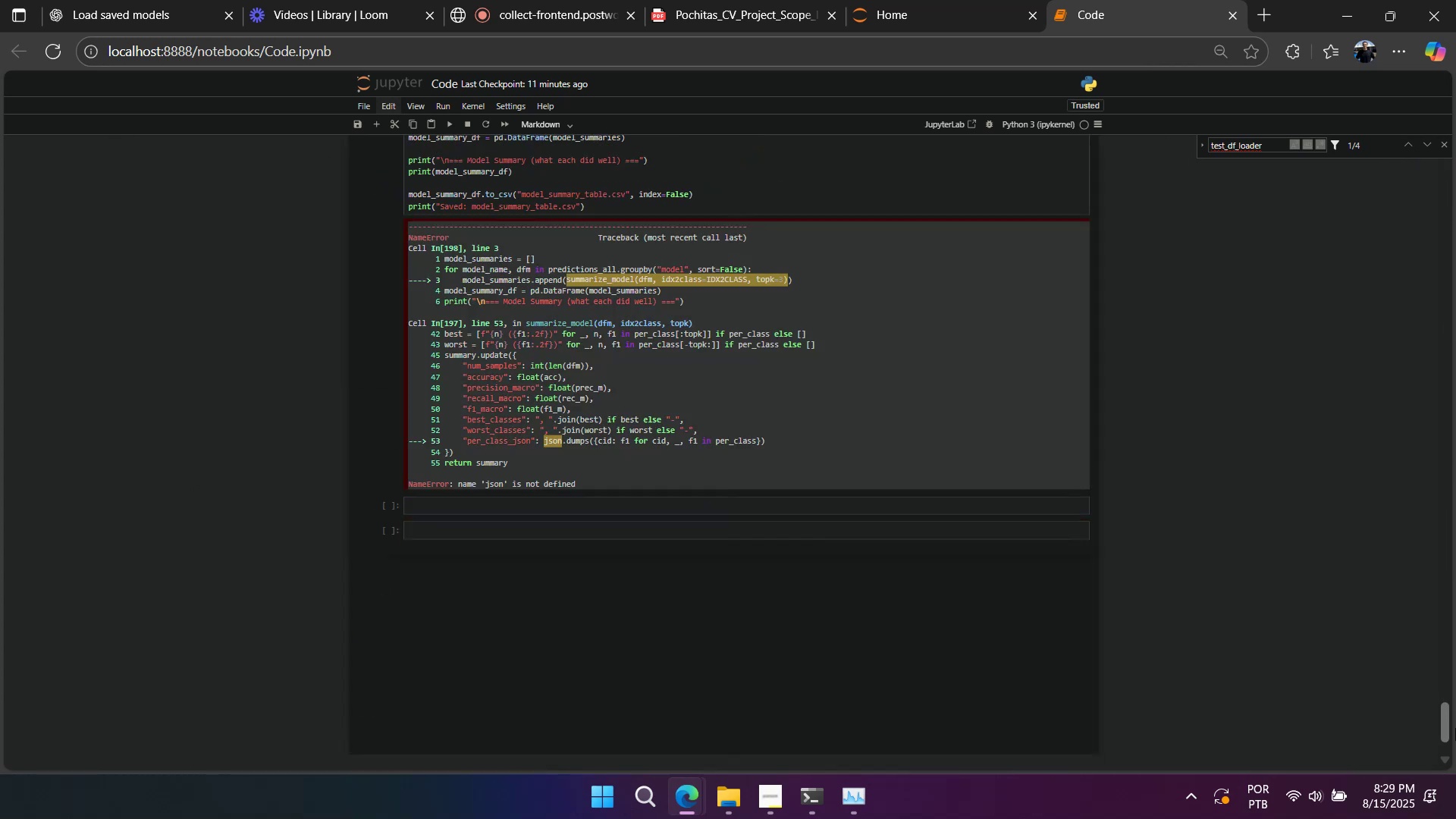 
scroll: coordinate [681, 328], scroll_direction: up, amount: 3.0
 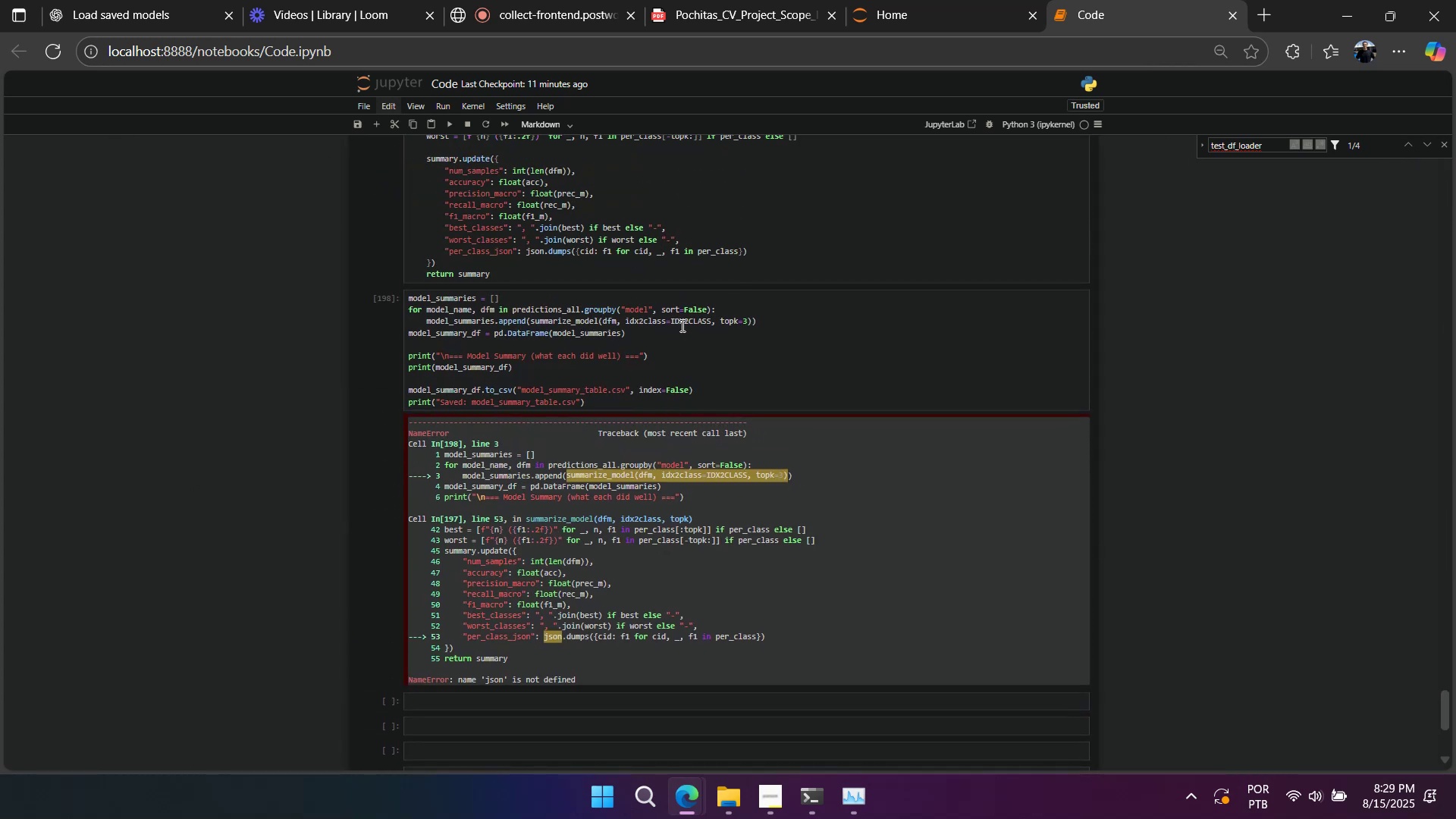 
left_click([679, 318])
 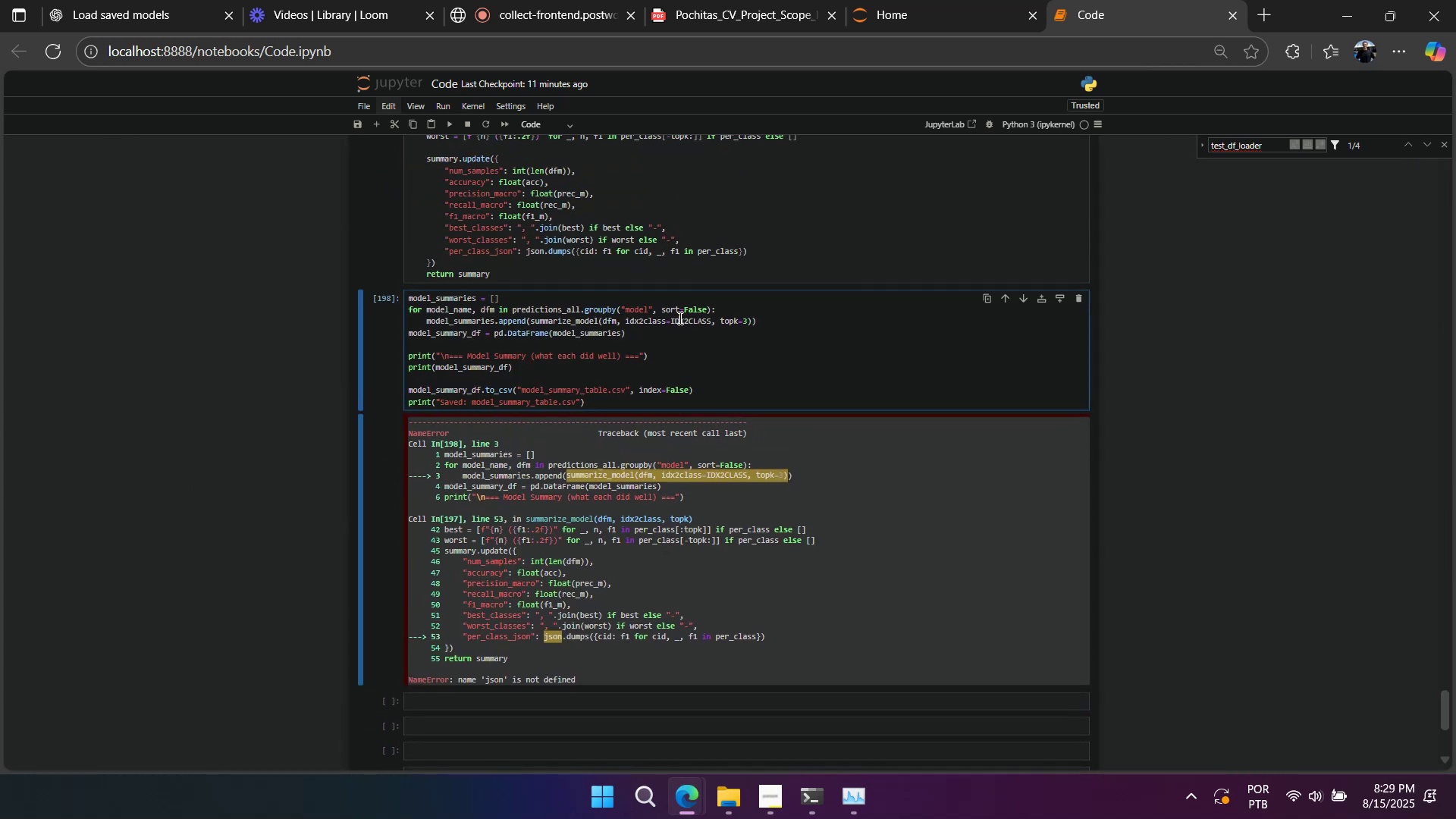 
key(Shift+Enter)
 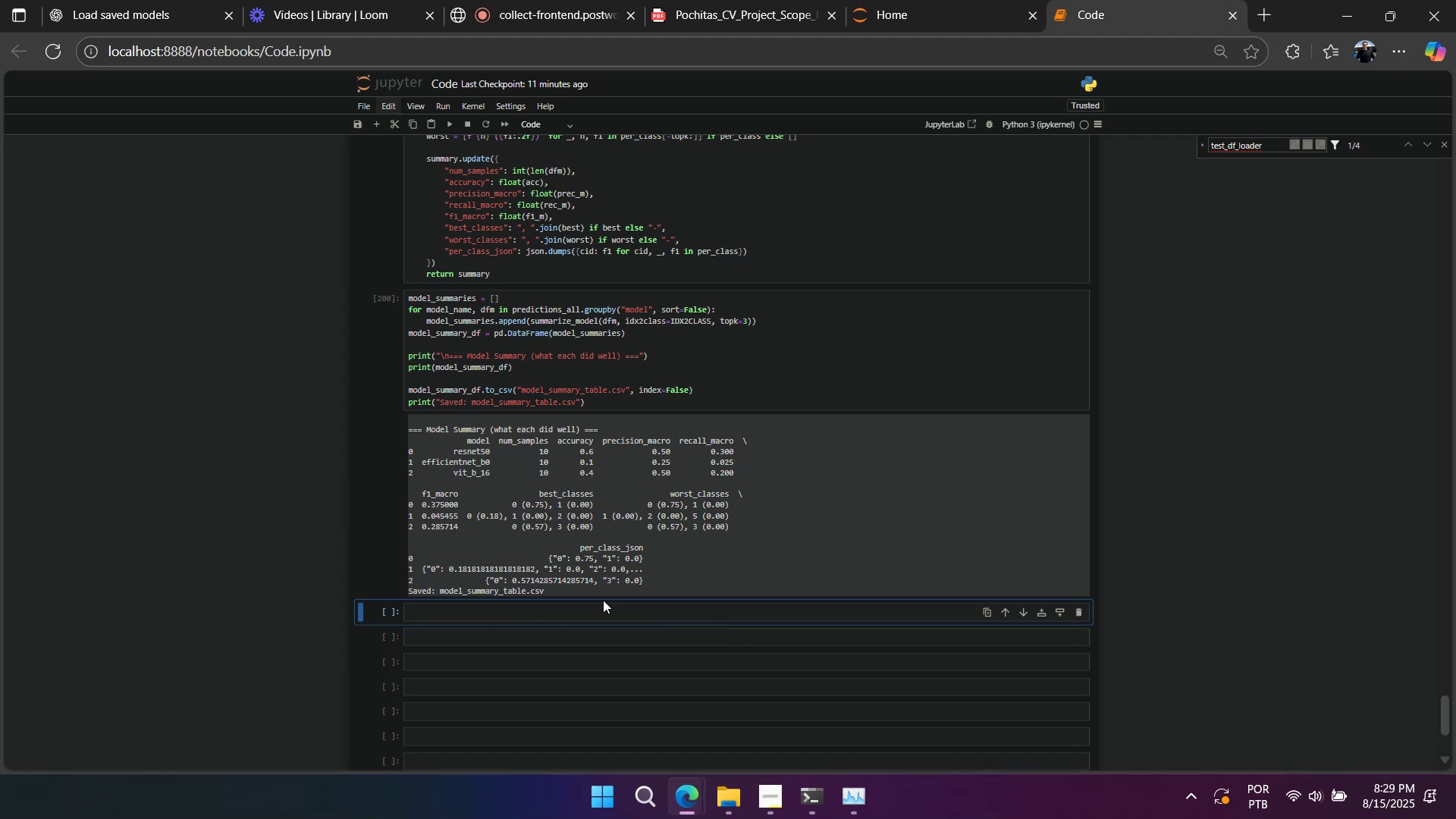 
left_click([737, 794])
 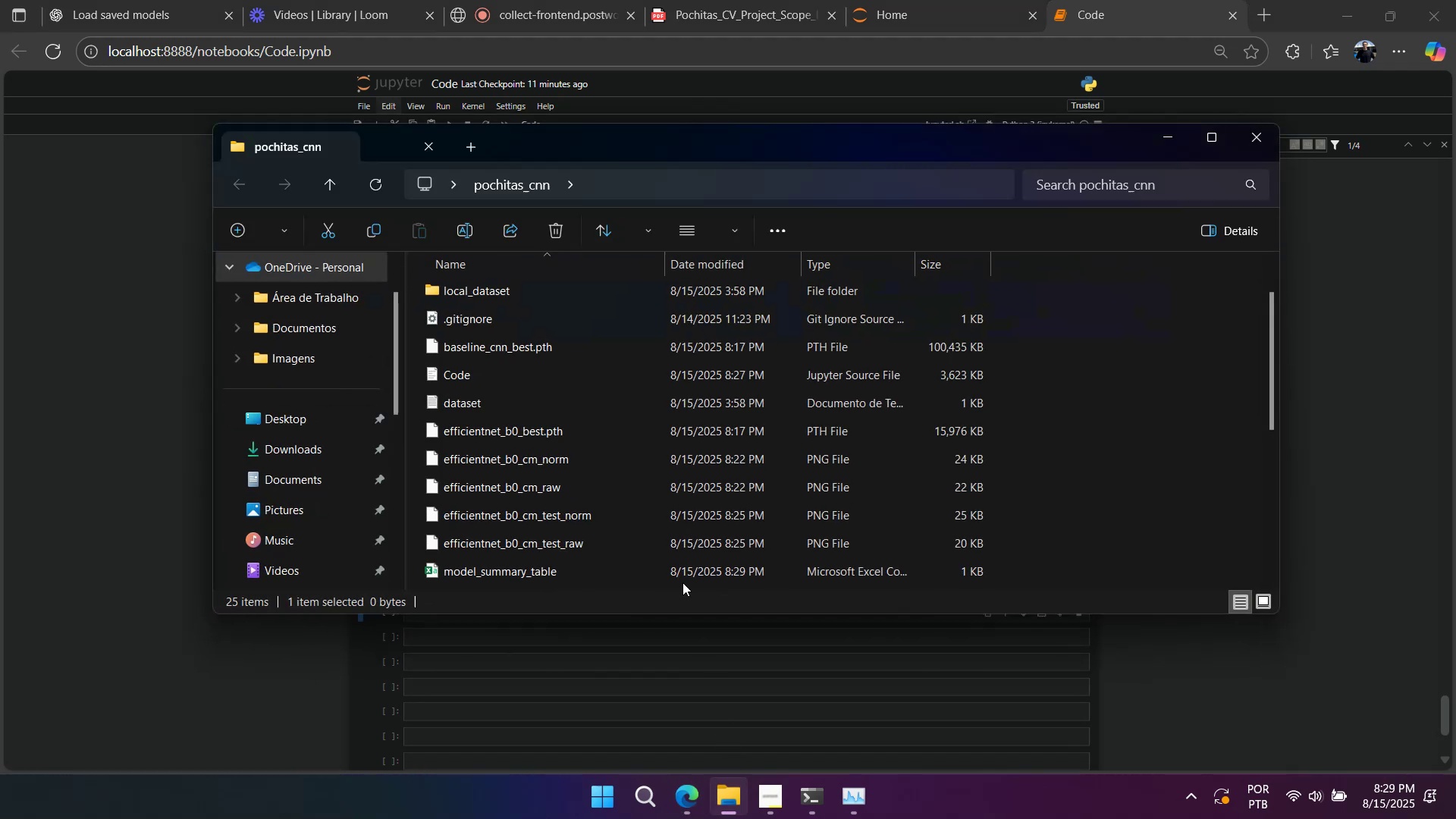 
scroll: coordinate [635, 431], scroll_direction: down, amount: 5.0
 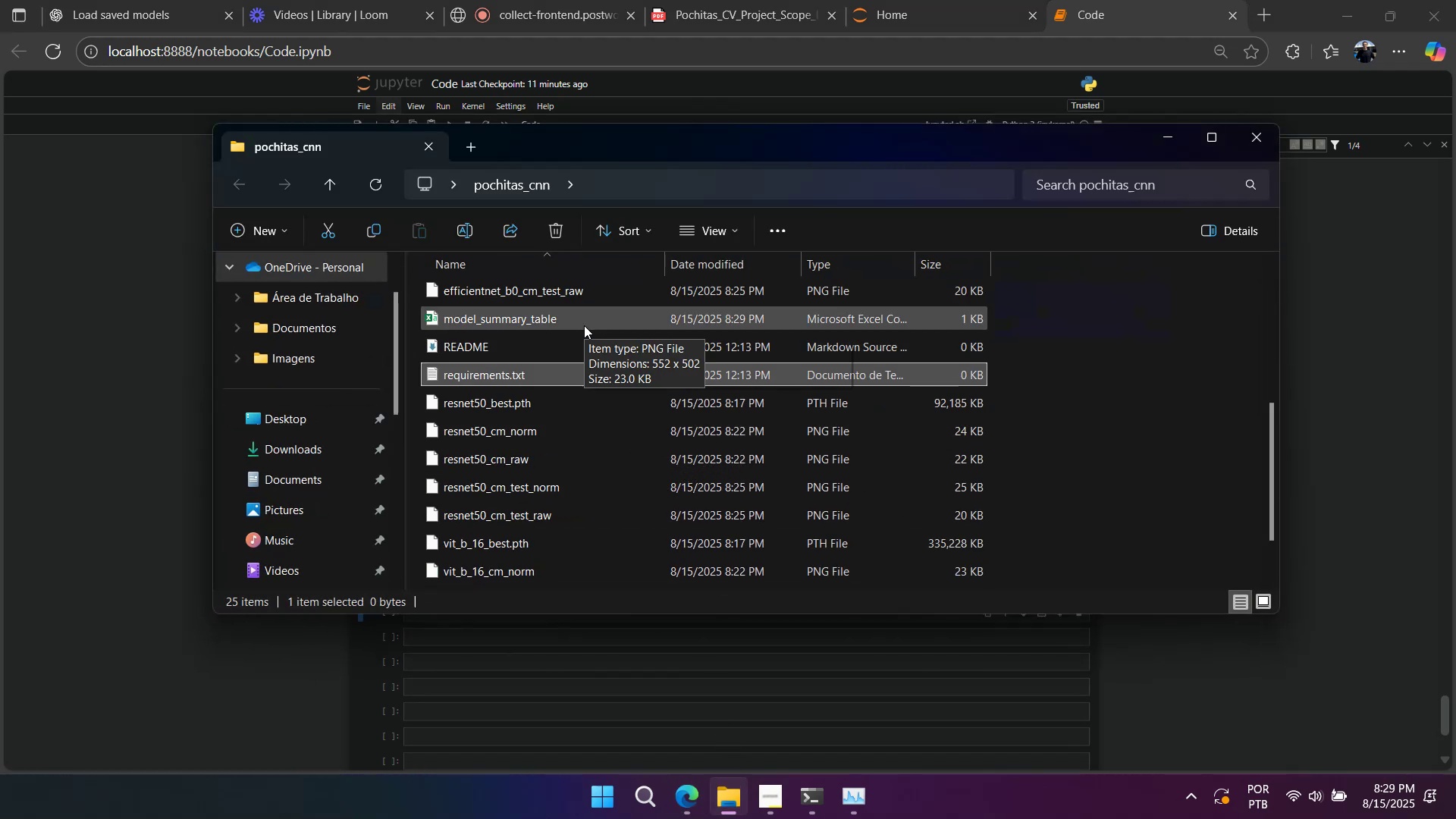 
double_click([584, 324])
 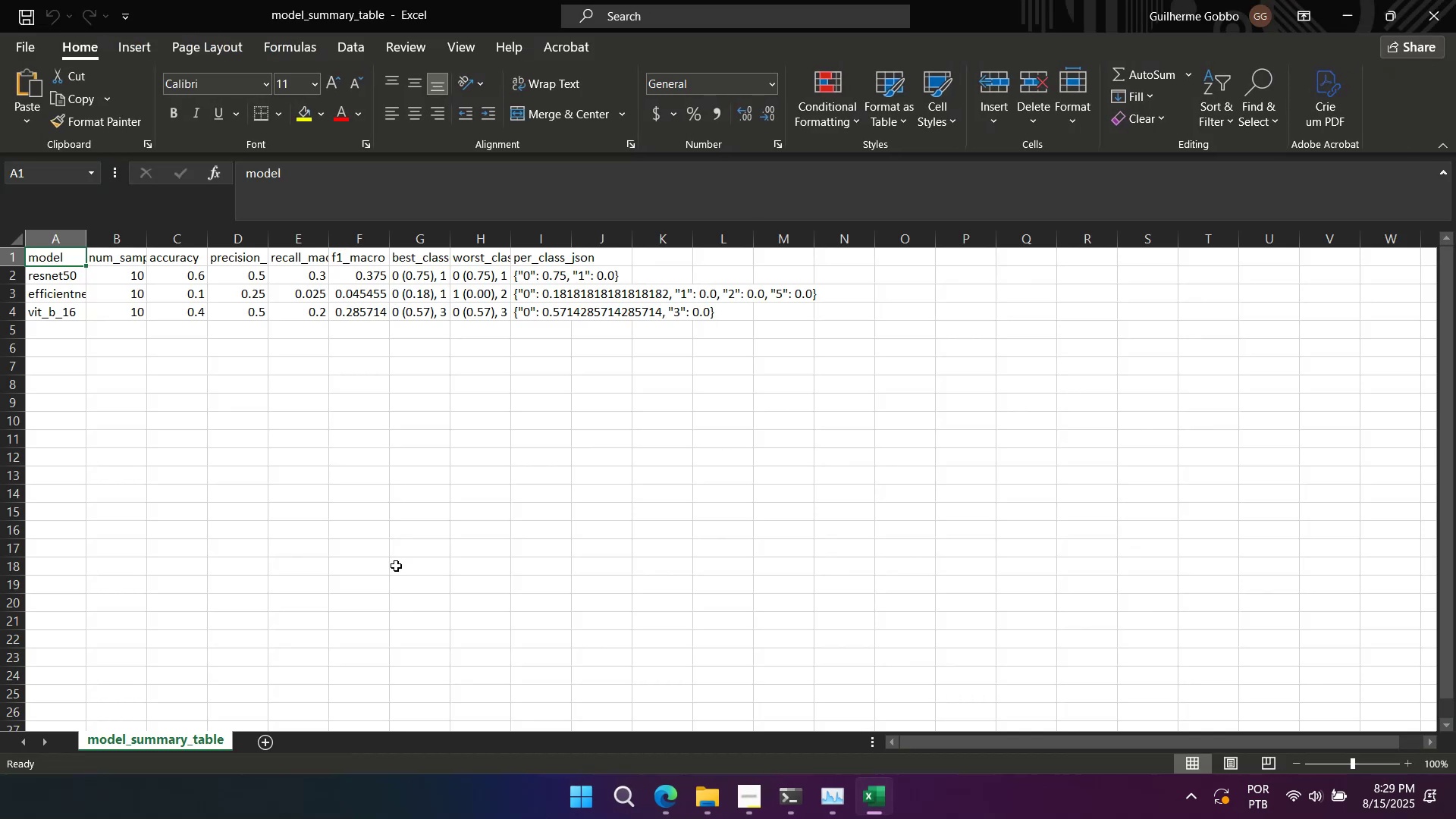 
wait(6.4)
 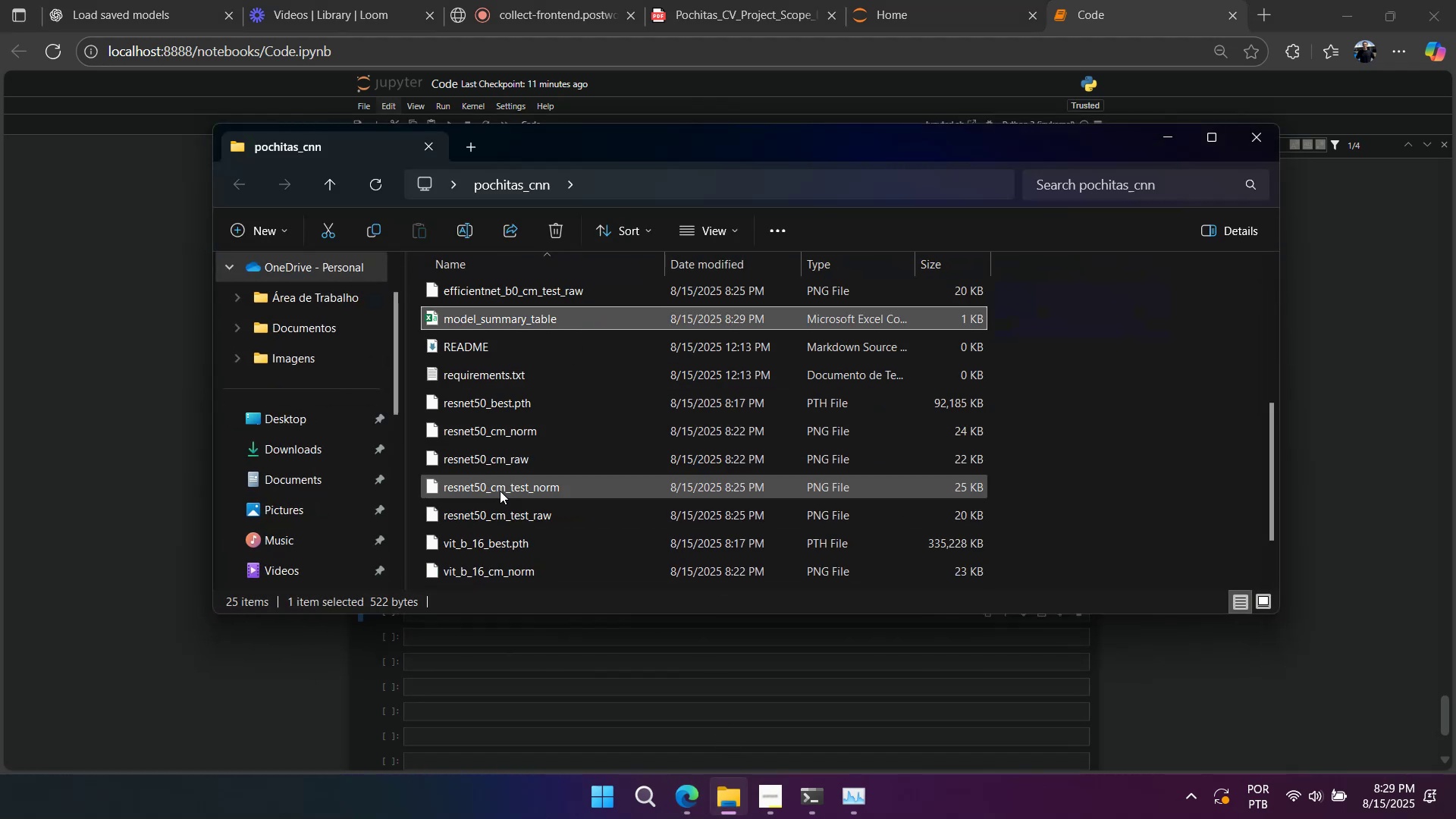 
double_click([17, 245])
 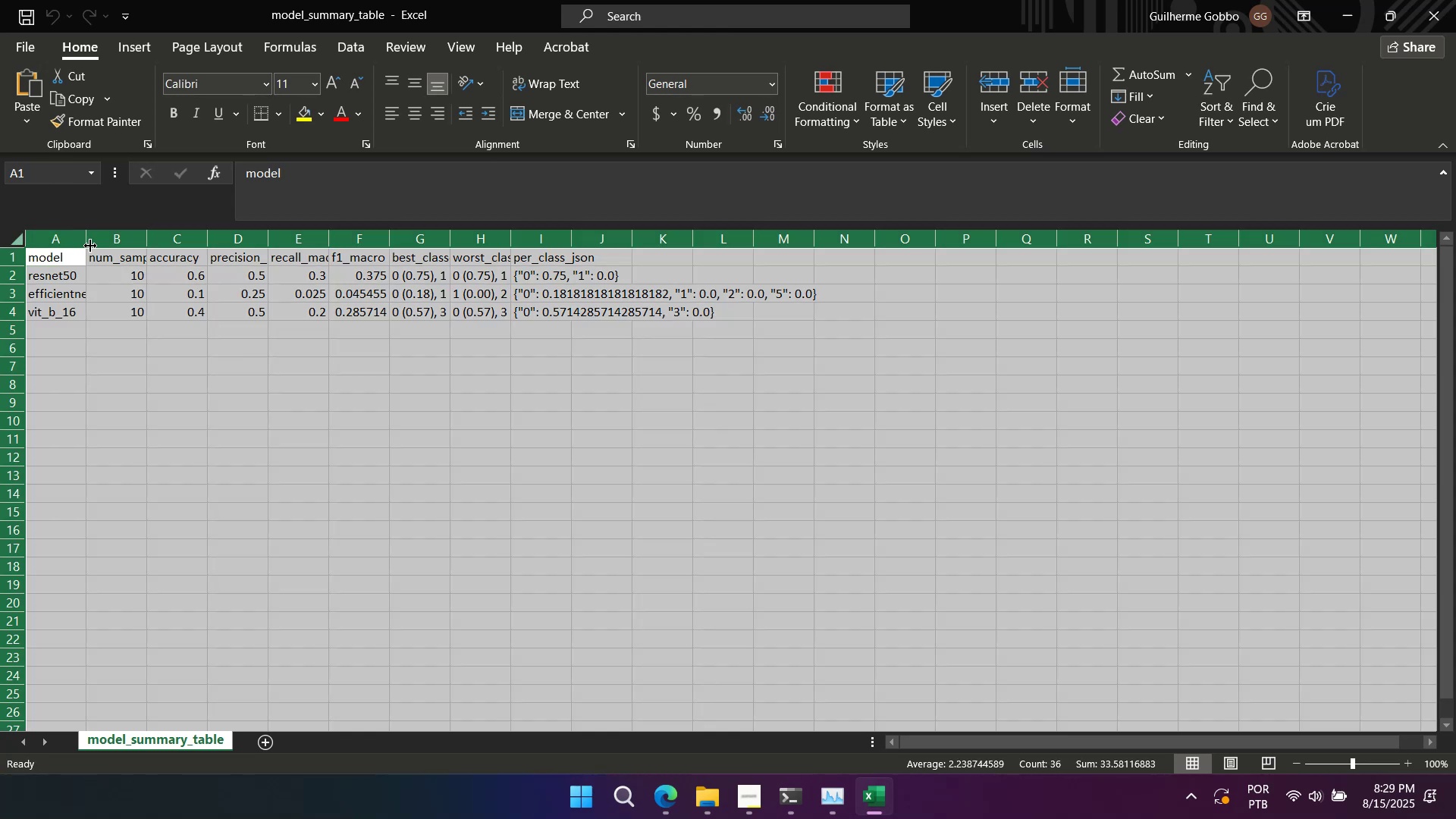 
triple_click([90, 246])
 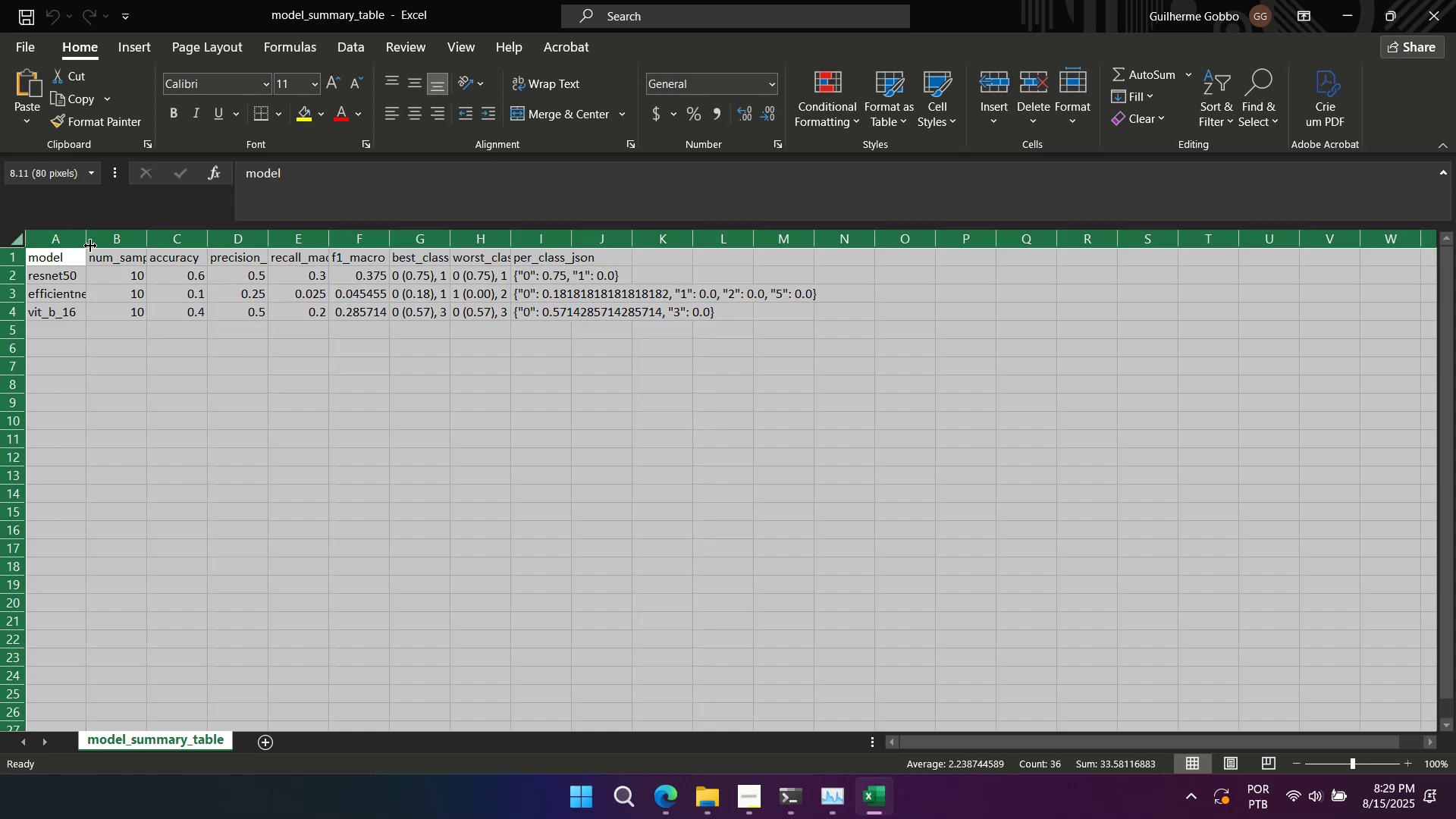 
triple_click([90, 246])
 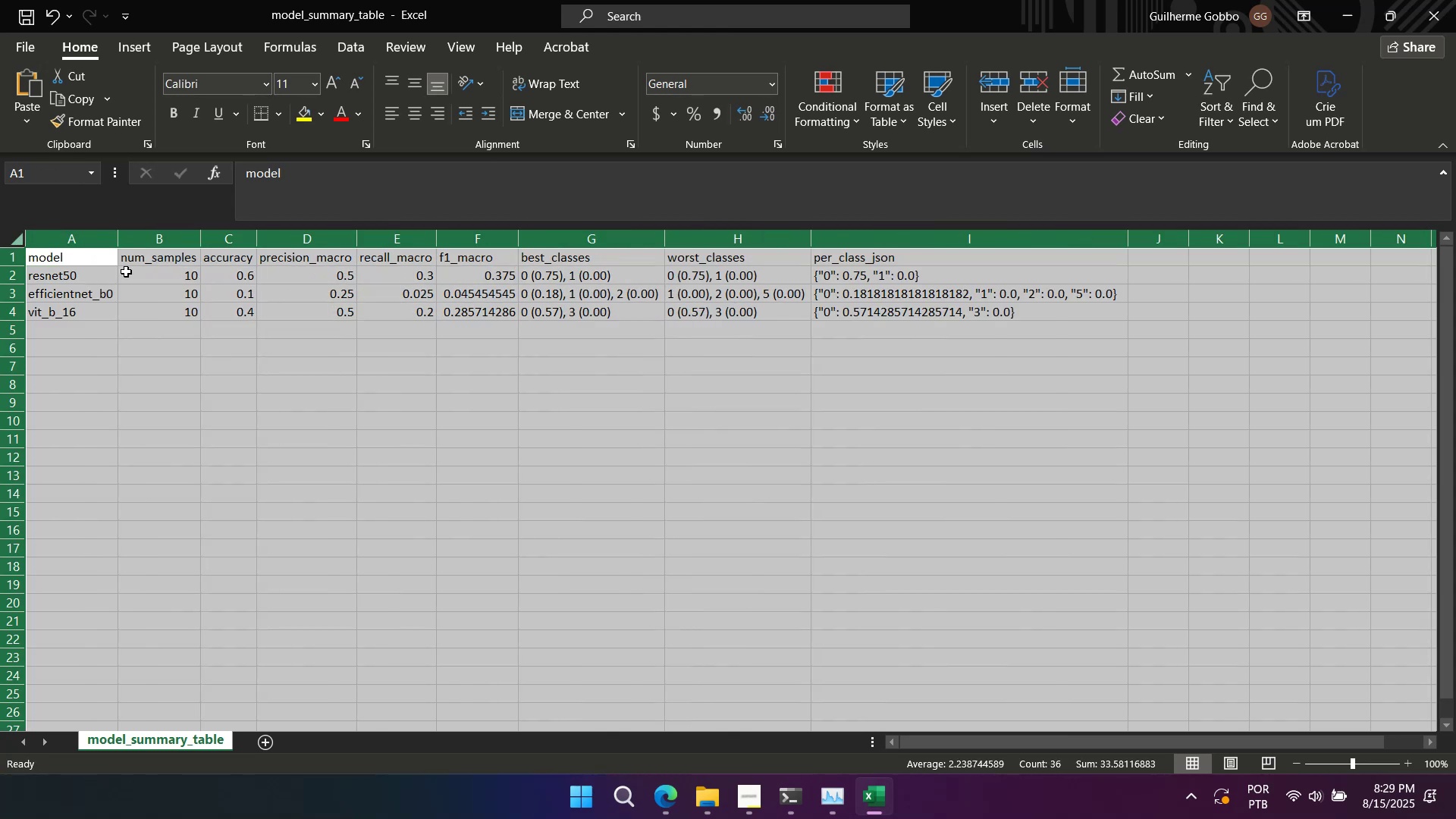 
left_click([217, 297])
 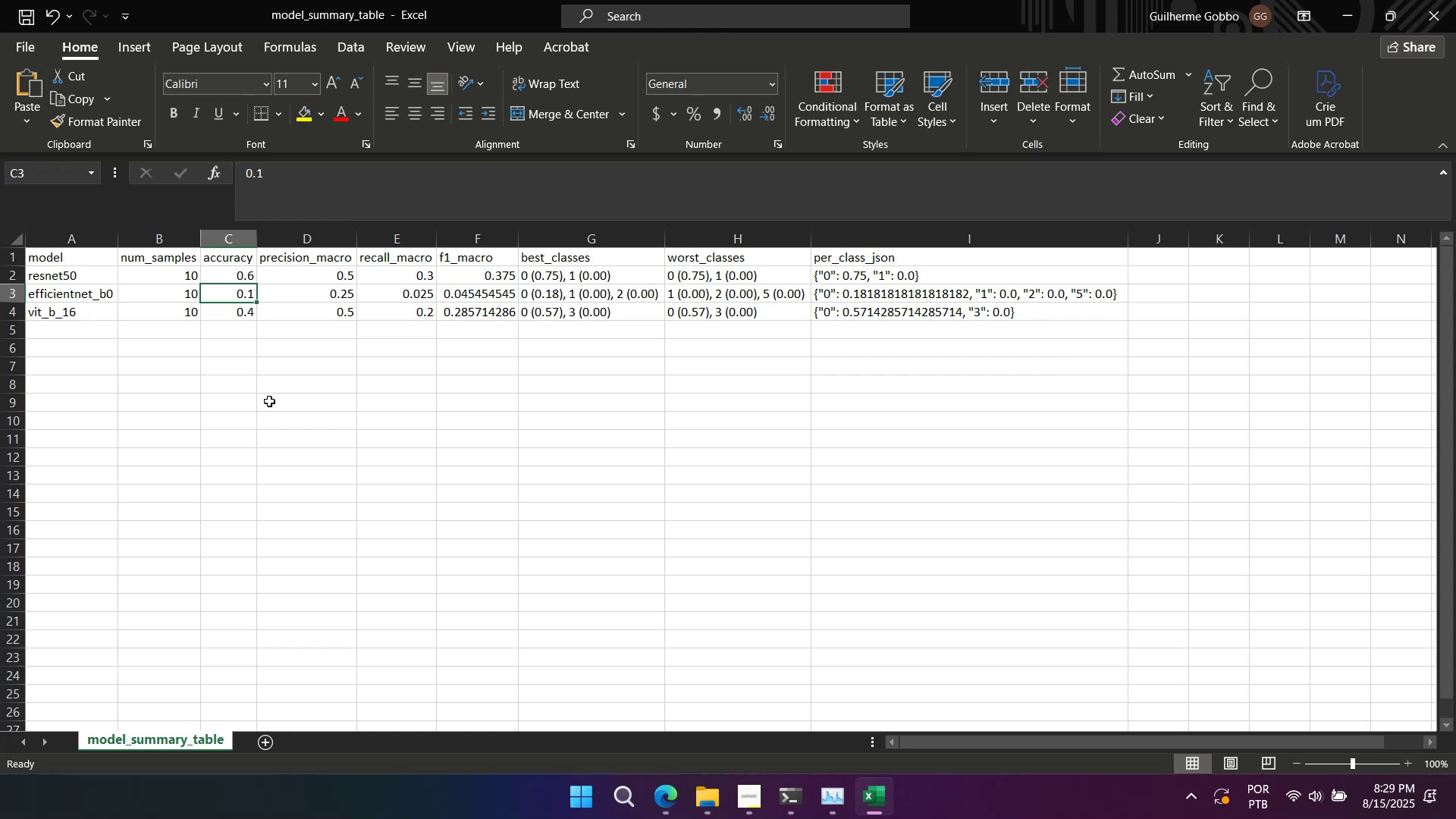 
wait(31.11)
 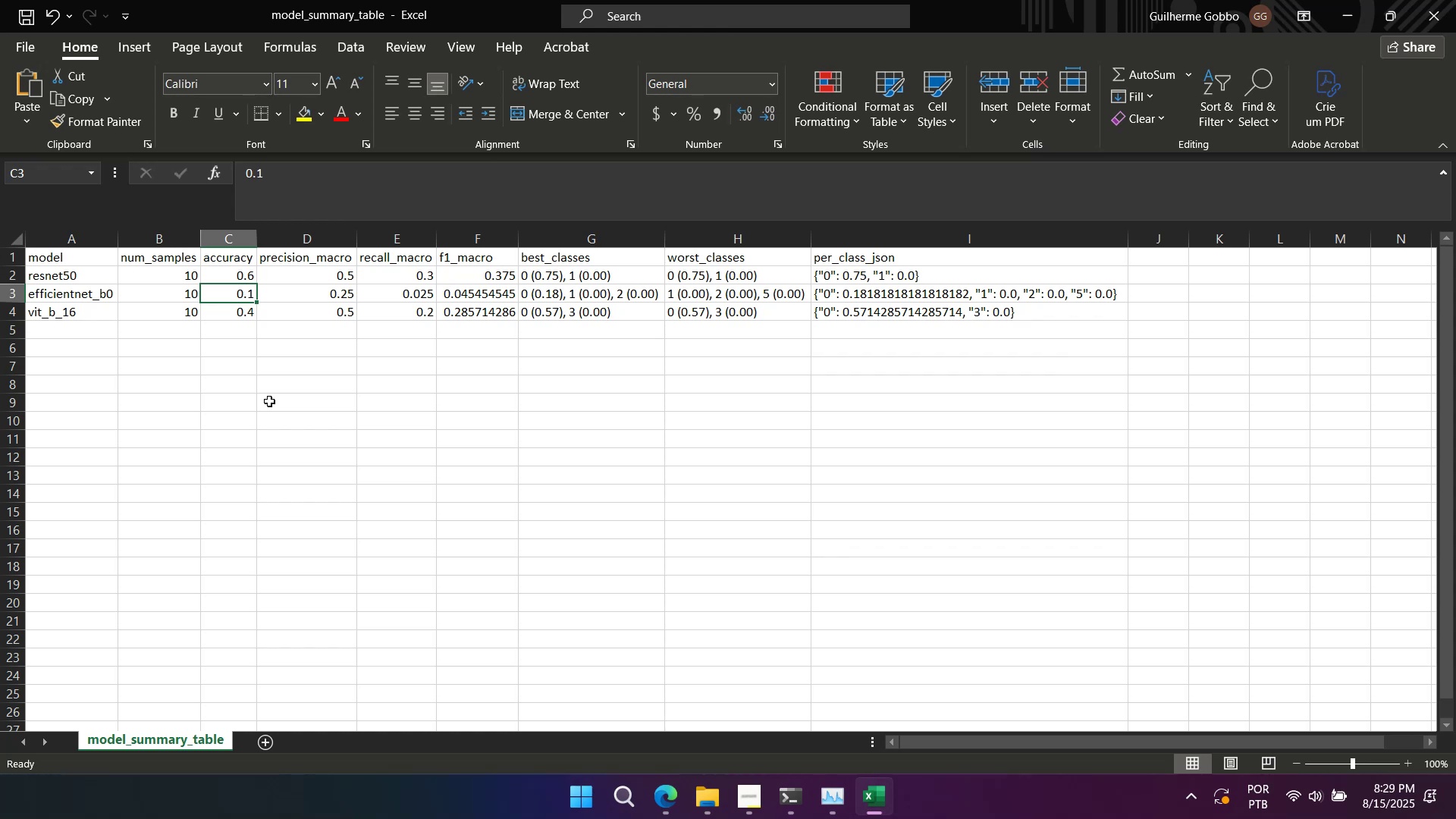 
key(Control+C)
 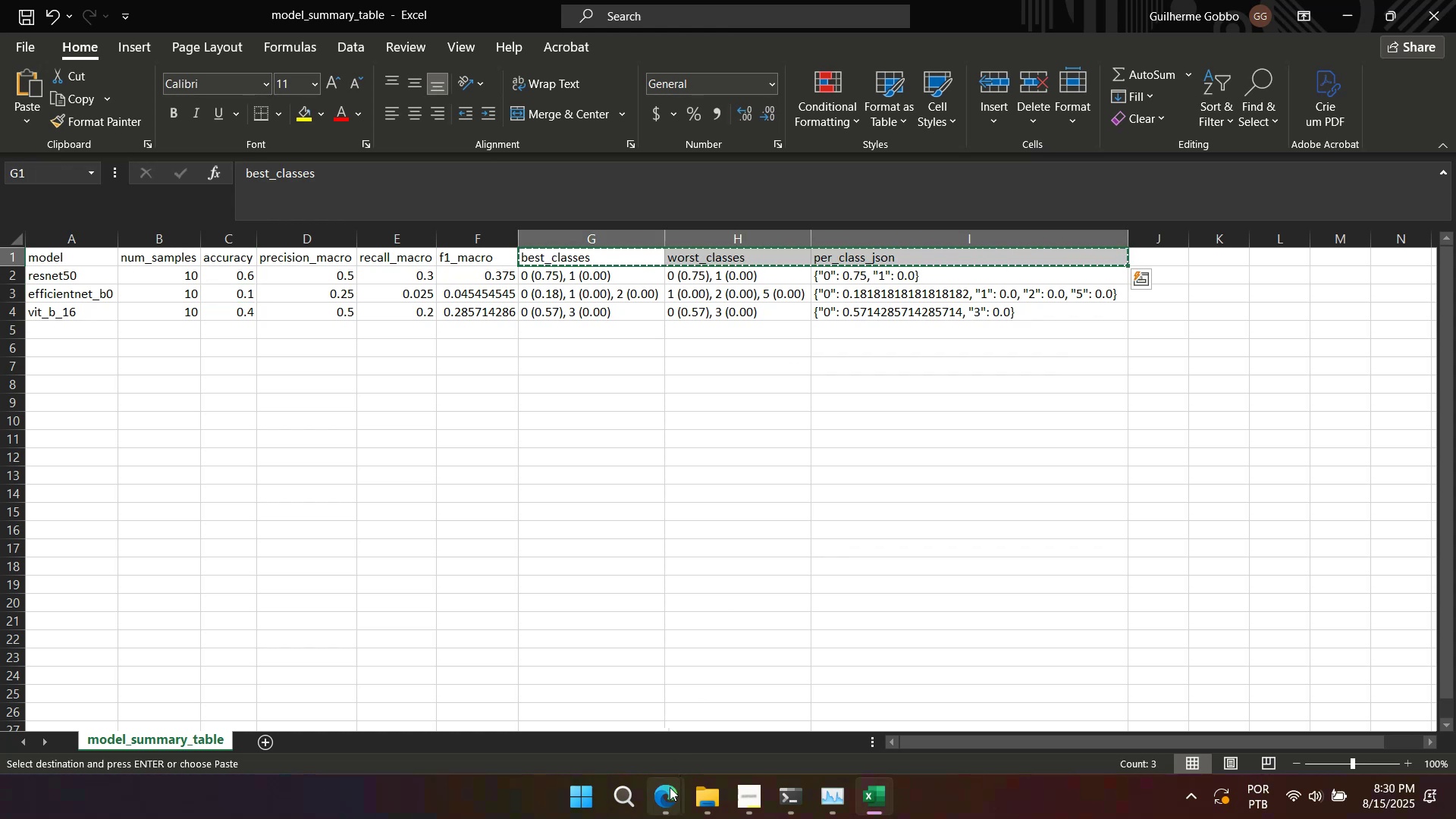 
left_click([667, 791])
 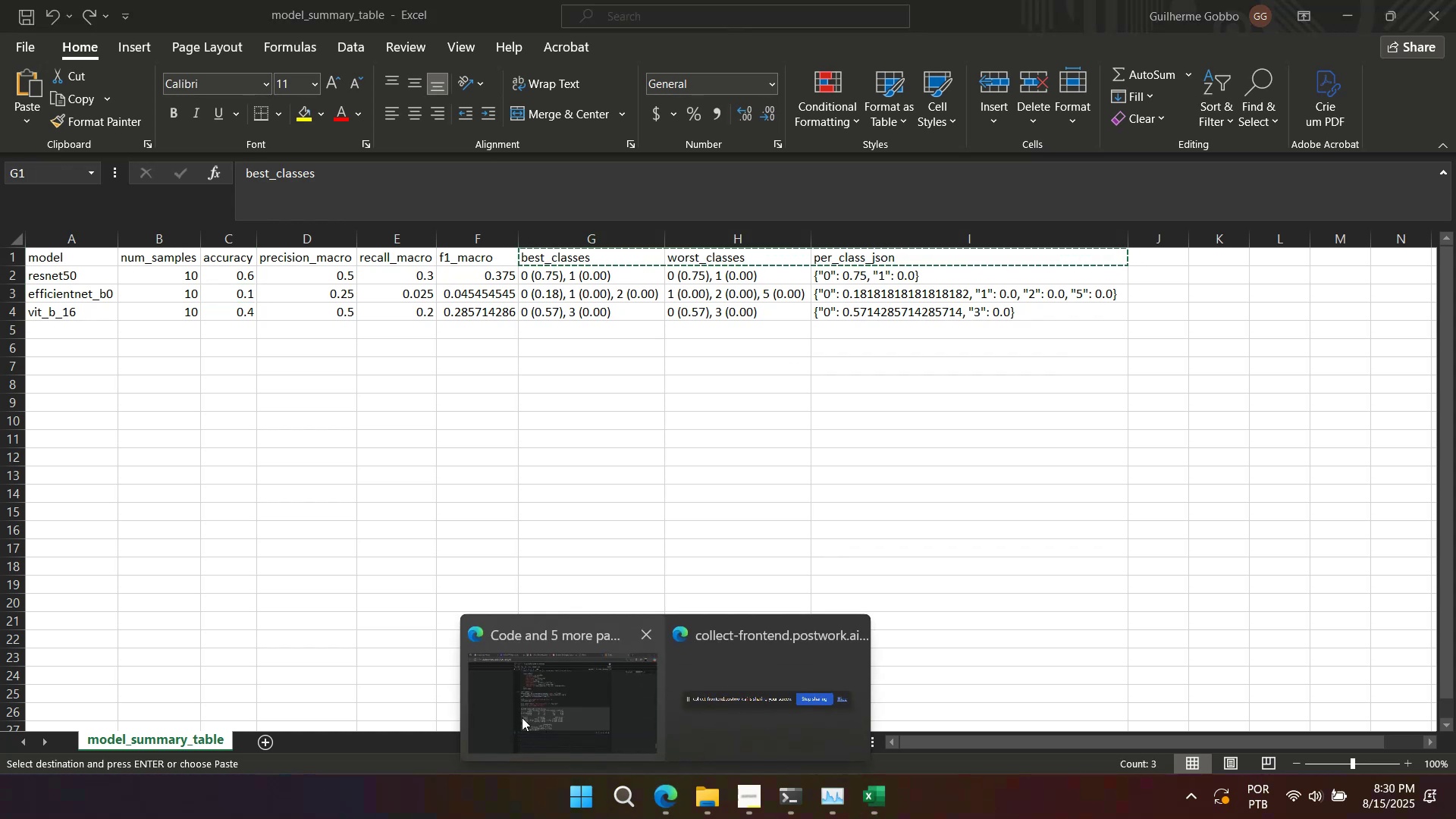 
left_click([518, 715])
 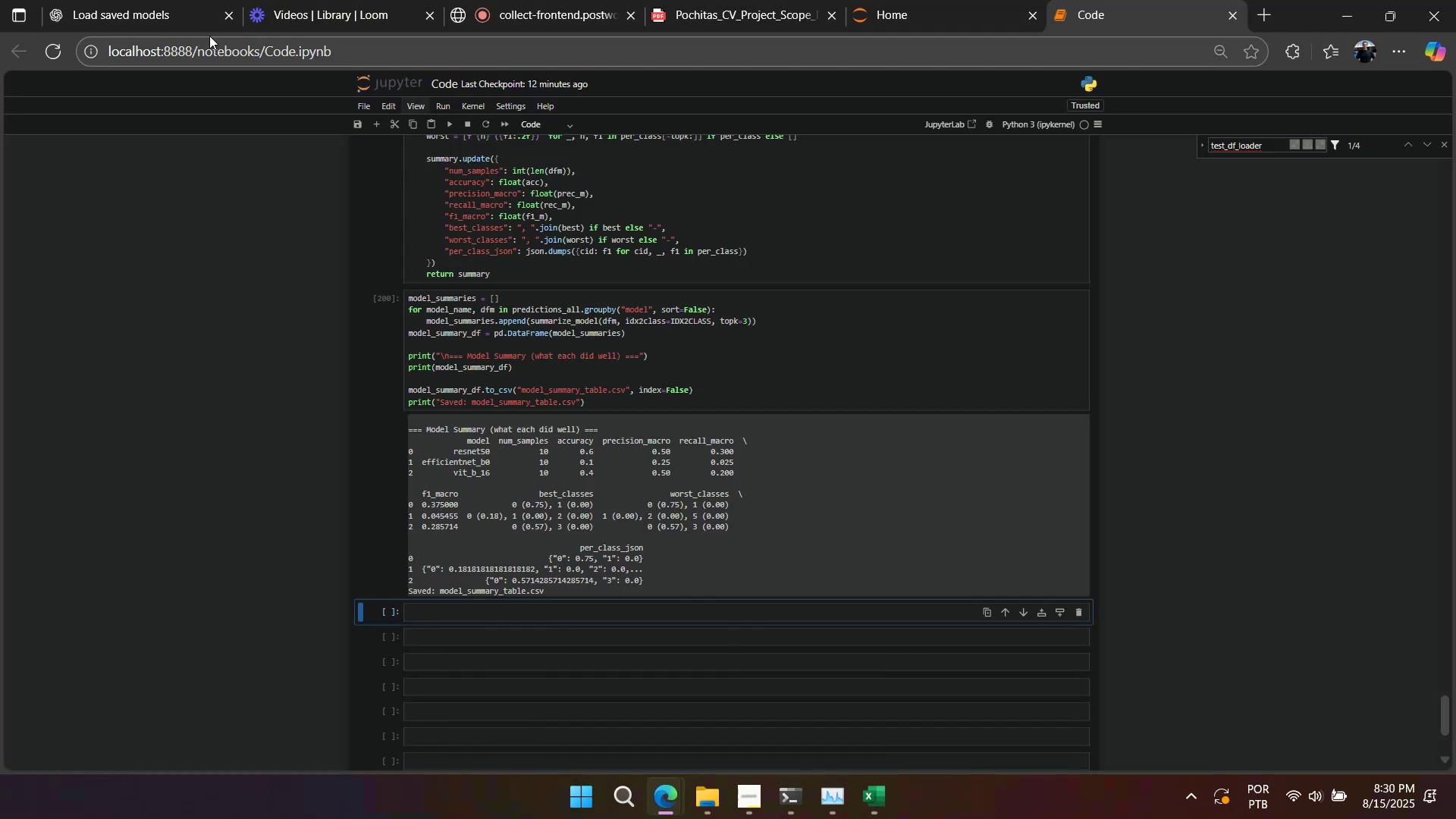 
left_click([175, 19])
 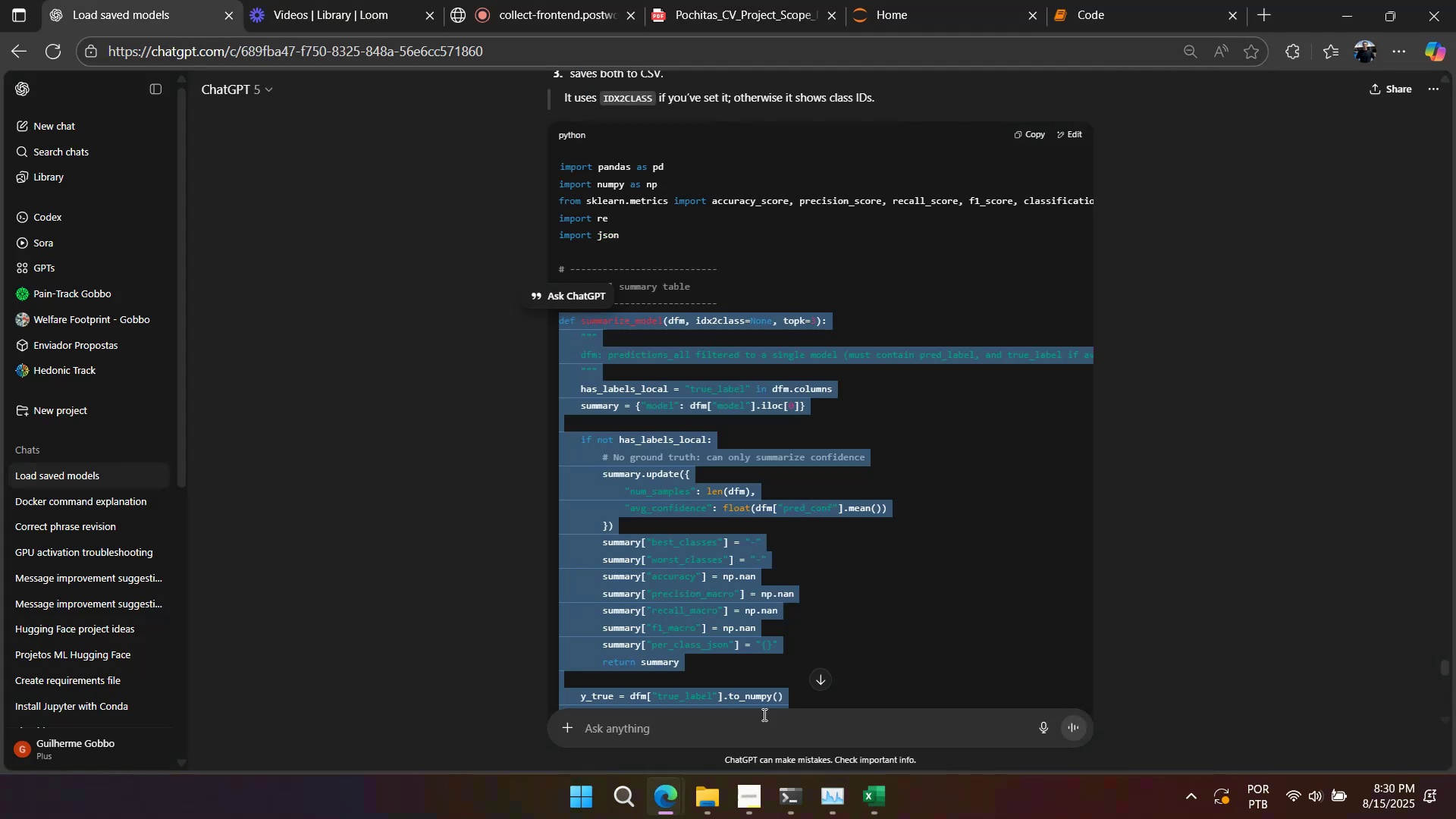 
left_click([762, 717])
 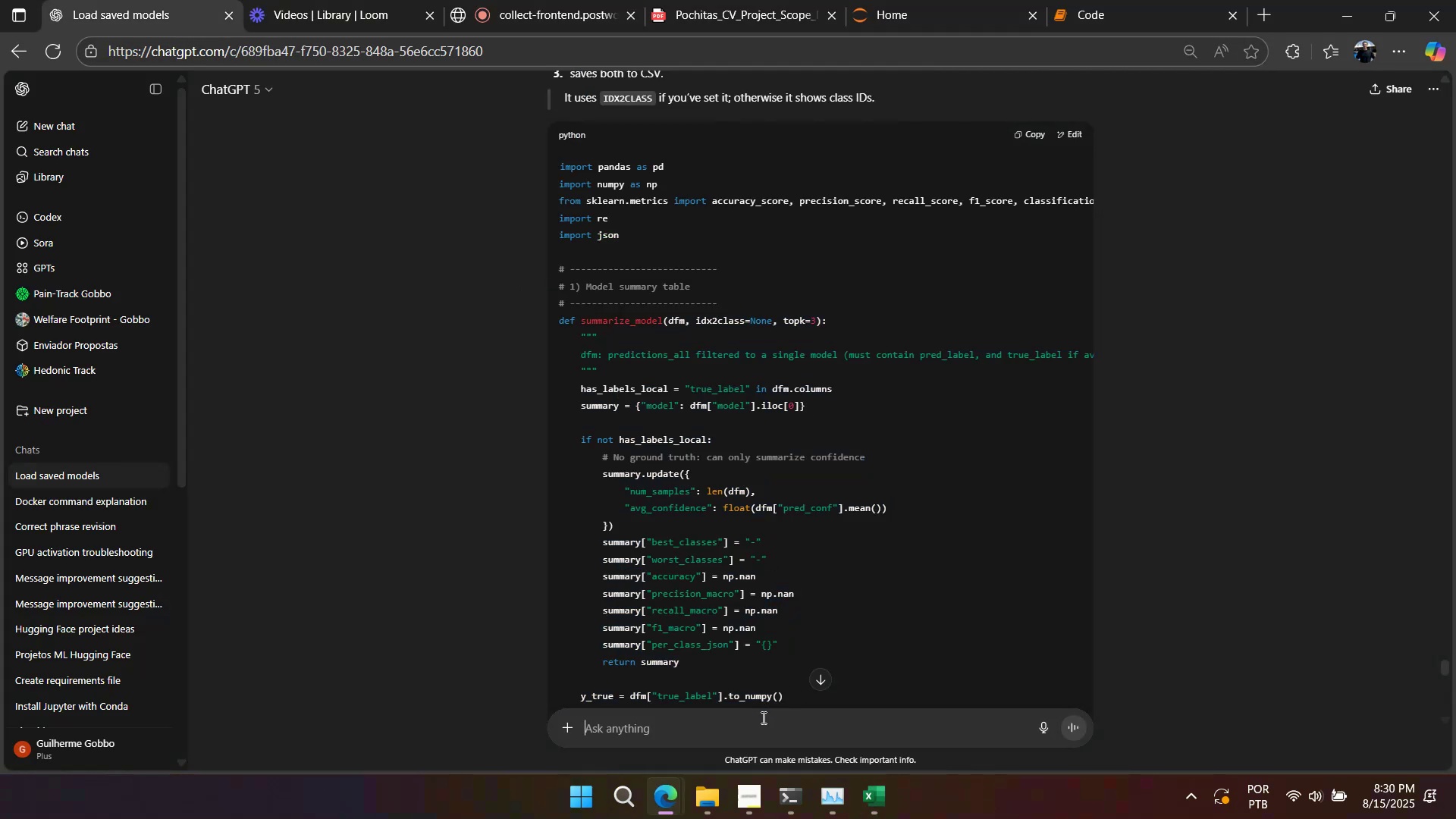 
type(what does the)
key(Backspace)
type(is )
key(Backspace)
key(Backspace)
key(Backspace)
type(ese 3 columns mean )
 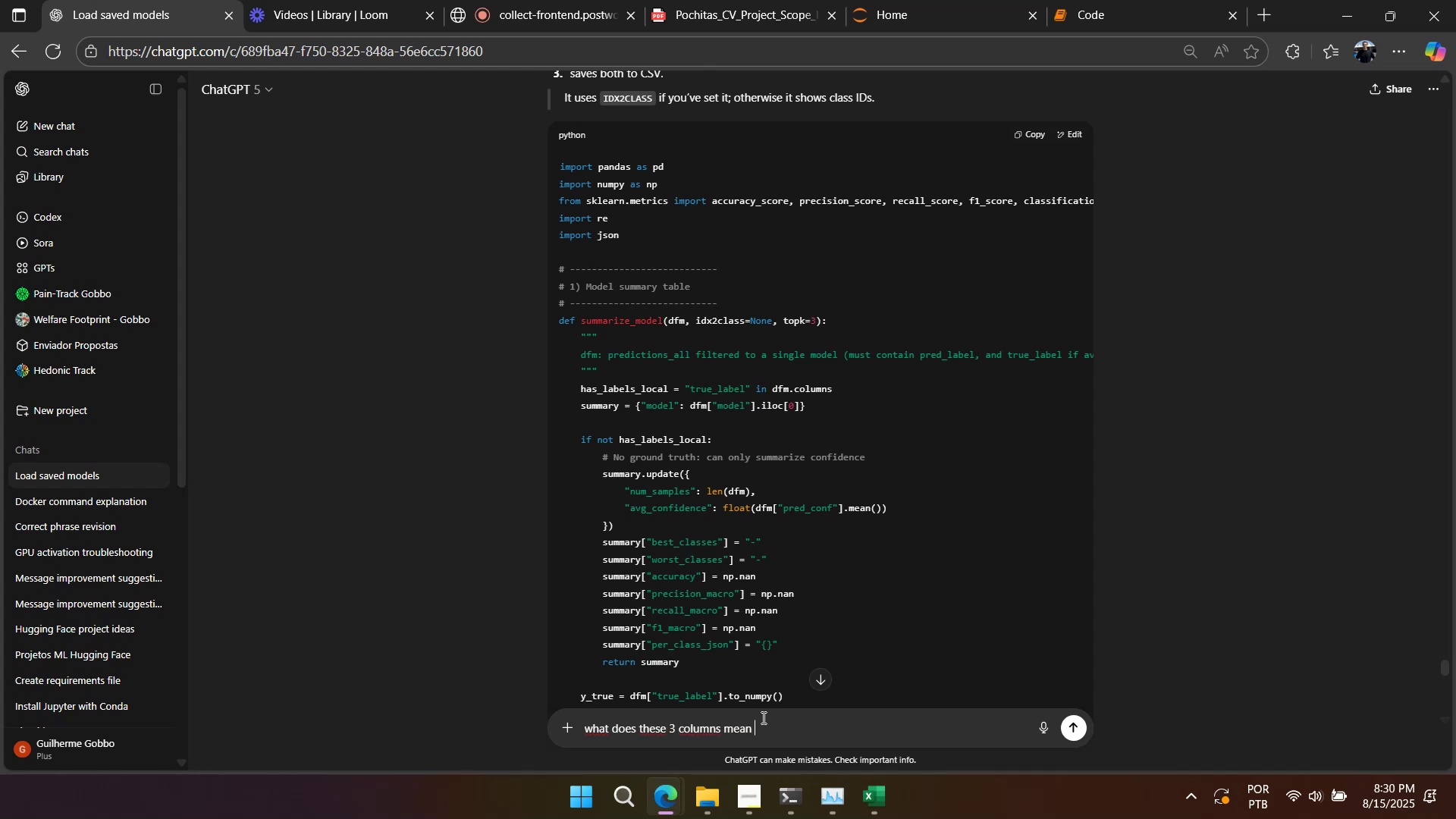 
key(Control+V)
 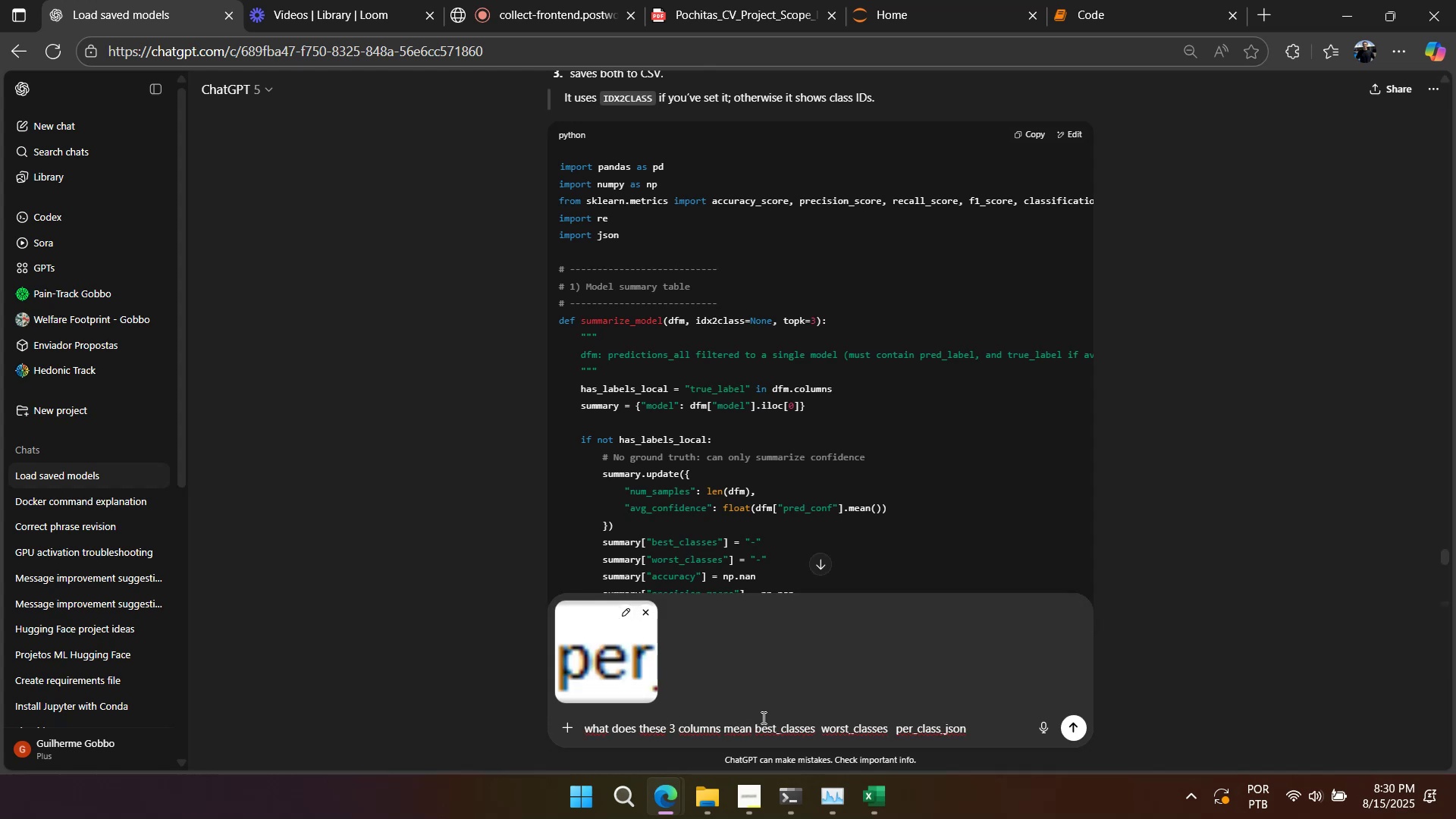 
key(Control+A)
 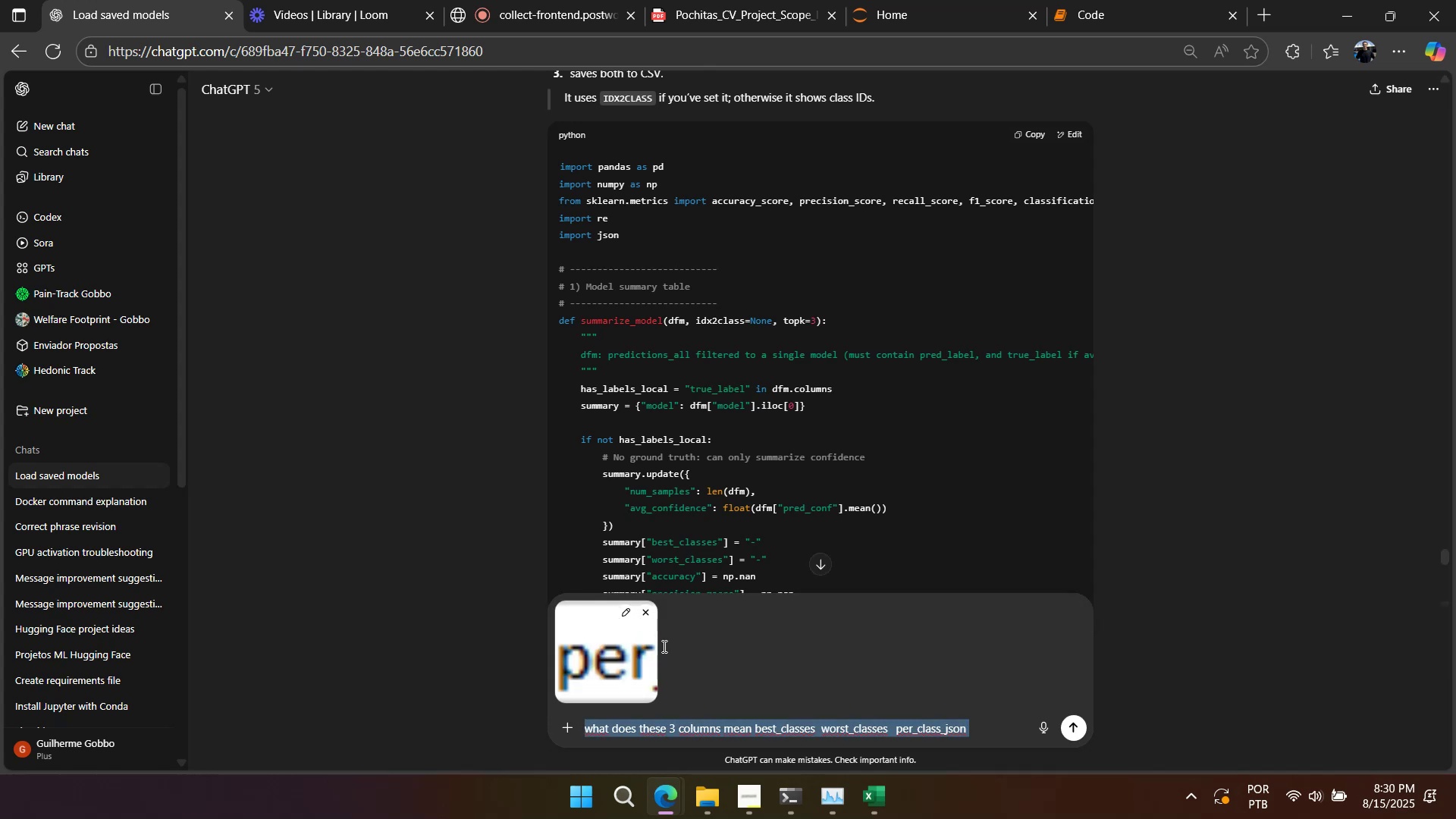 
key(Control+C)
 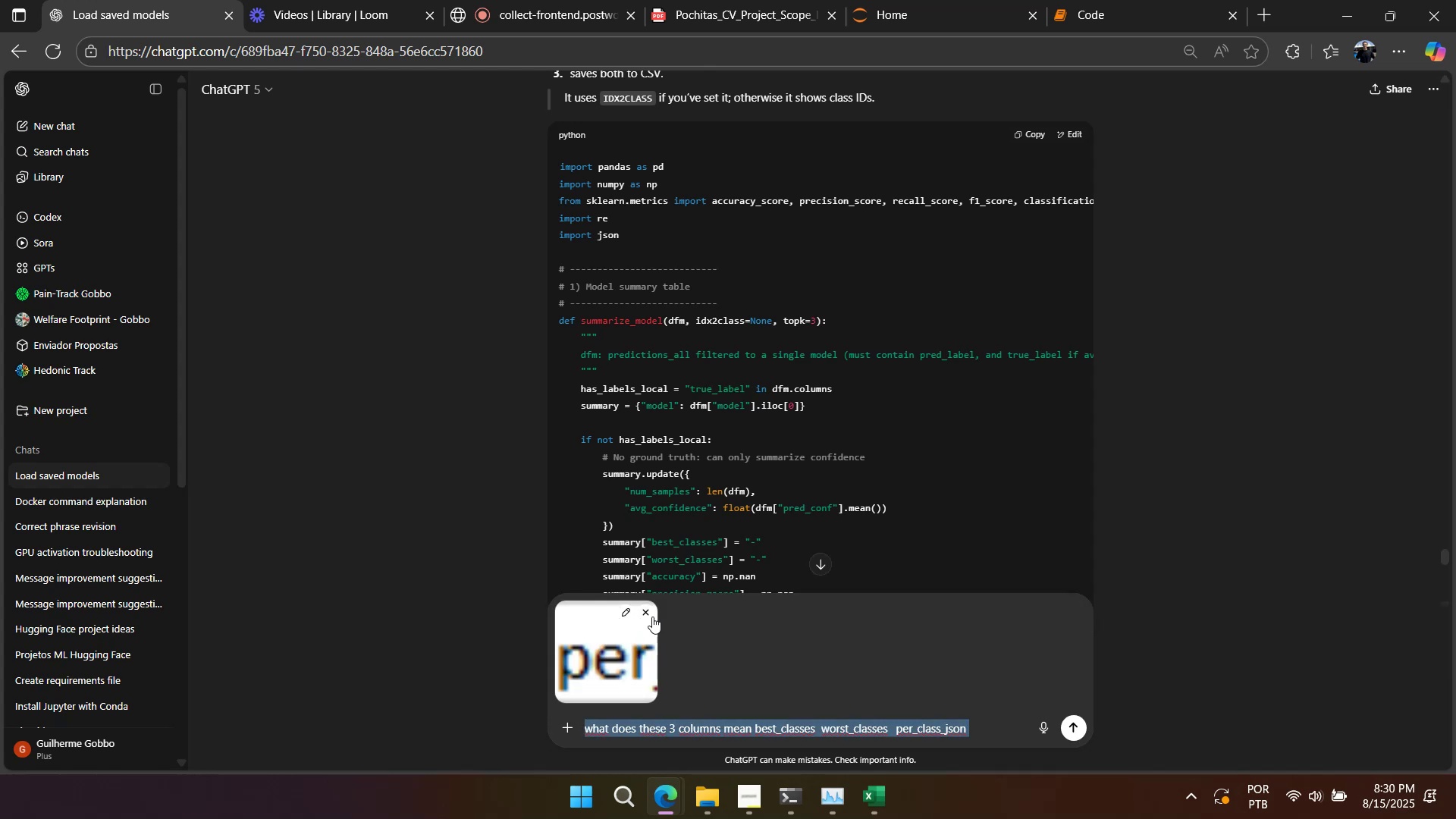 
left_click([651, 614])
 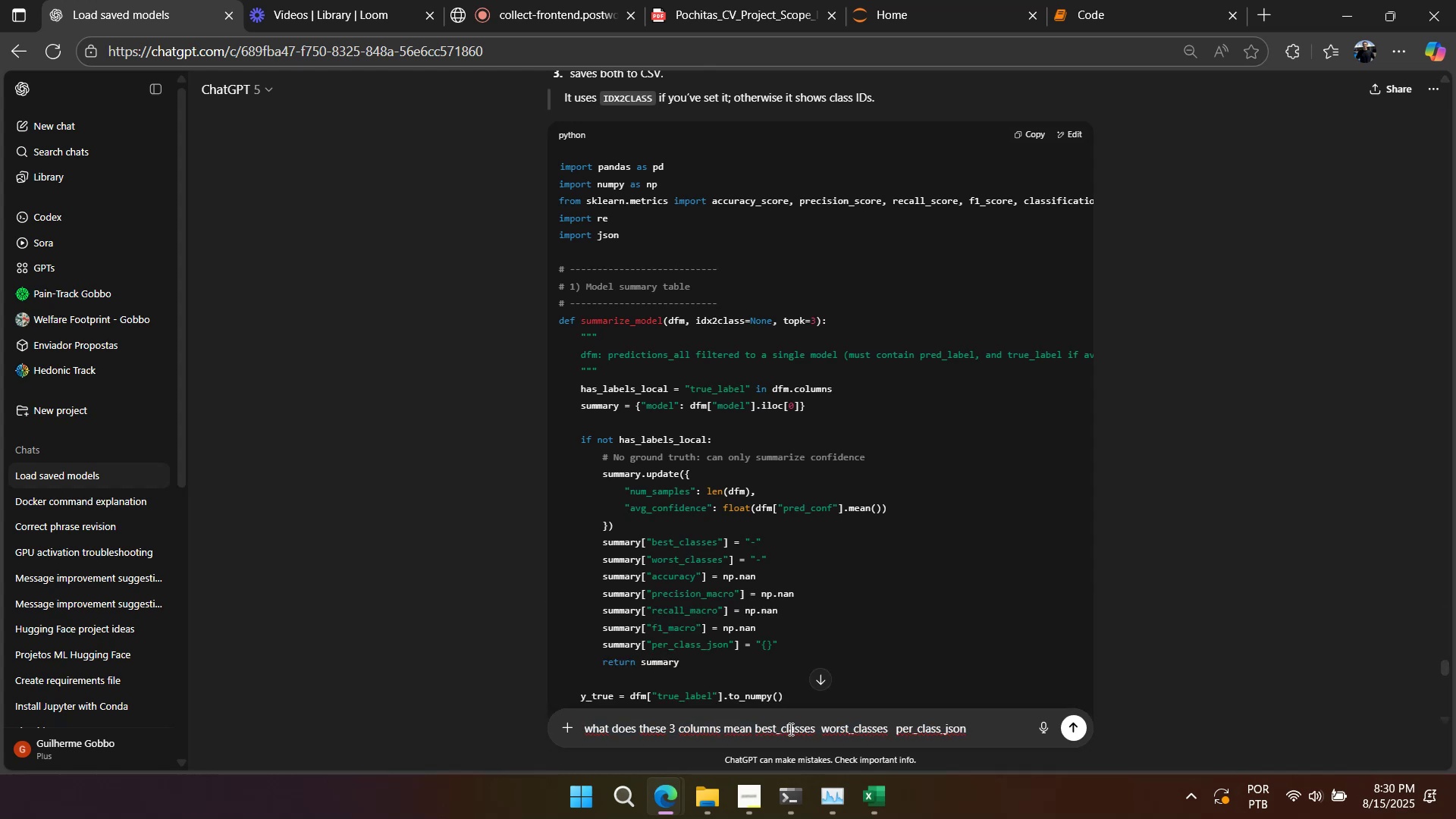 
left_click([796, 740])
 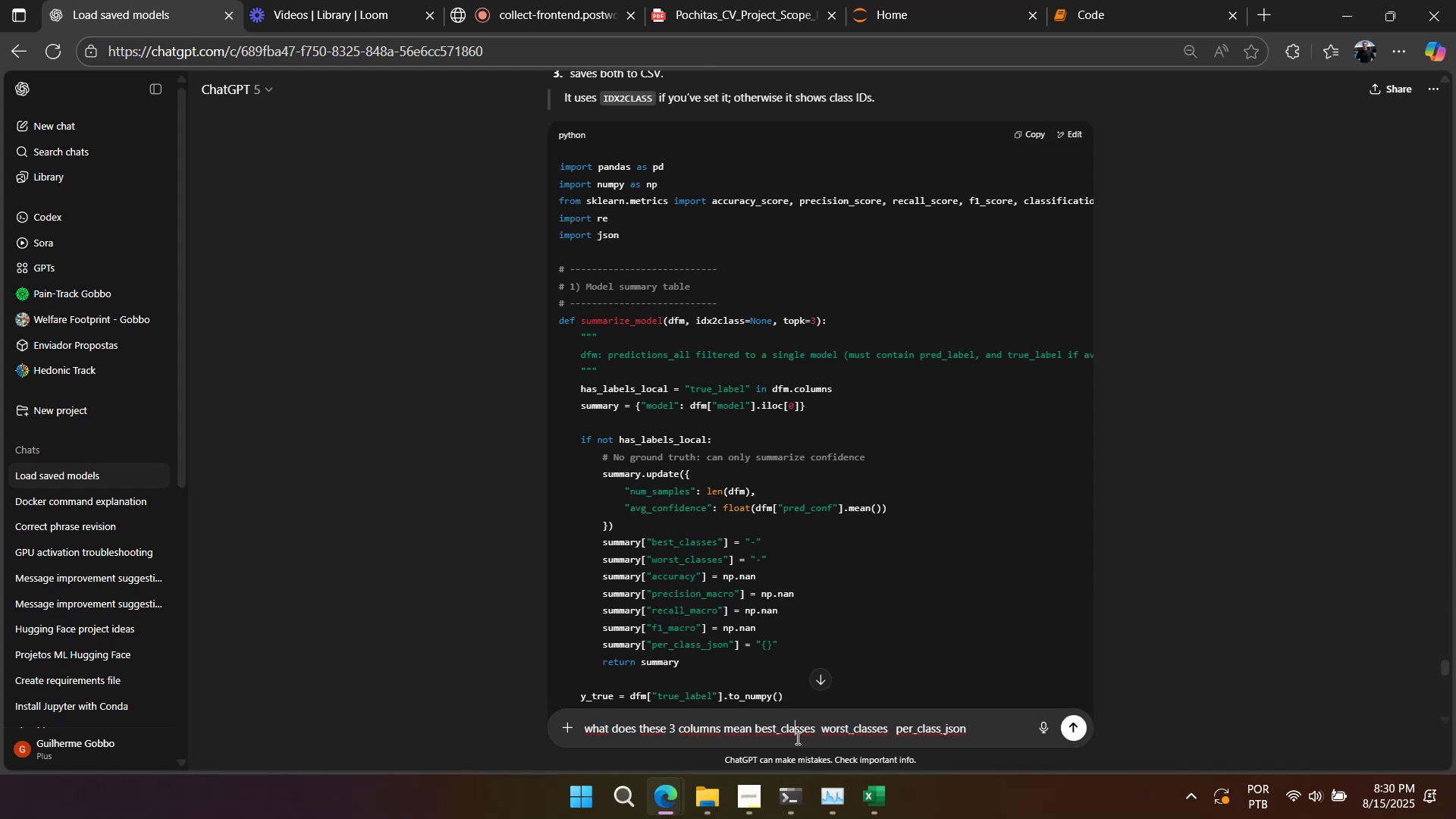 
key(Enter)
 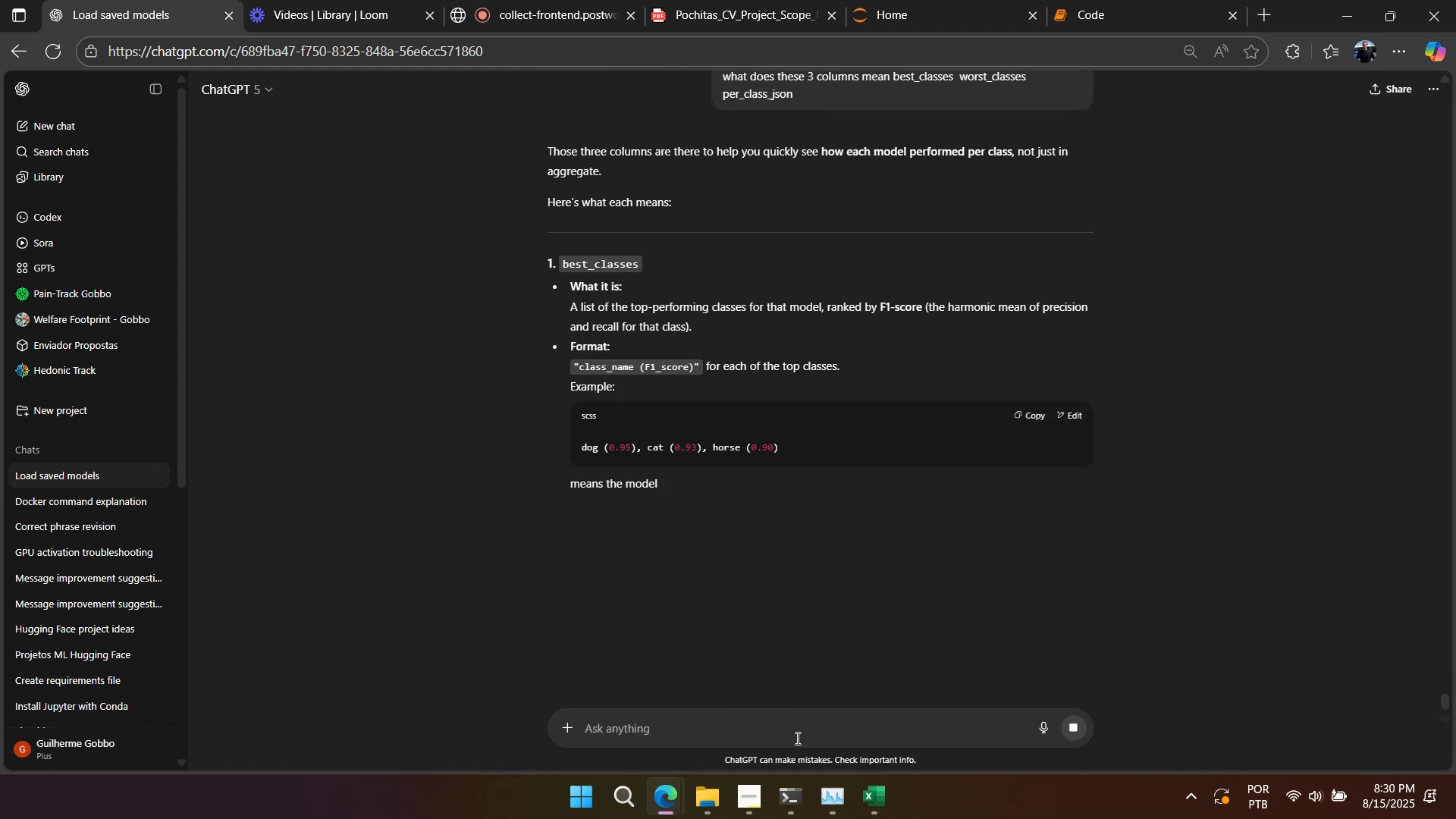 
wait(8.17)
 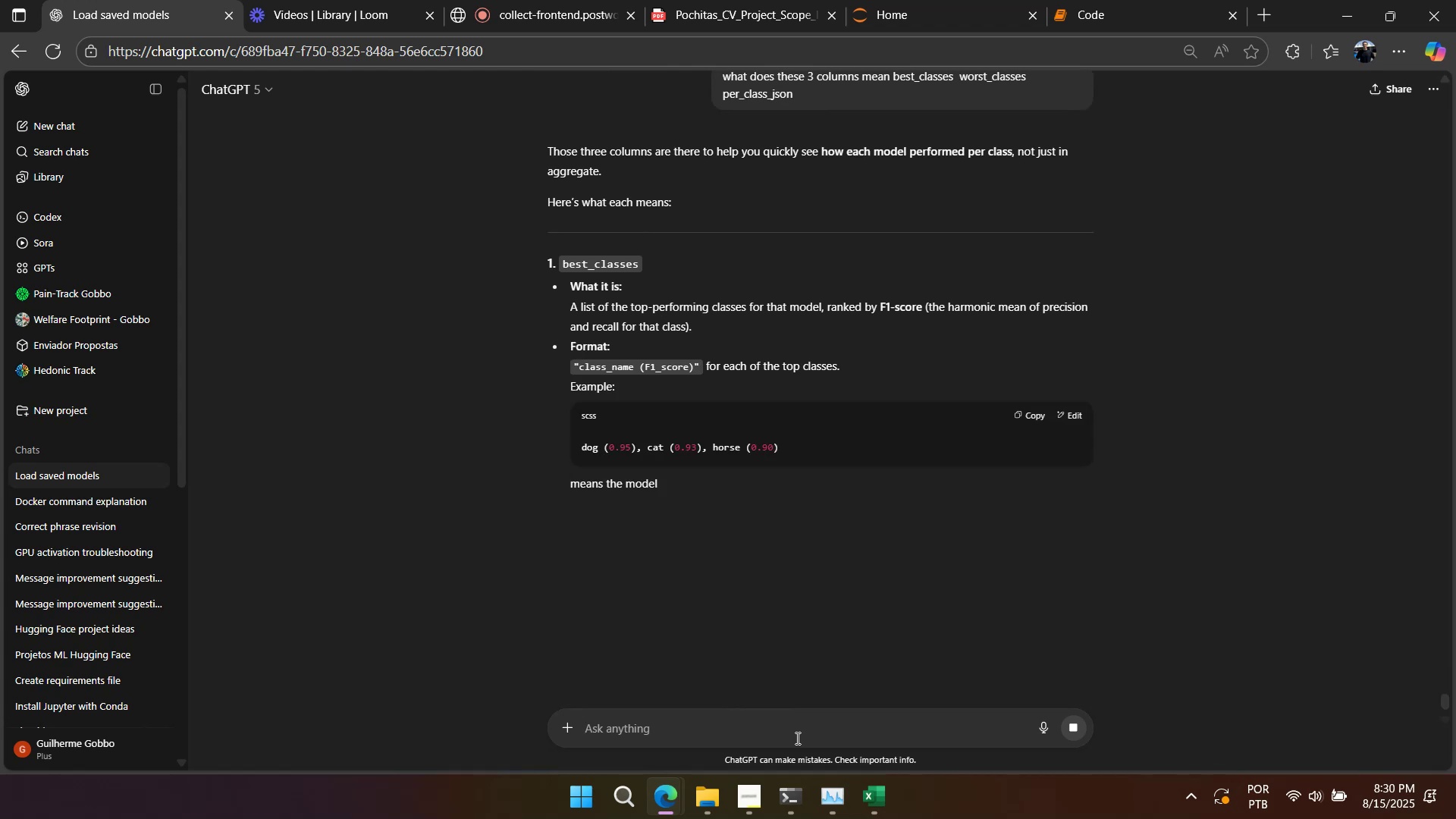 
scroll: coordinate [837, 635], scroll_direction: down, amount: 2.0
 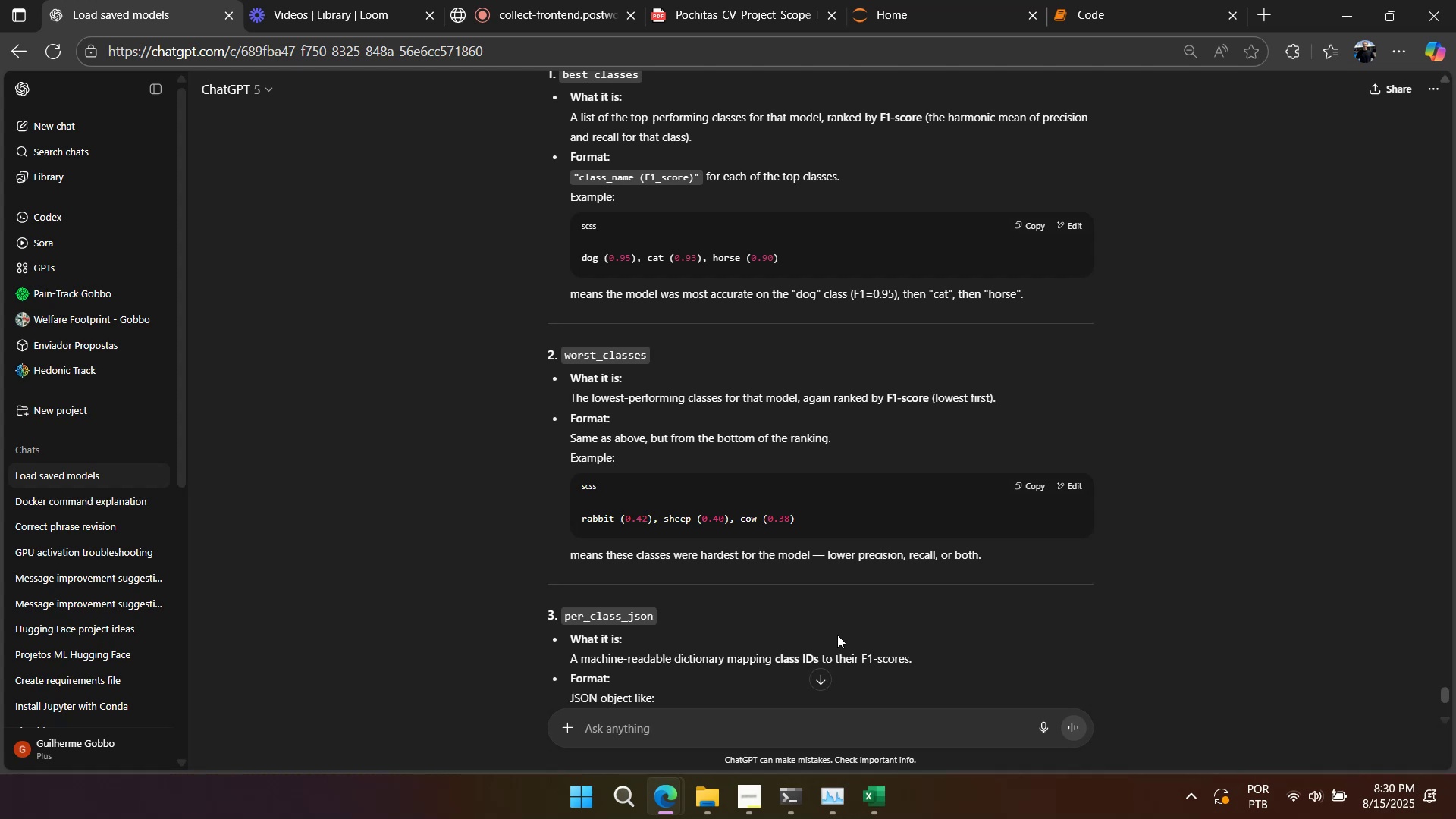 
wait(35.75)
 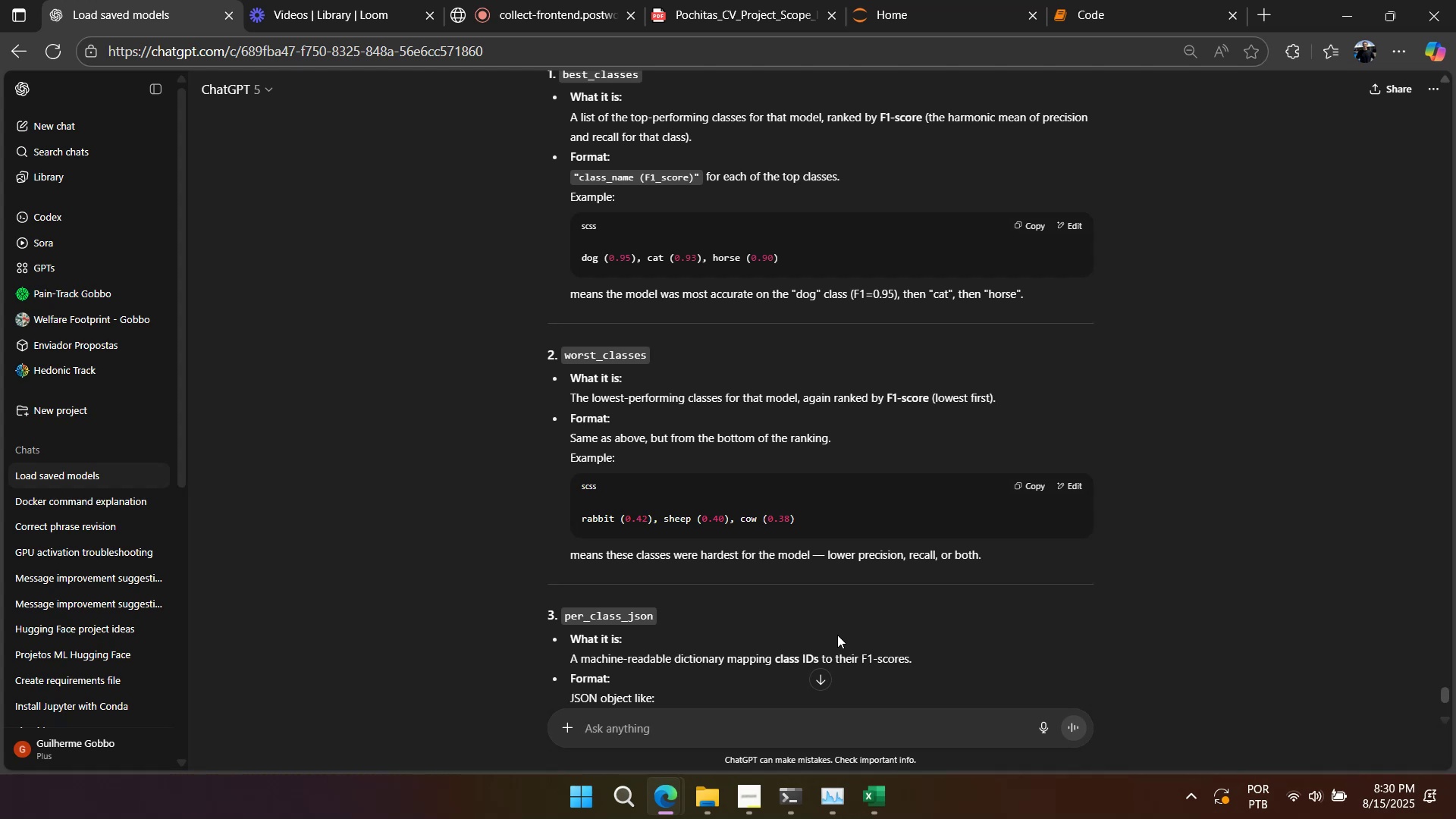 
scroll: coordinate [837, 635], scroll_direction: up, amount: 2.0
 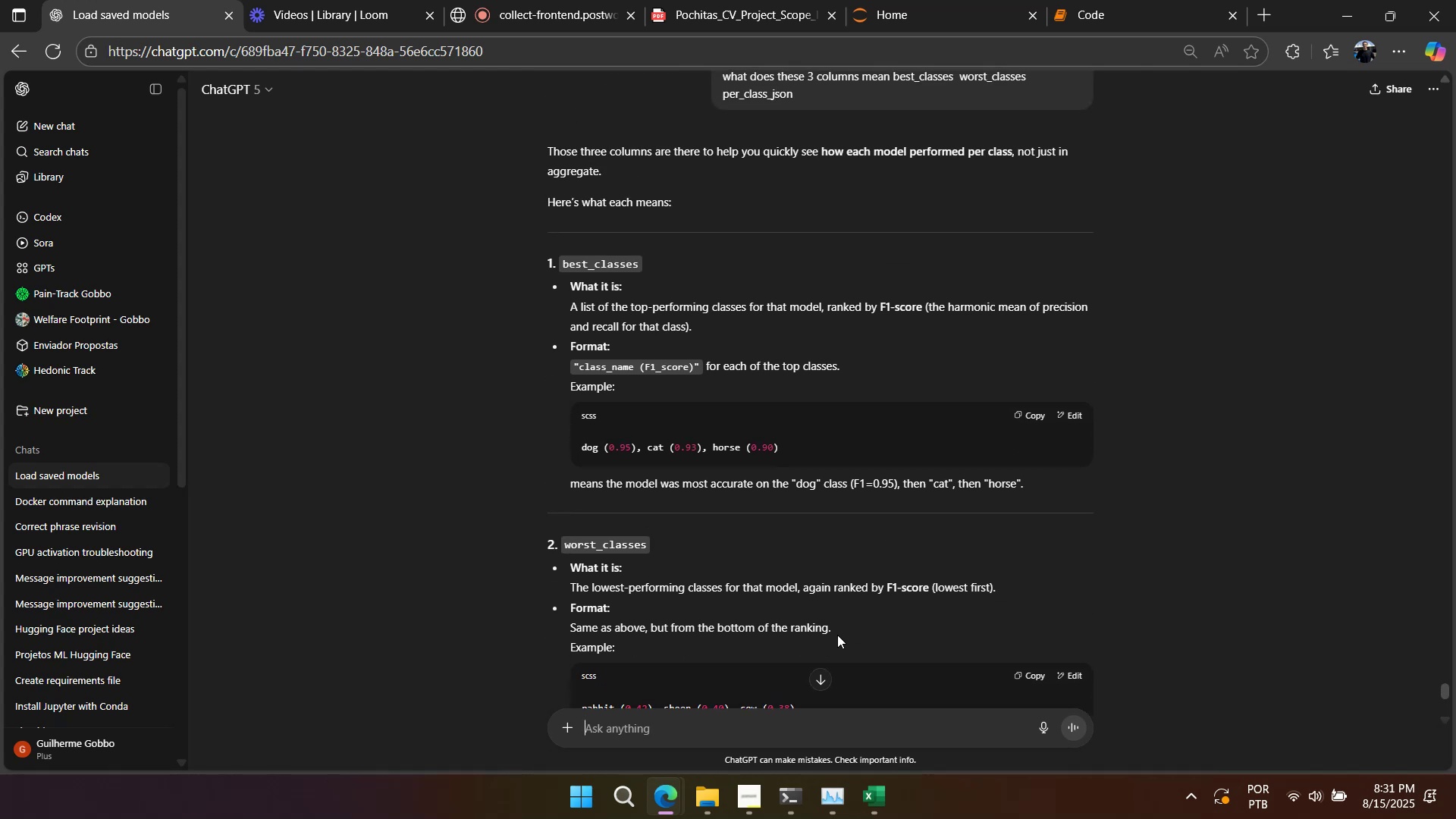 
right_click([893, 584])
 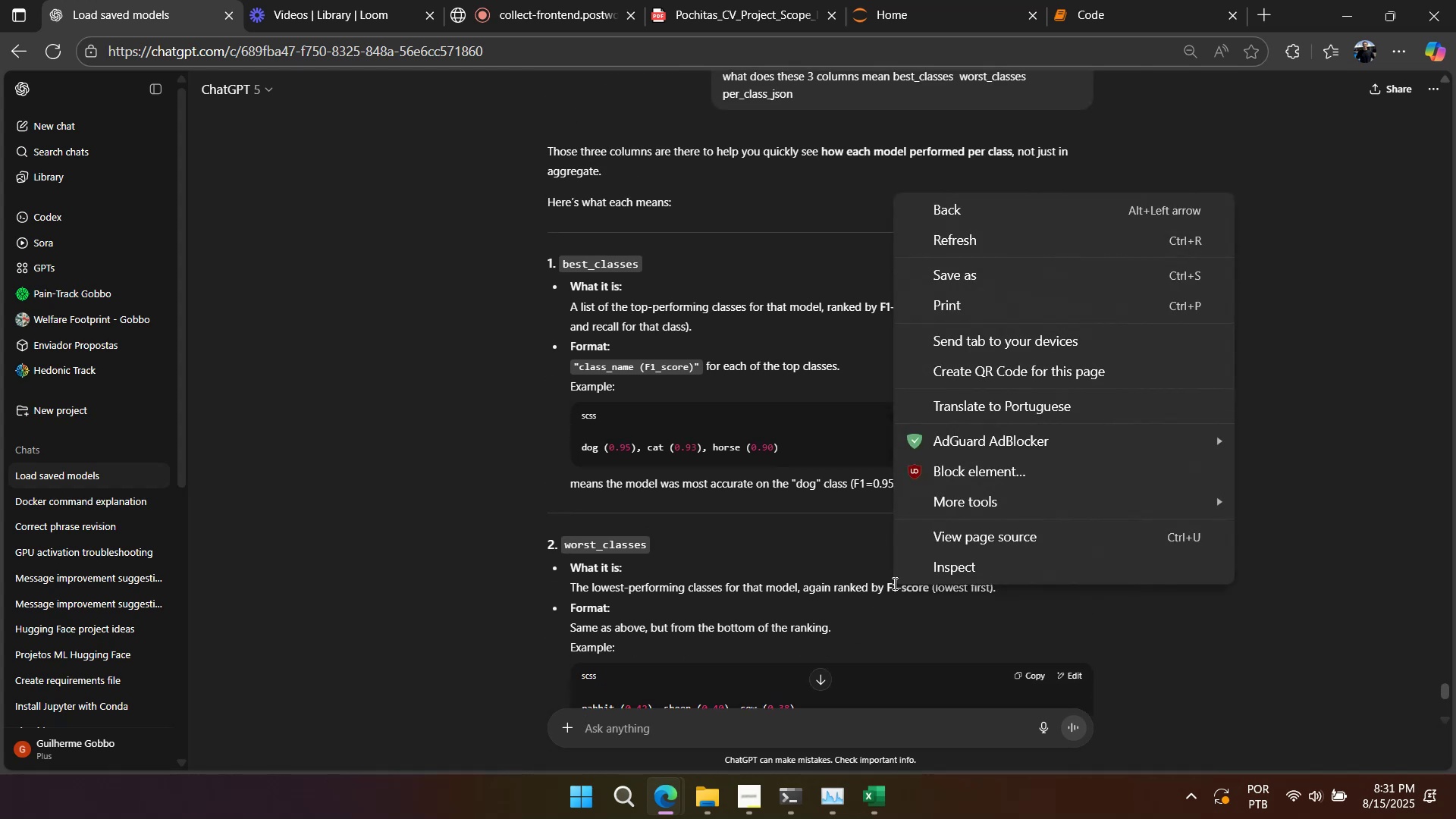 
left_click([893, 583])
 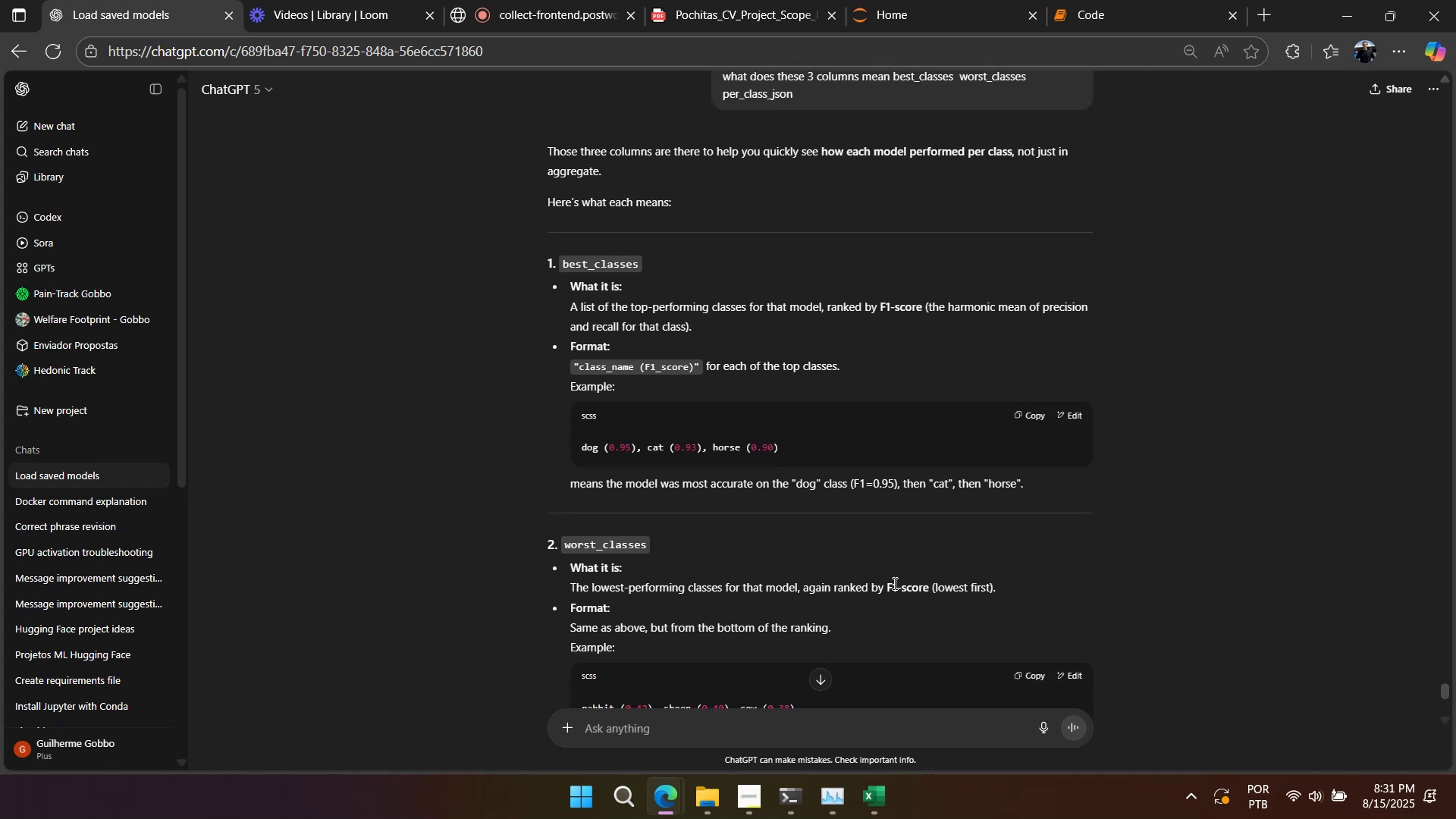 
scroll: coordinate [896, 595], scroll_direction: down, amount: 5.0
 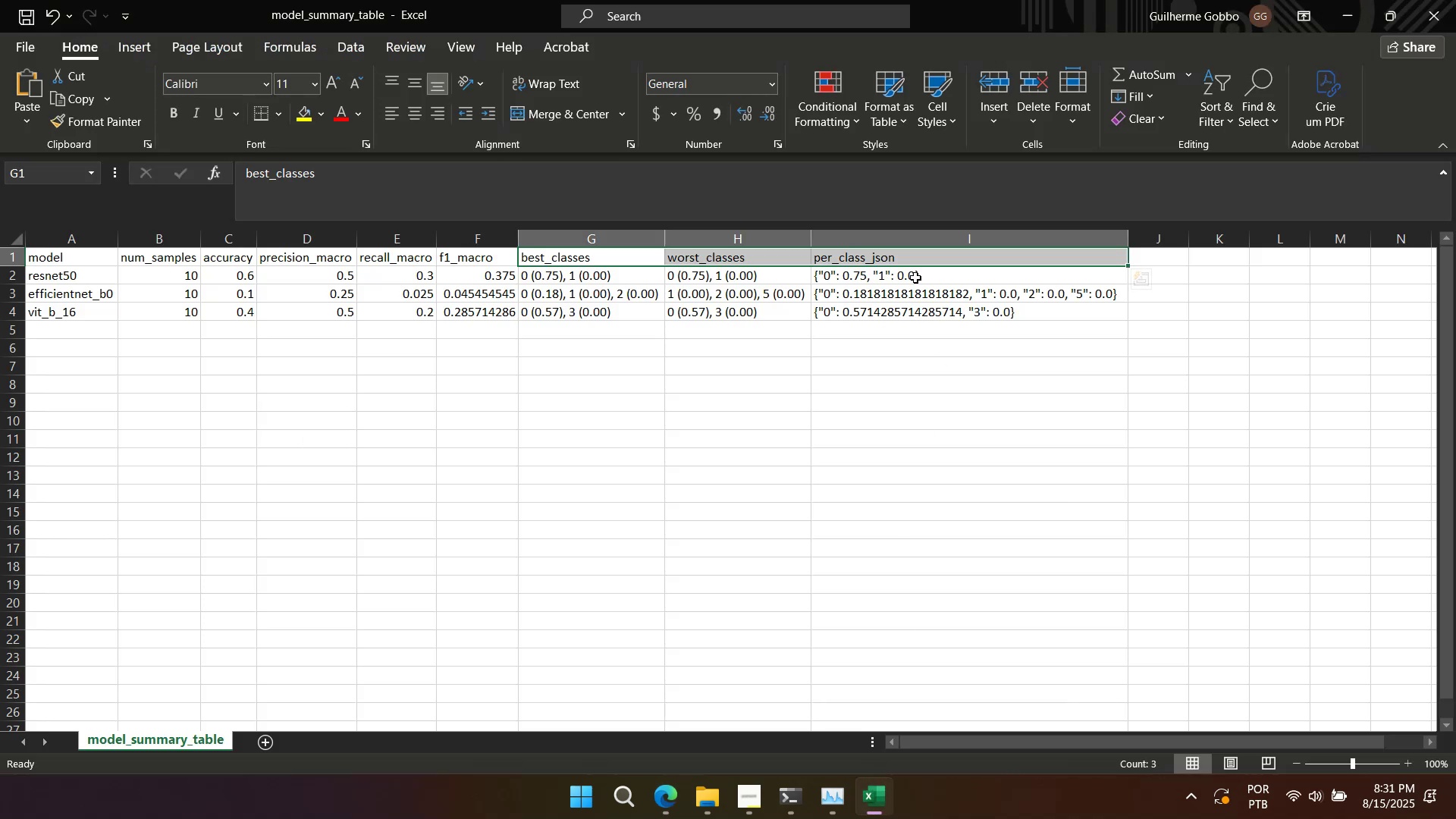 
key(PrintScreen)
 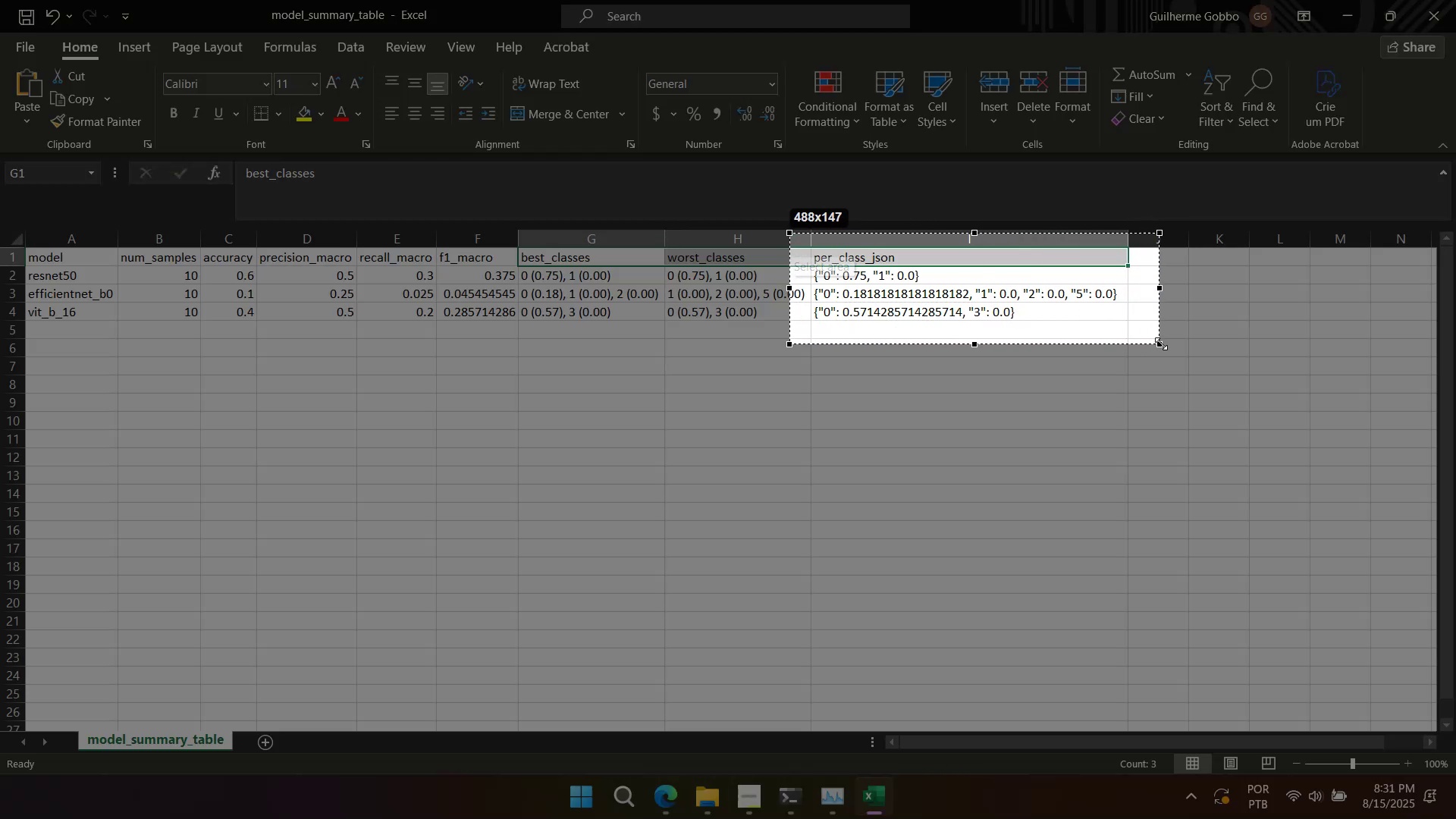 
key(Control+C)
 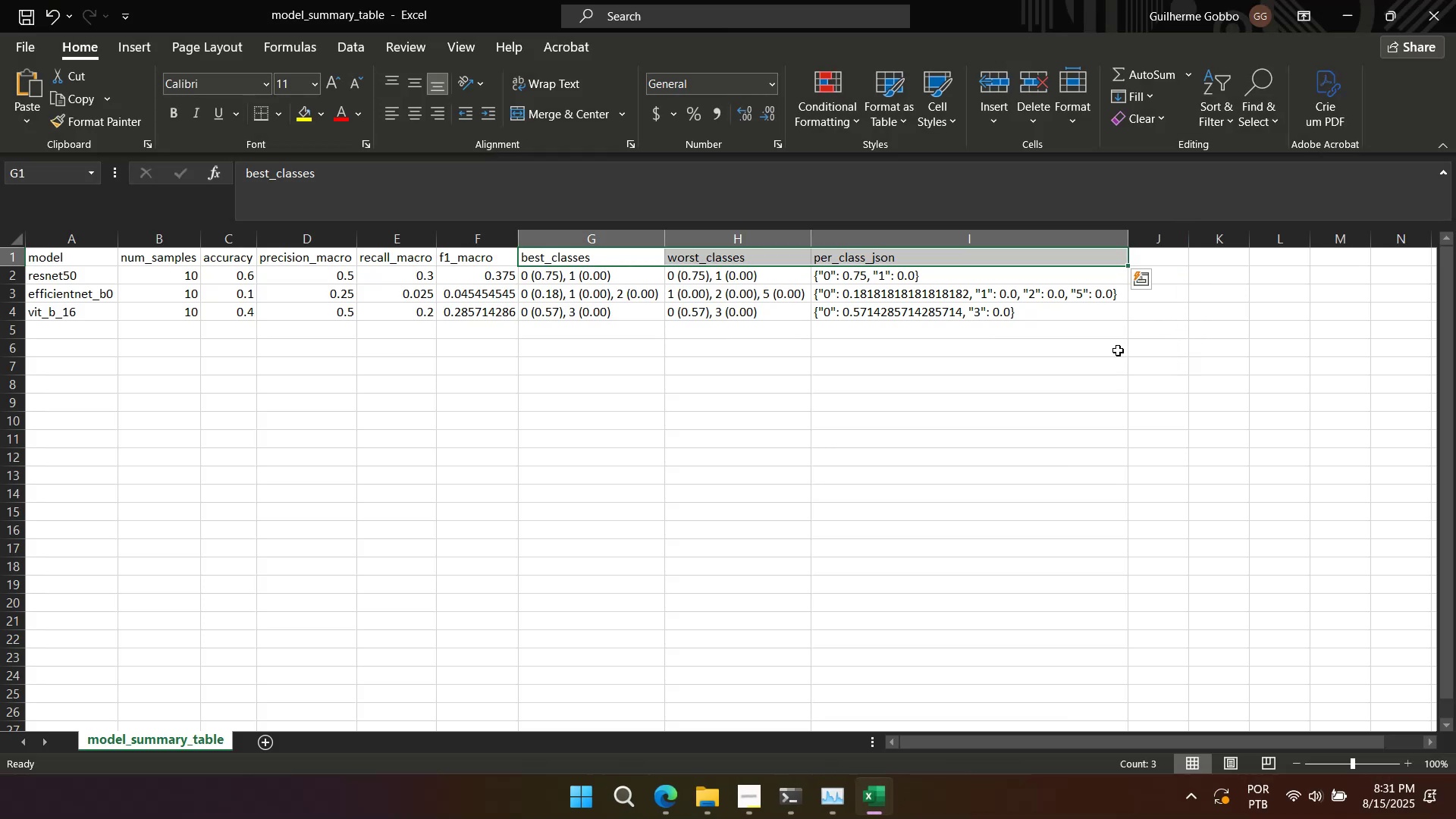 
key(Alt+Tab)
 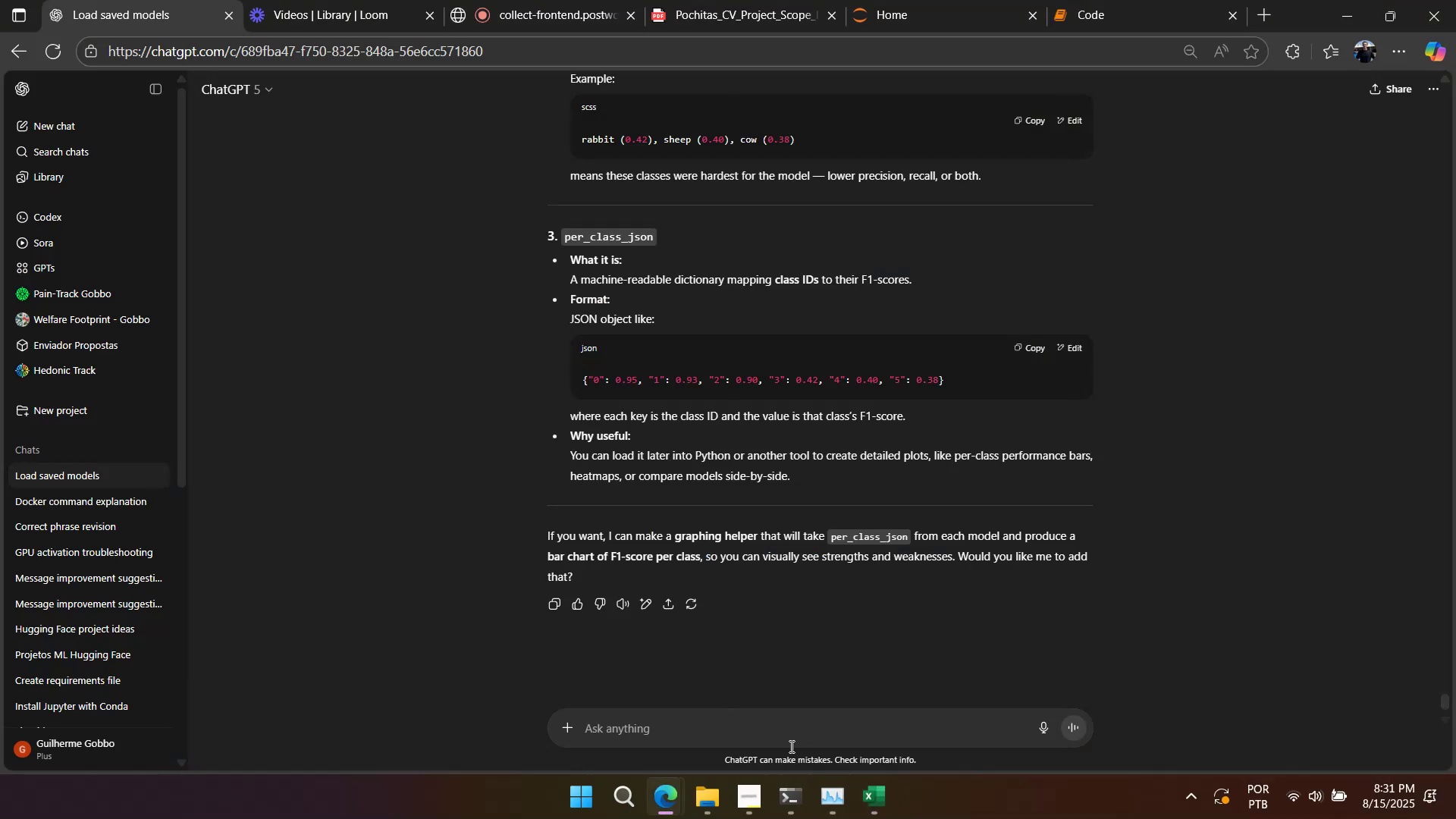 
left_click([790, 735])
 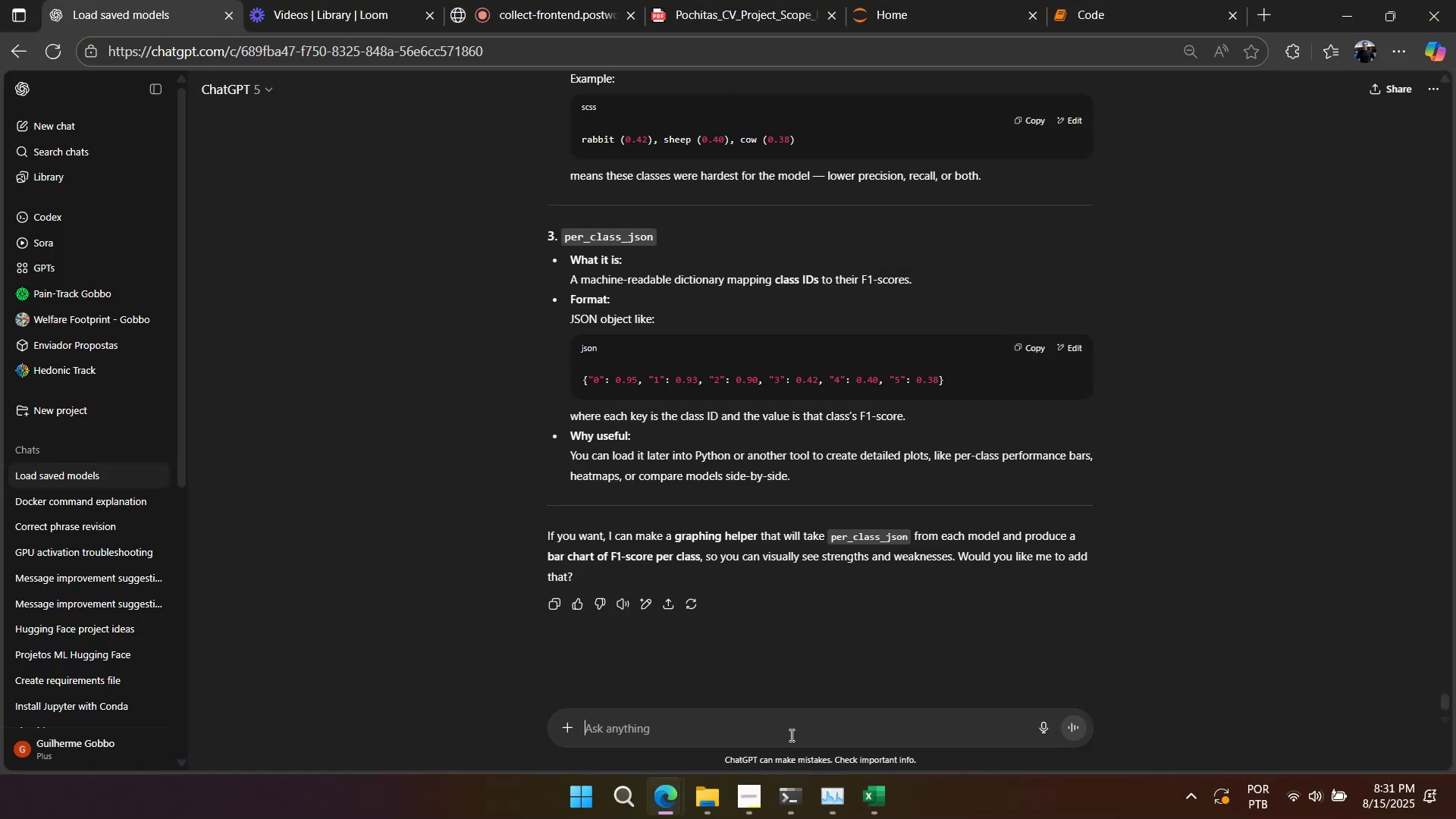 
key(Control+ControlLeft)
 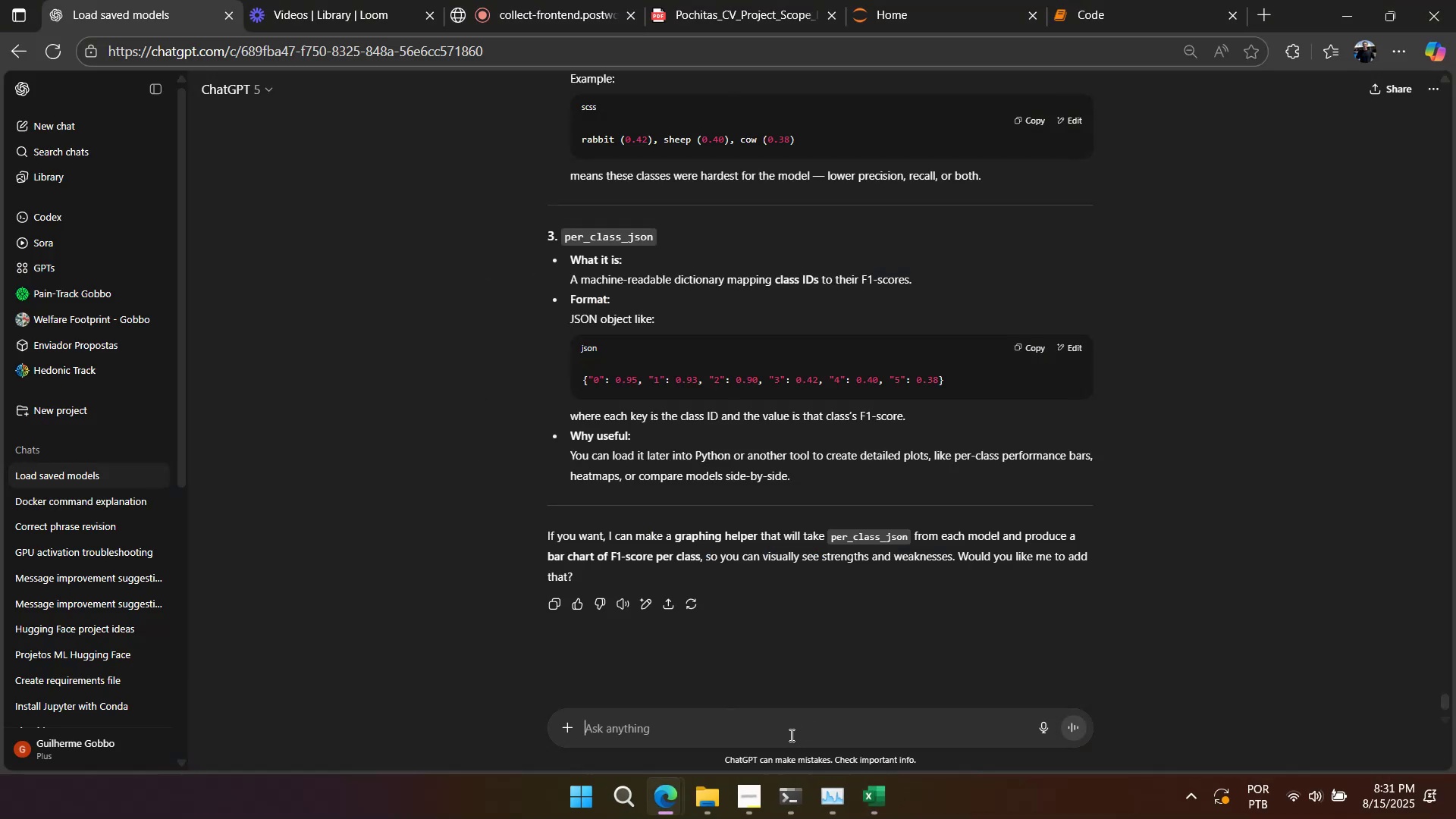 
key(Control+V)
 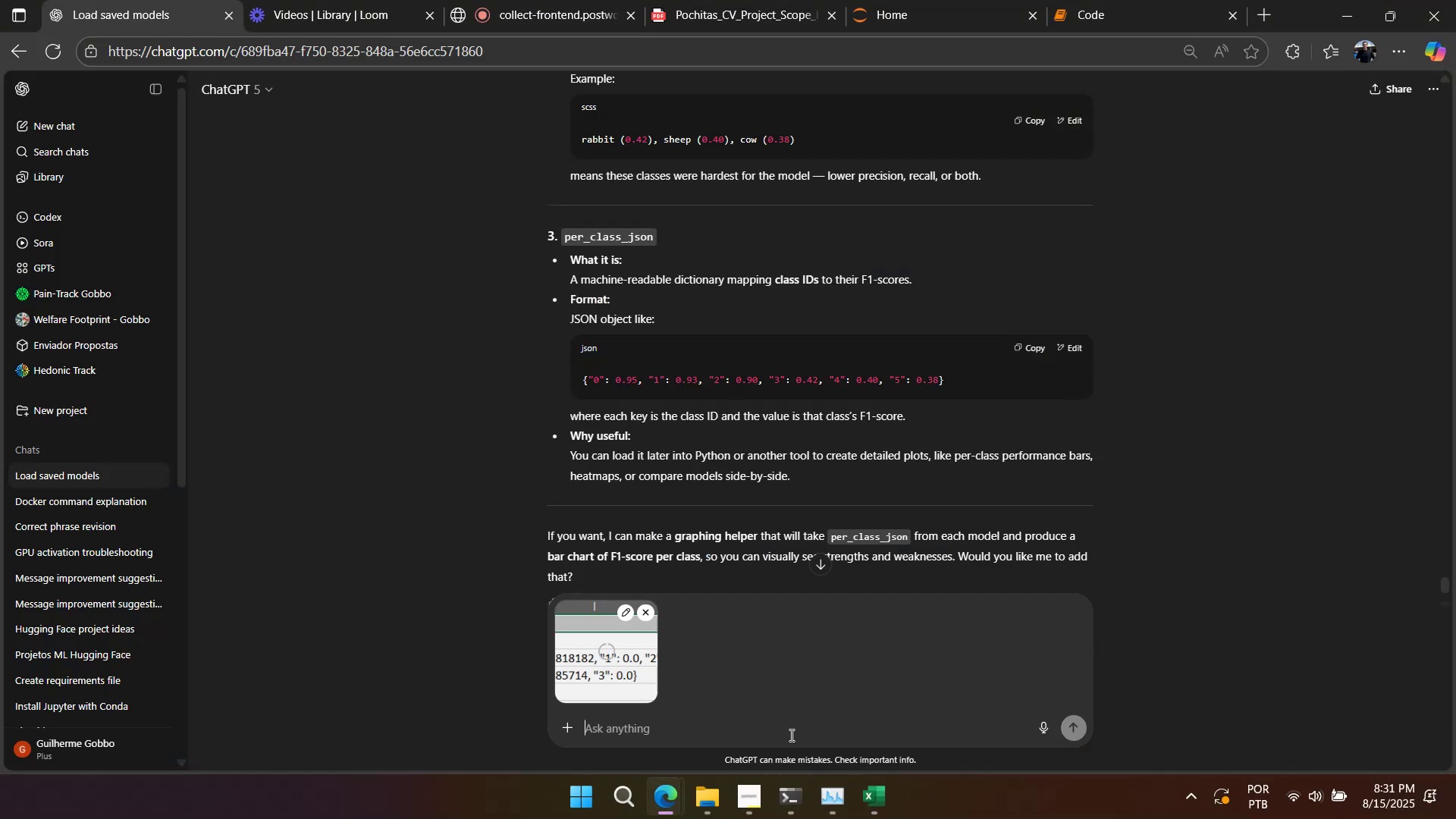 
type(why is there differnt classes if the dataset is the same ofr te)
key(Backspace)
key(Backspace)
key(Backspace)
key(Backspace)
key(Backspace)
key(Backspace)
type(for testing>)
key(Backspace)
 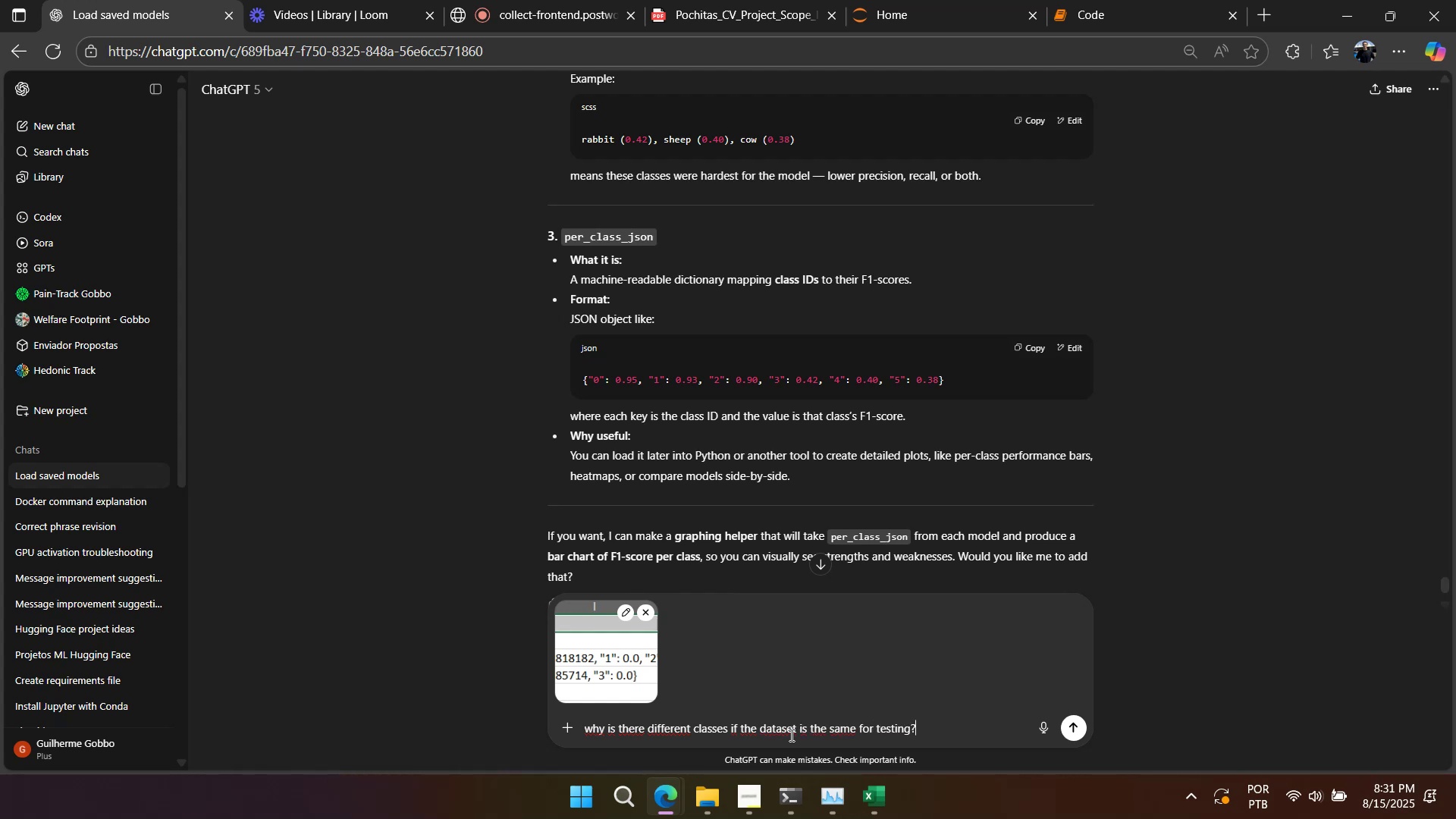 
key(Shift+Unknown)
 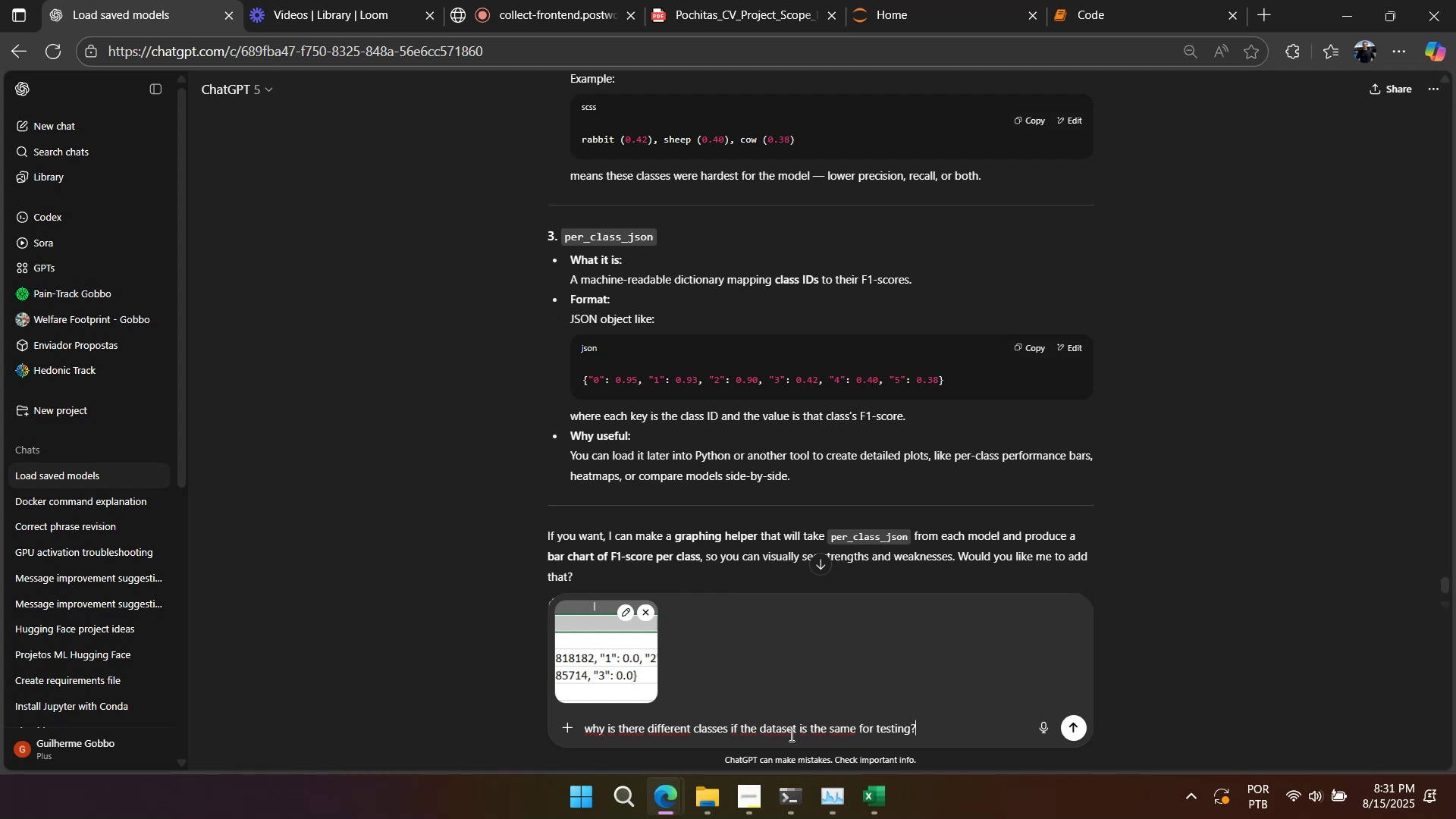 
key(Enter)
 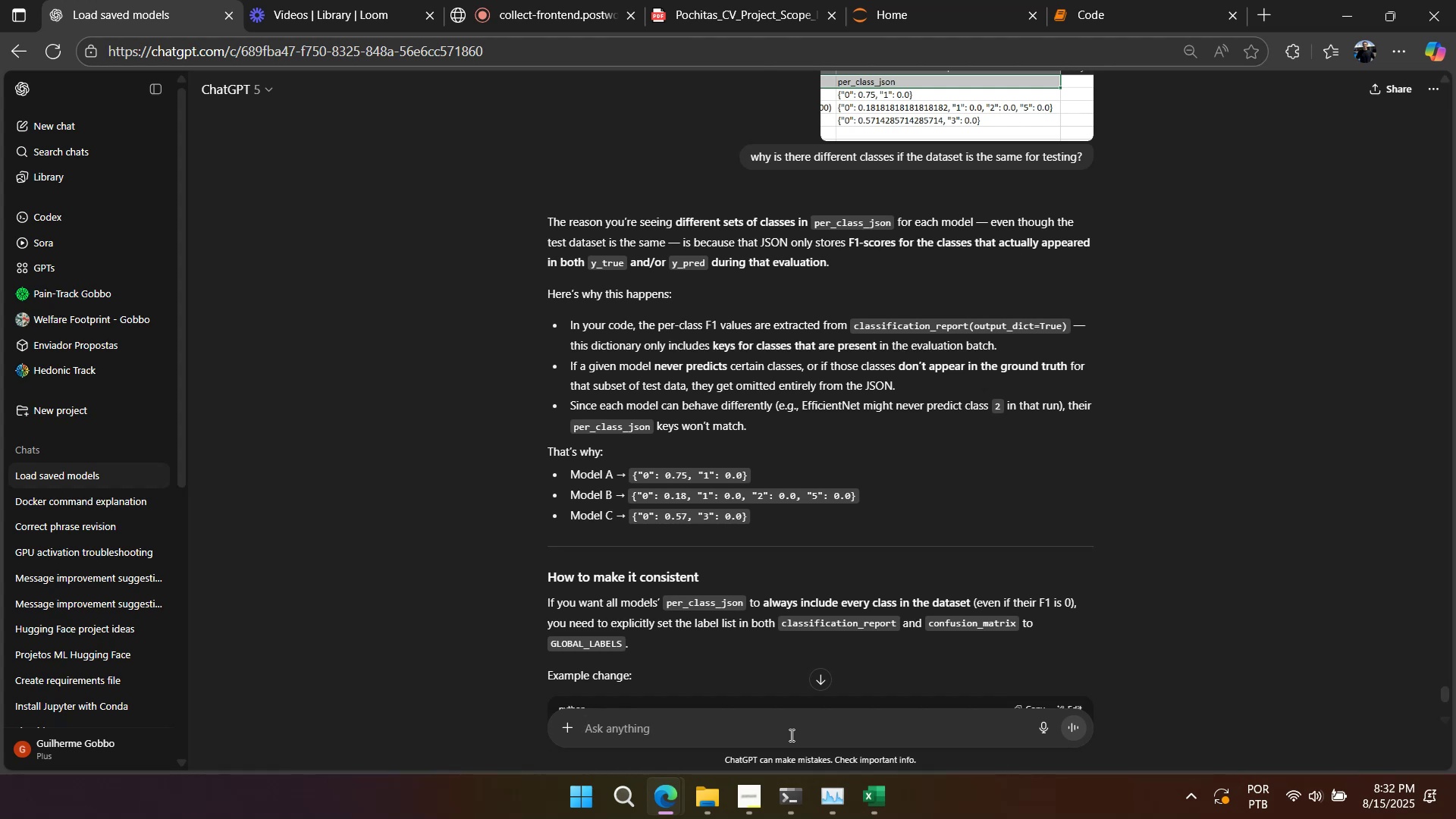 
wait(37.64)
 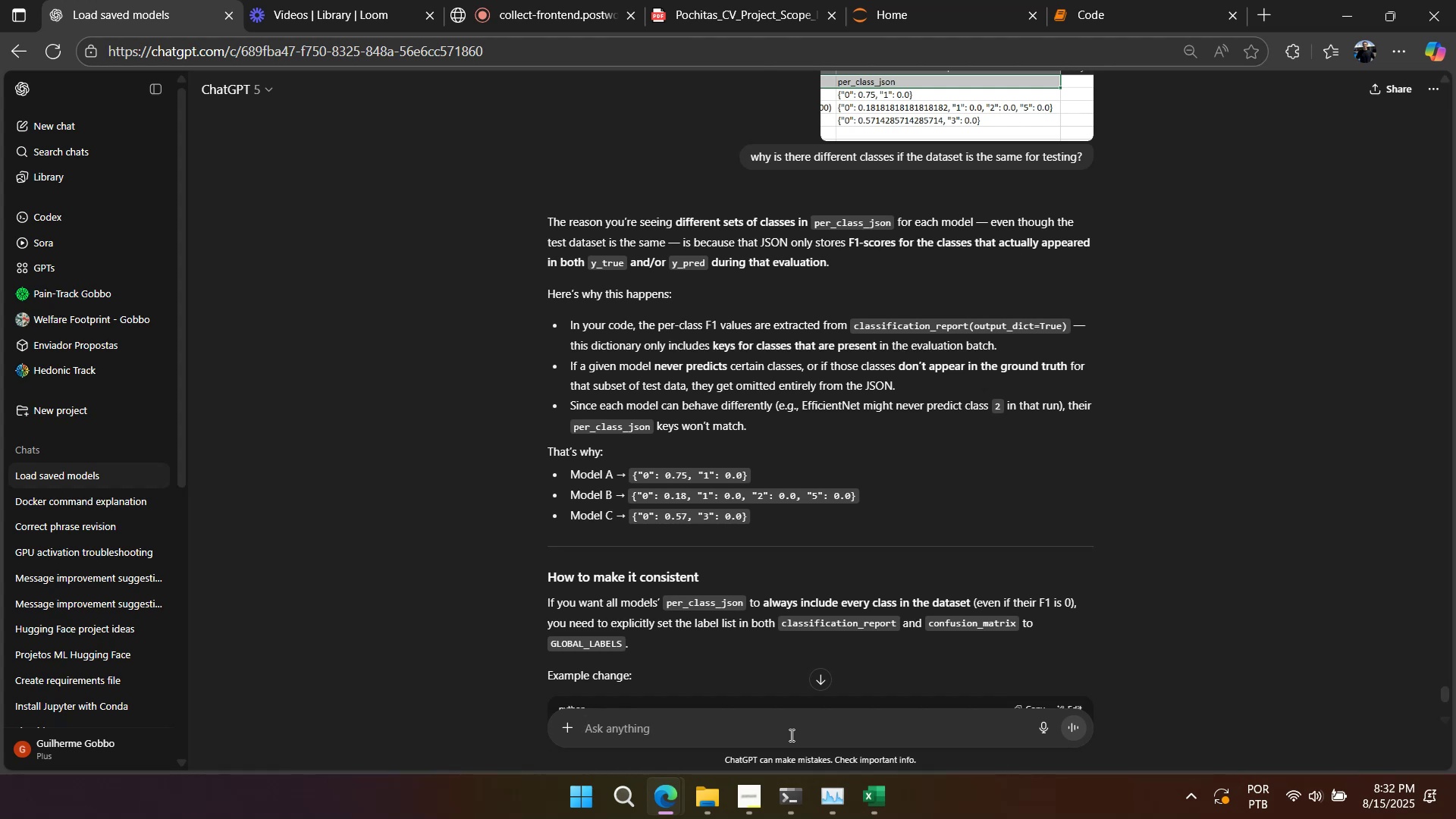 
scroll: coordinate [854, 557], scroll_direction: down, amount: 7.0
 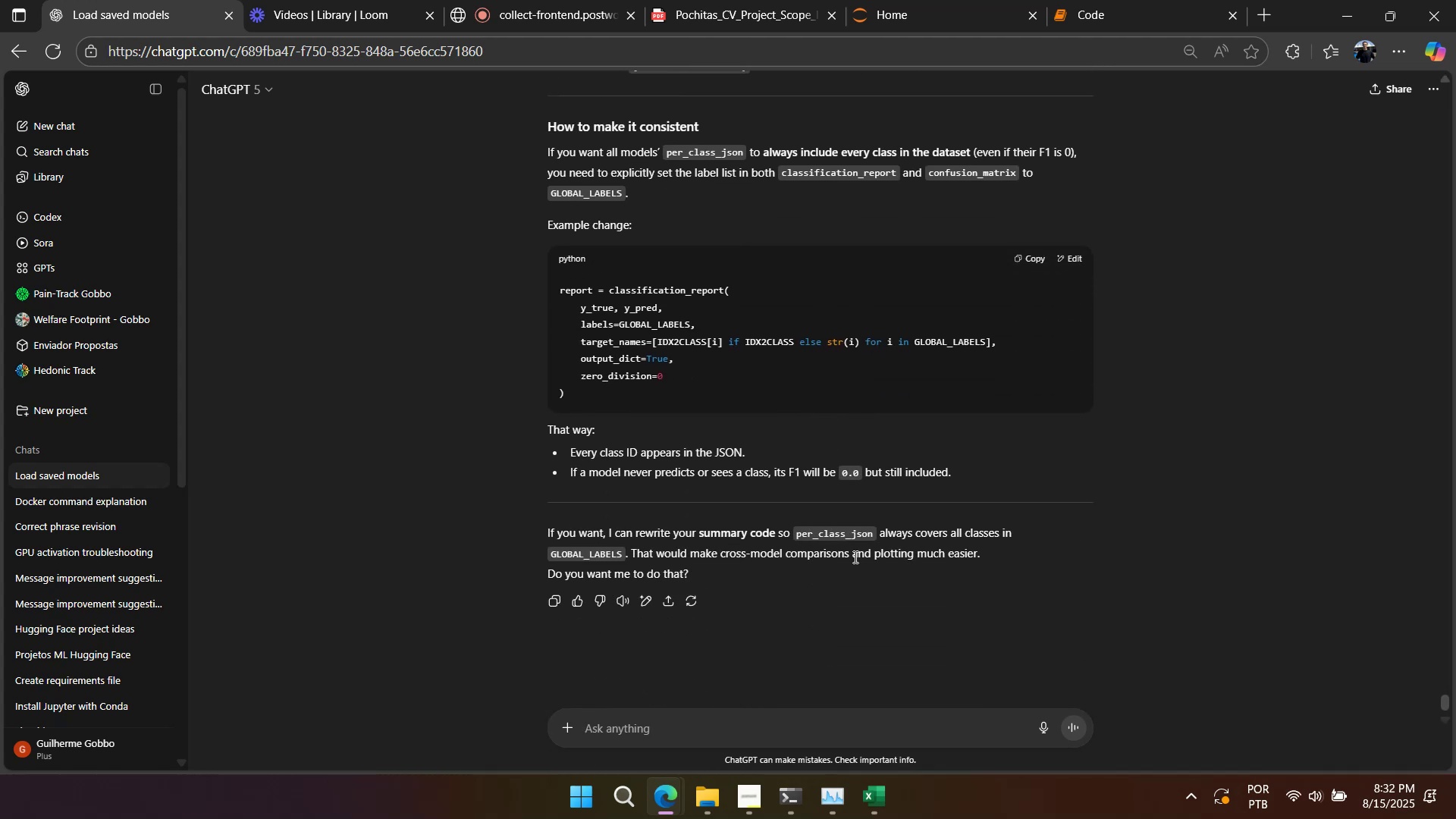 
scroll: coordinate [854, 557], scroll_direction: up, amount: 6.0
 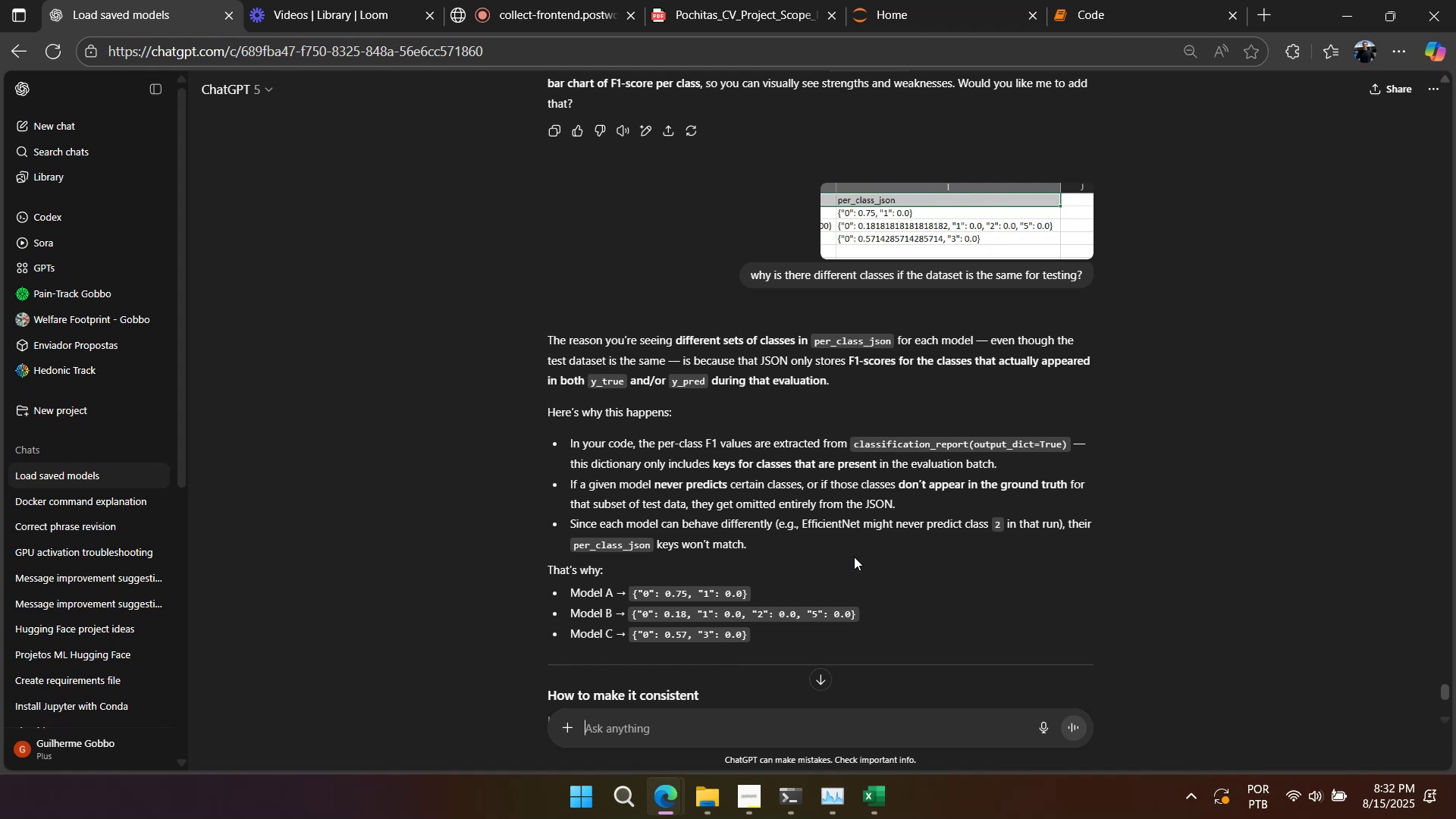 
wait(9.16)
 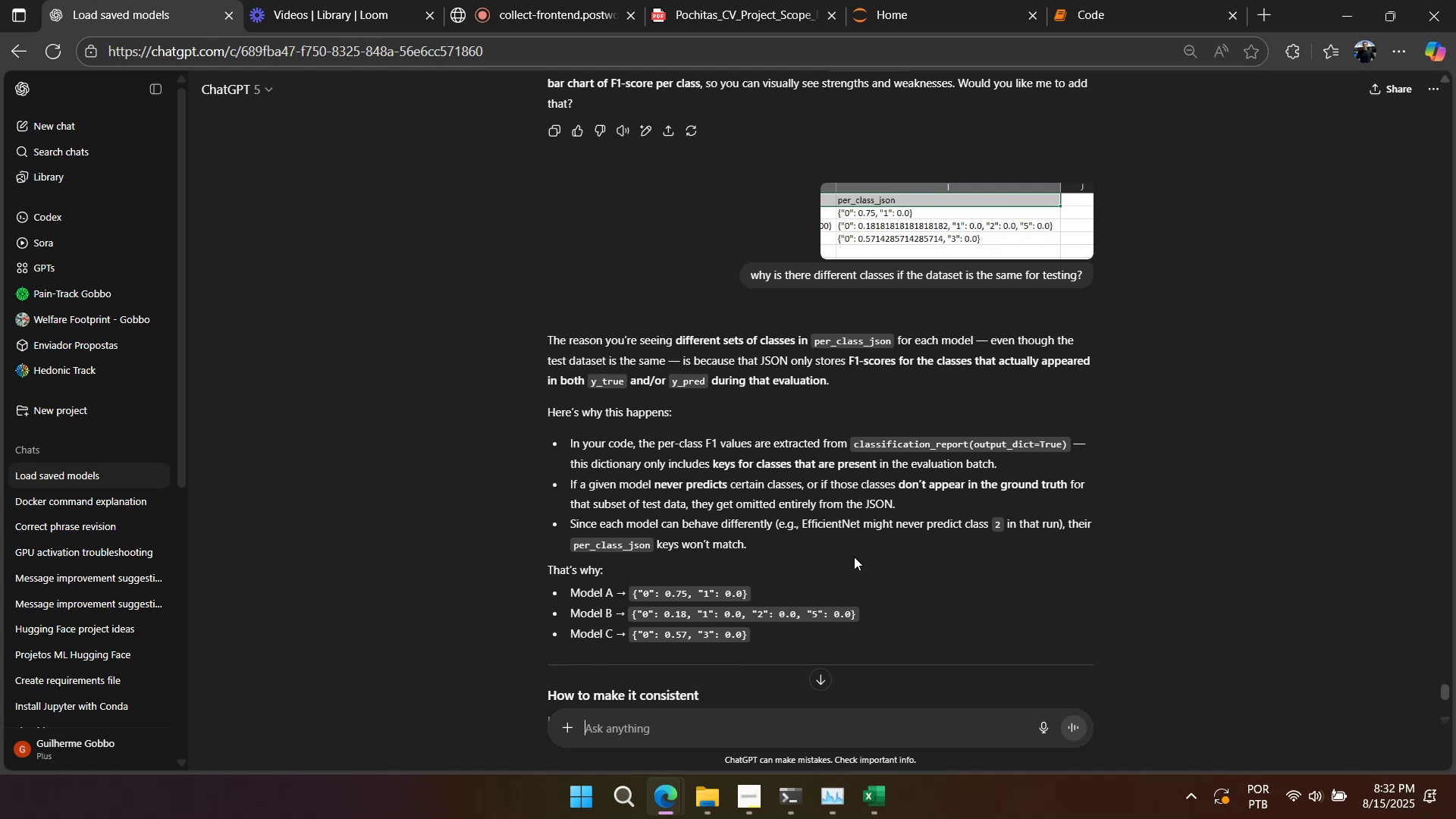 
scroll: coordinate [855, 564], scroll_direction: down, amount: 5.0
 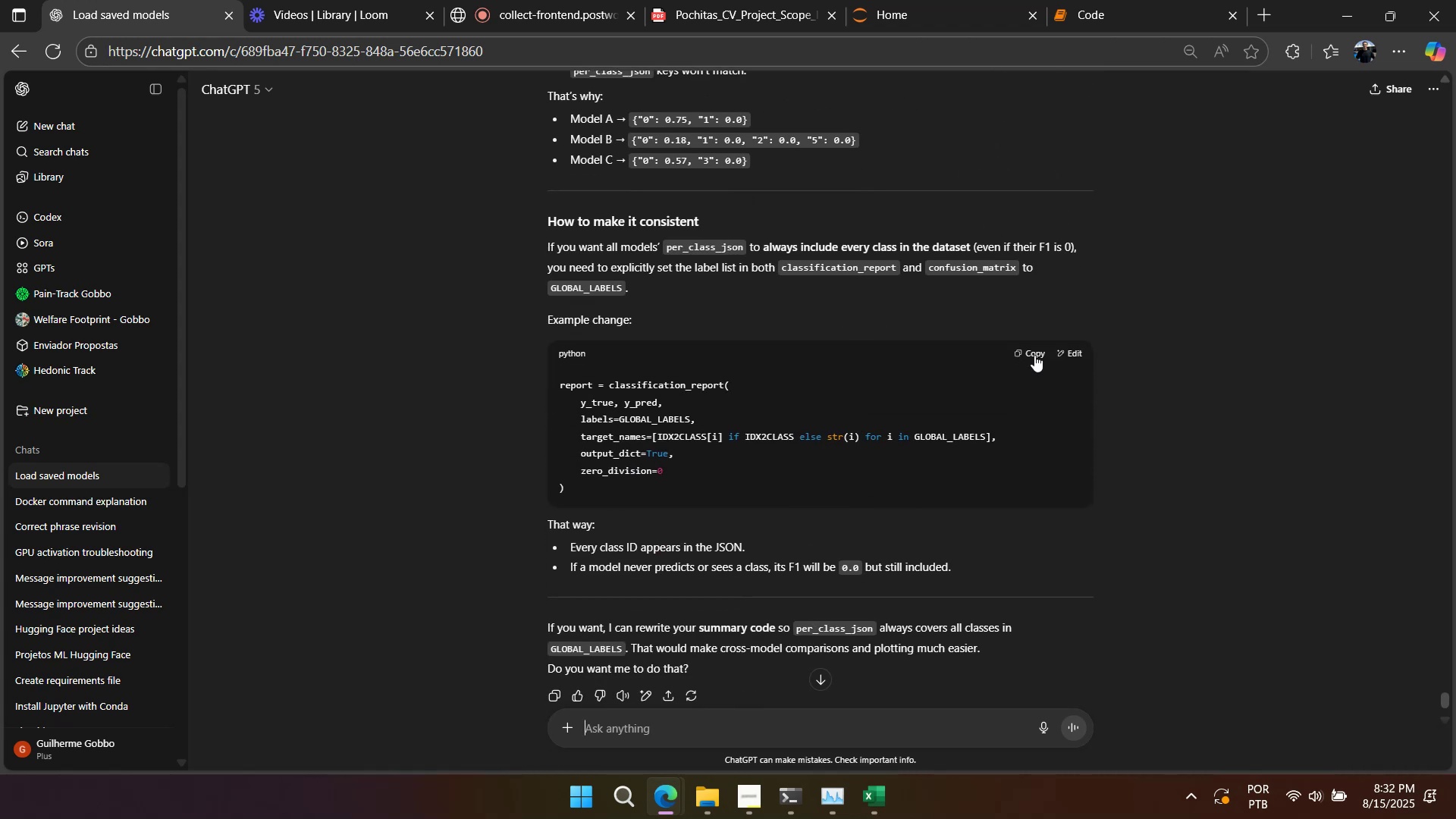 
left_click([1034, 355])
 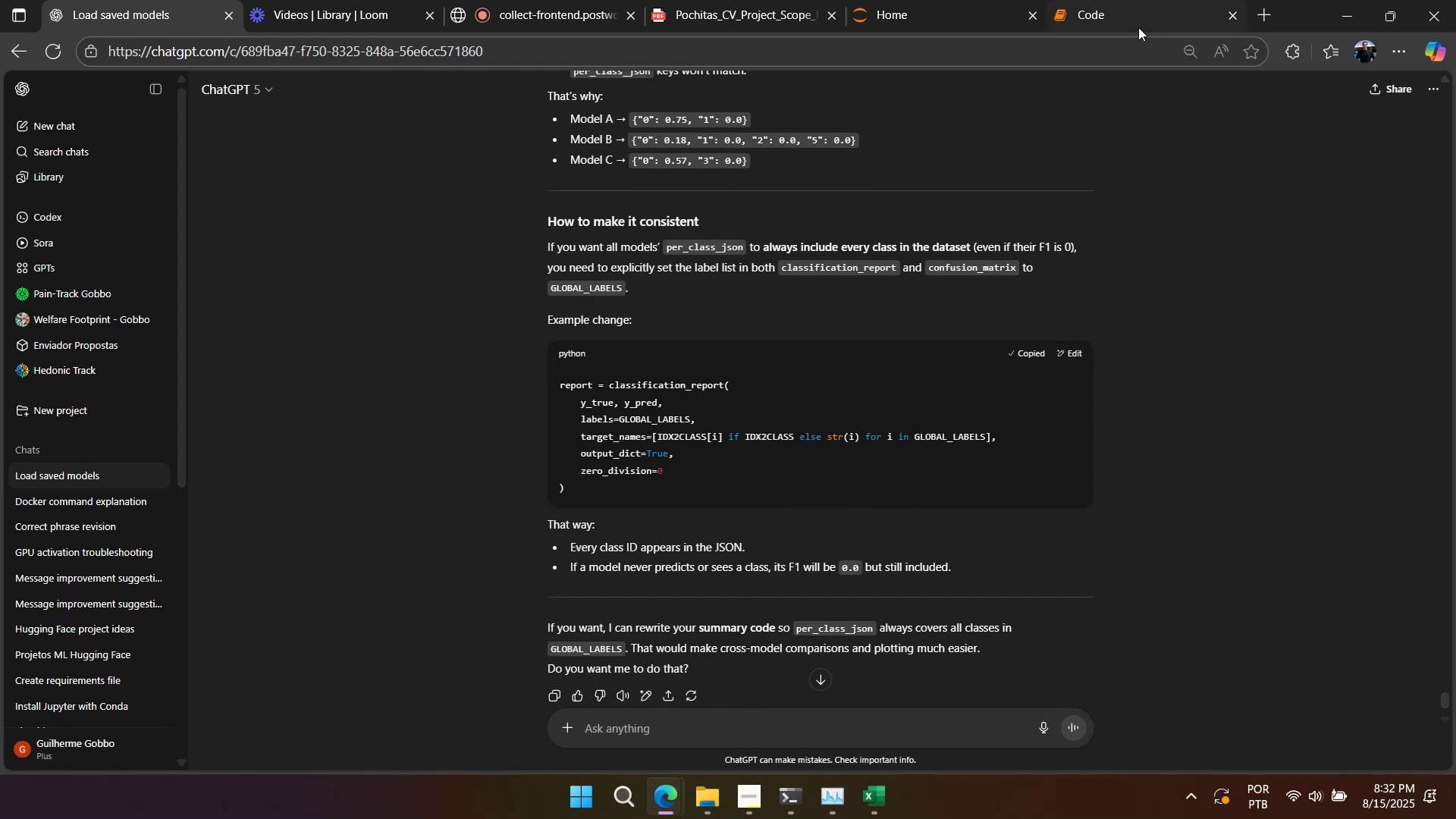 
left_click([1137, 14])
 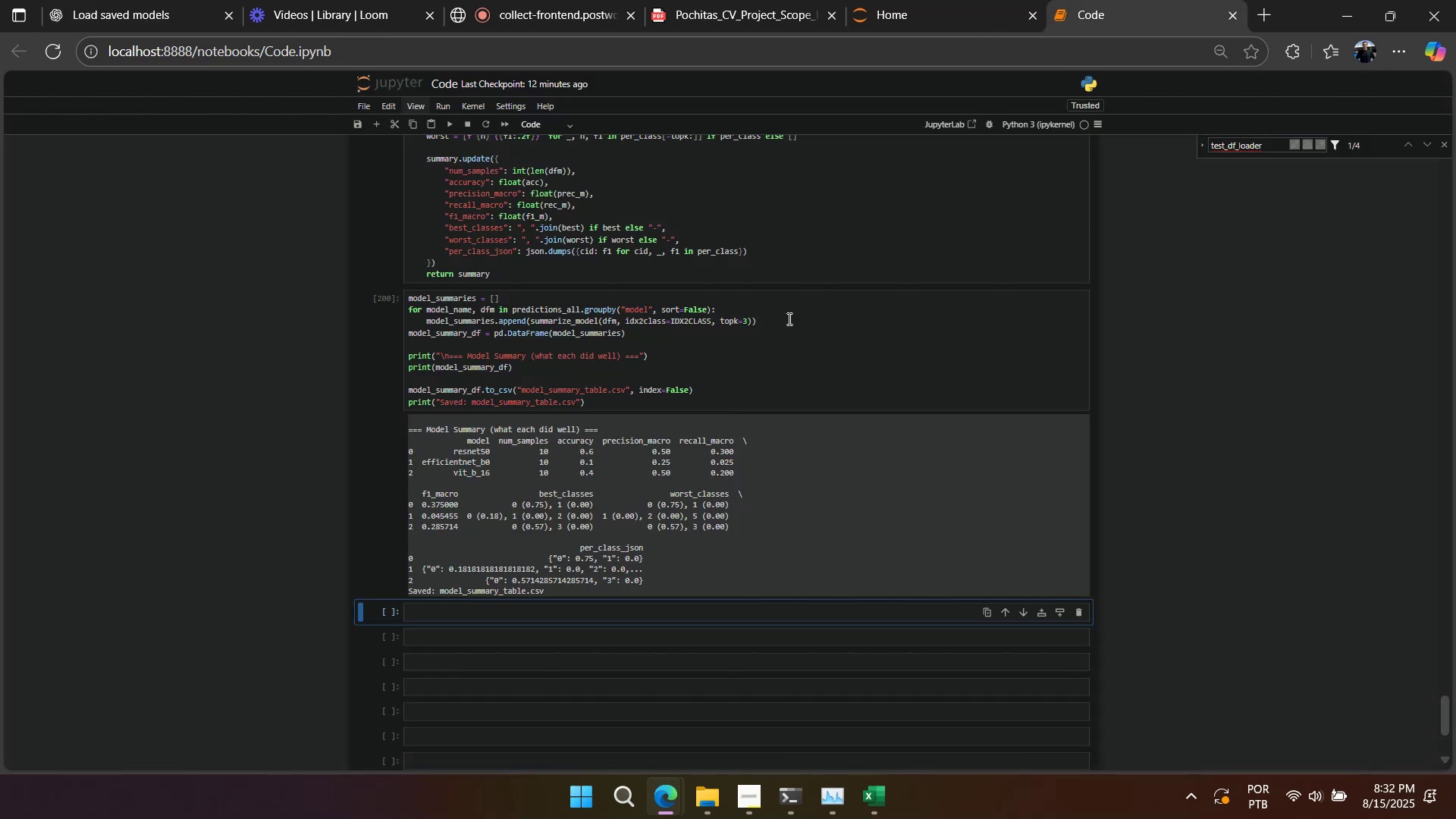 
scroll: coordinate [475, 422], scroll_direction: up, amount: 14.0
 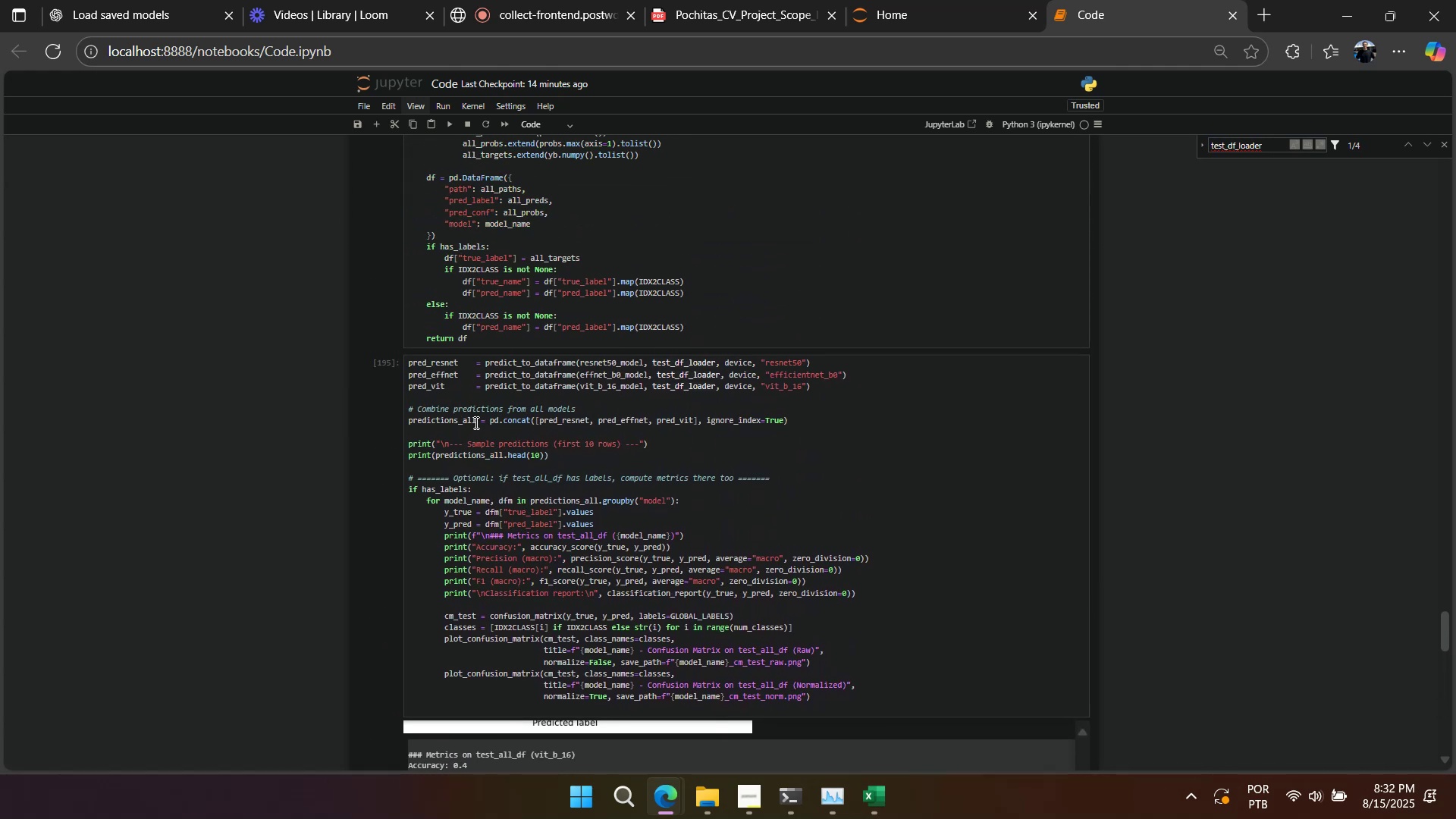 
scroll: coordinate [487, 481], scroll_direction: down, amount: 8.0
 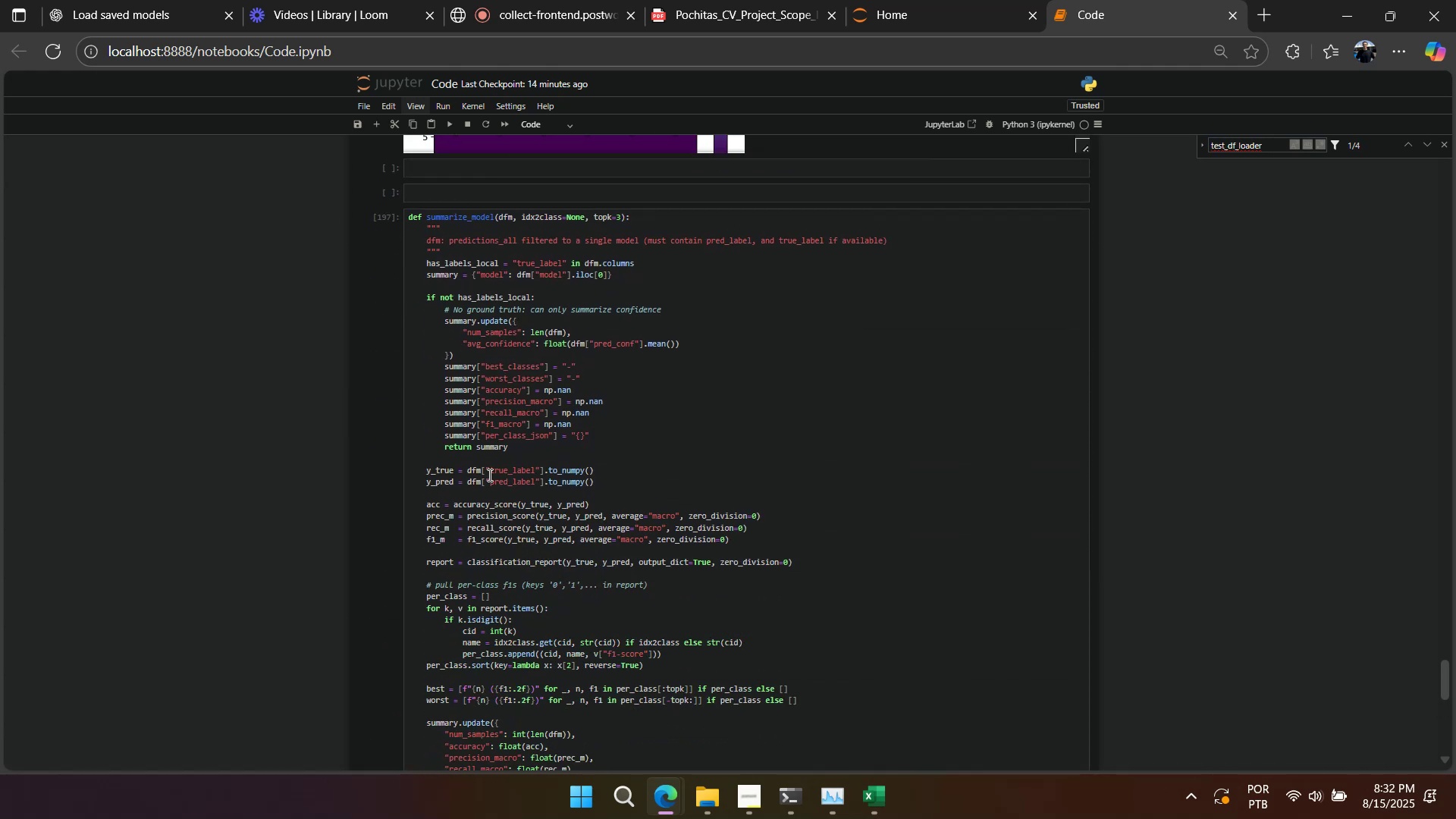 
scroll: coordinate [649, 485], scroll_direction: up, amount: 23.0
 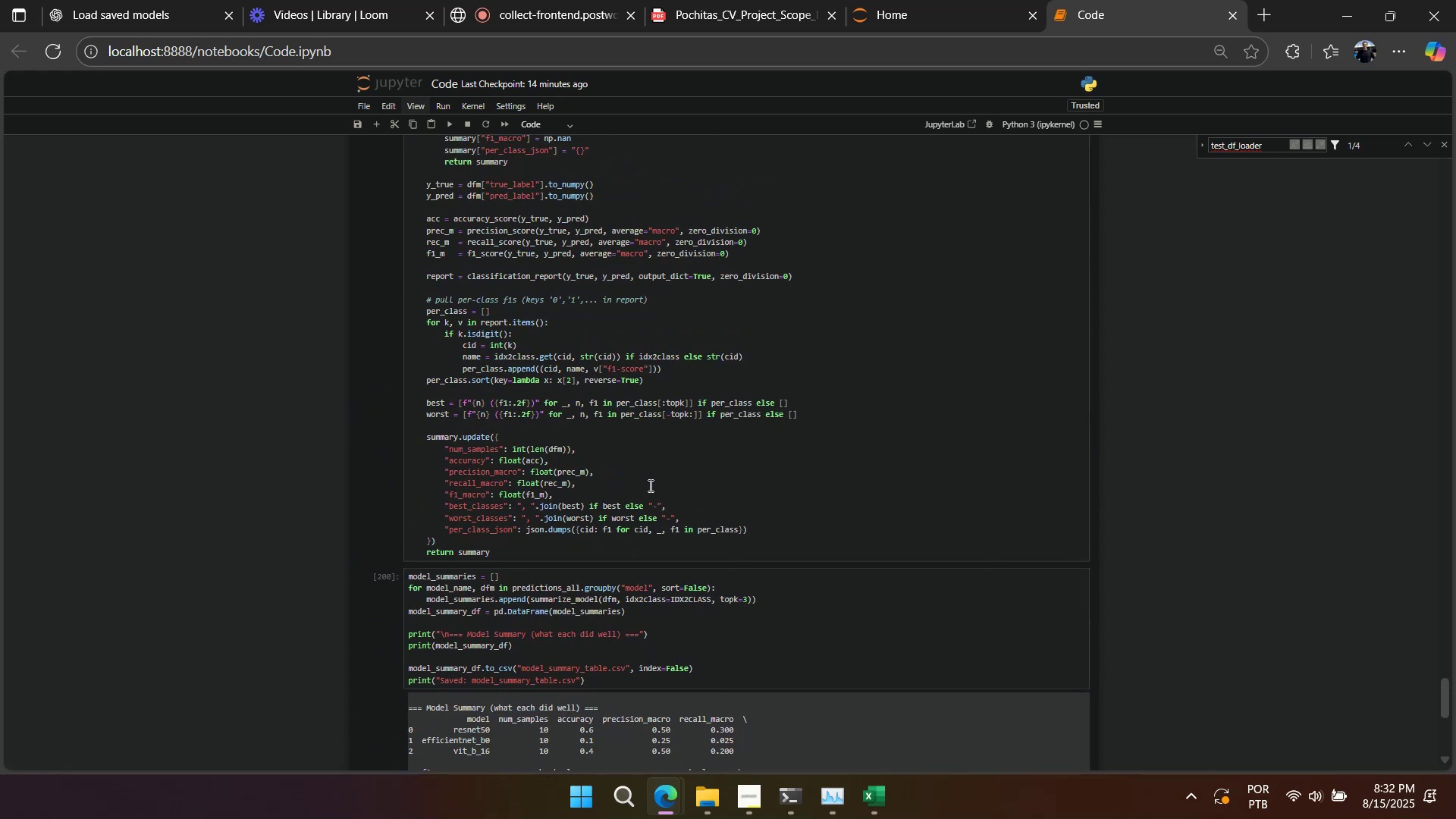 
scroll: coordinate [649, 485], scroll_direction: down, amount: 2.0
 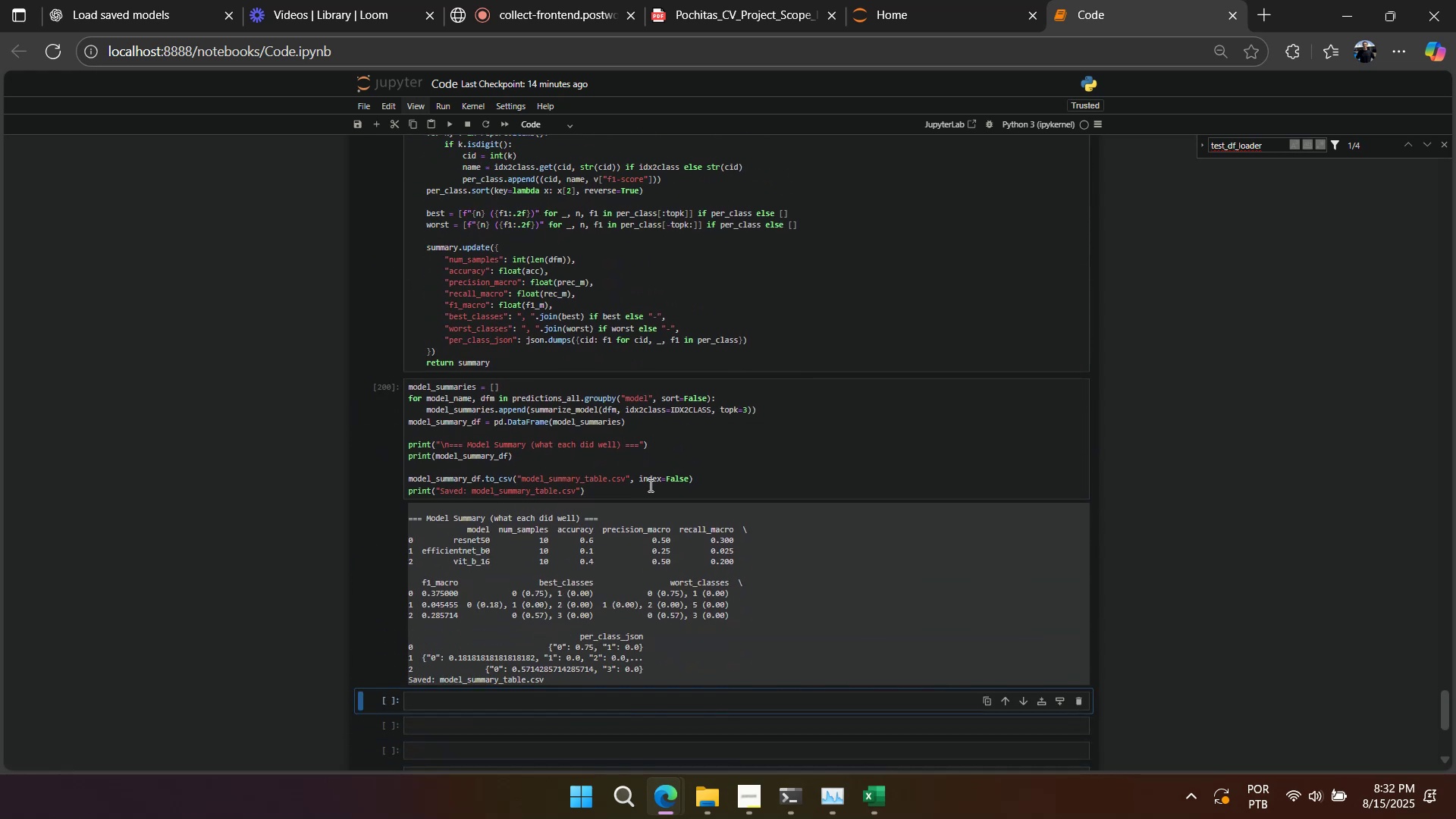 
scroll: coordinate [649, 485], scroll_direction: up, amount: 2.0
 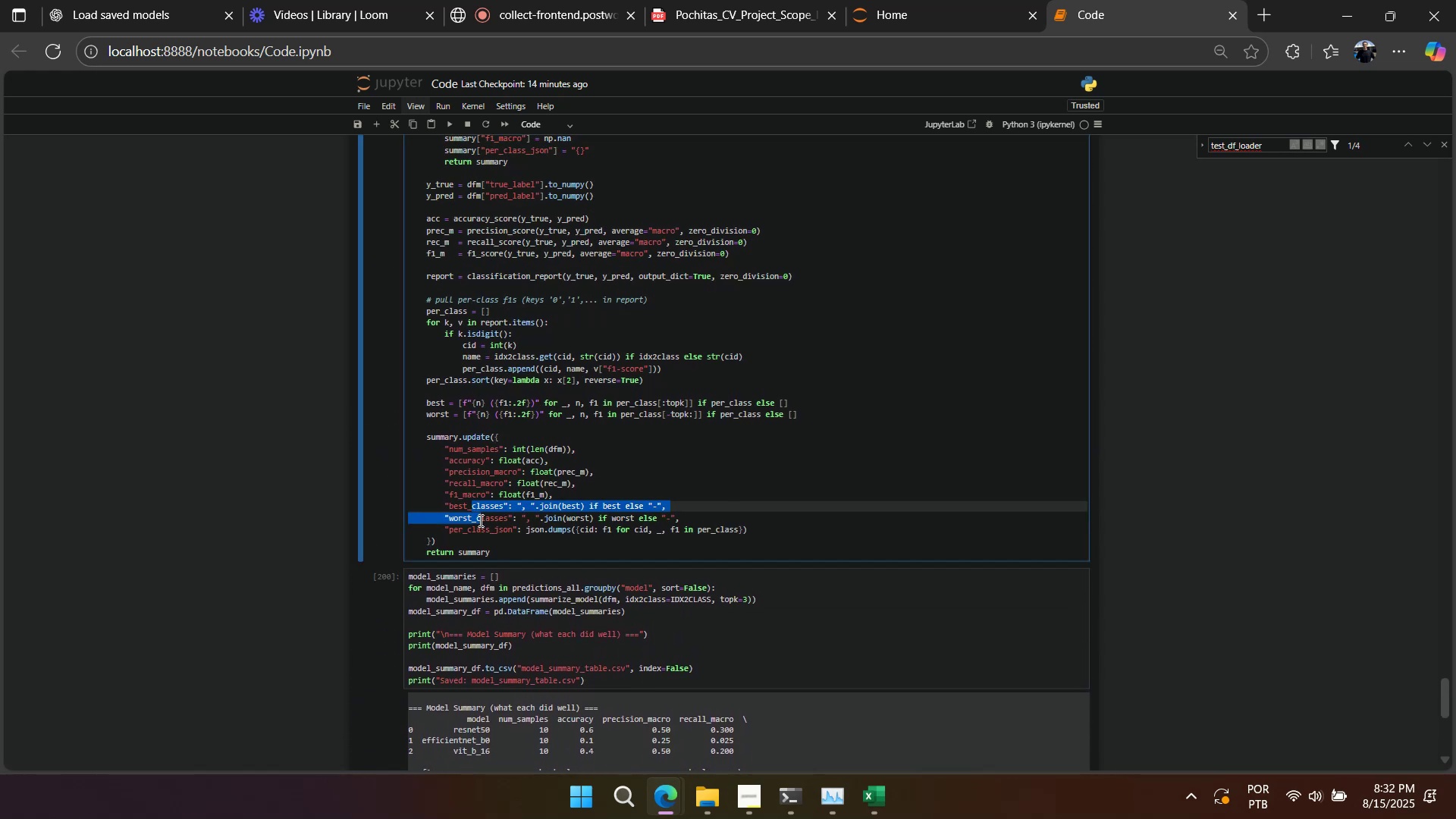 
key(Control+Slash)
 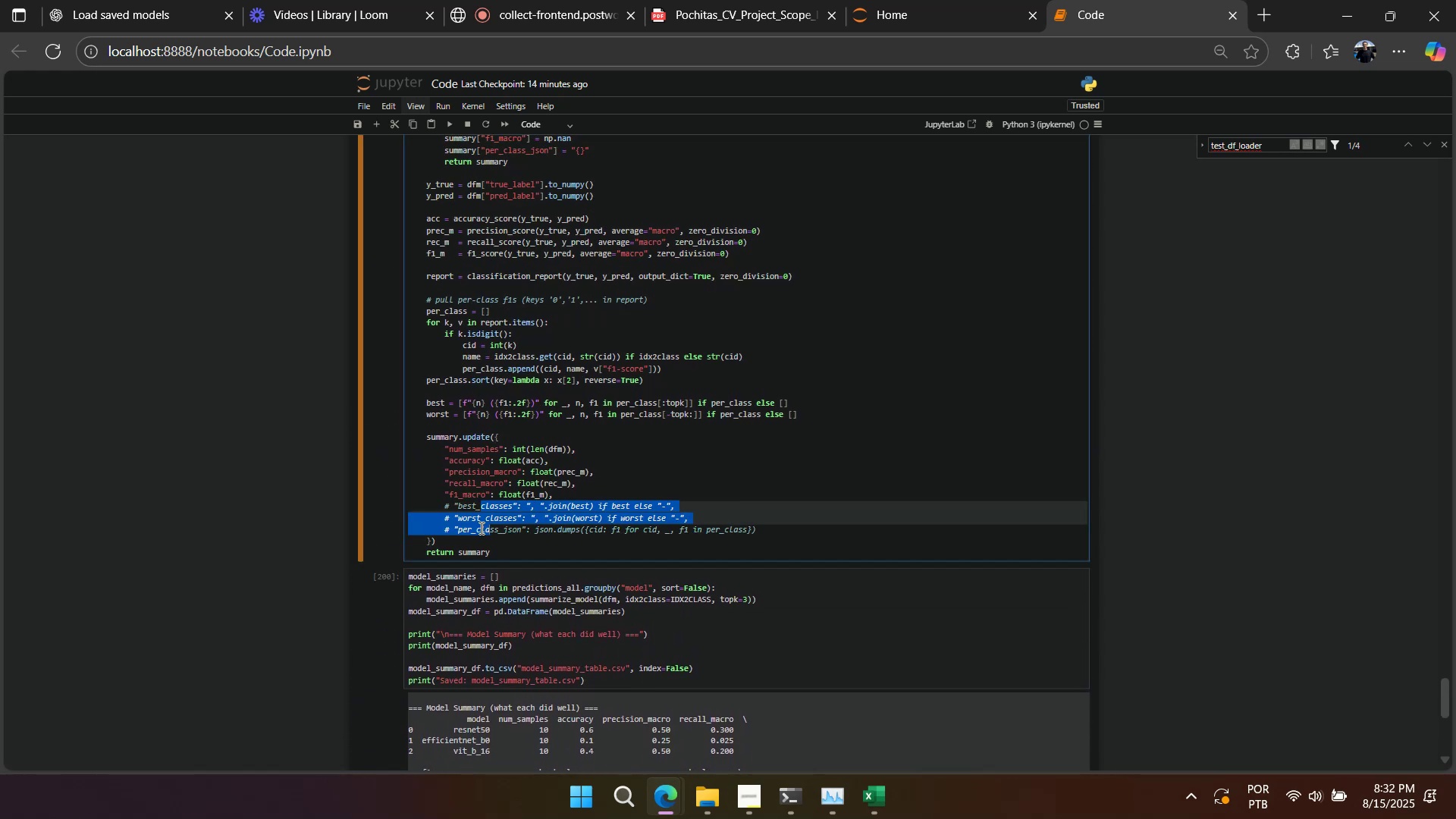 
key(Shift+Enter)
 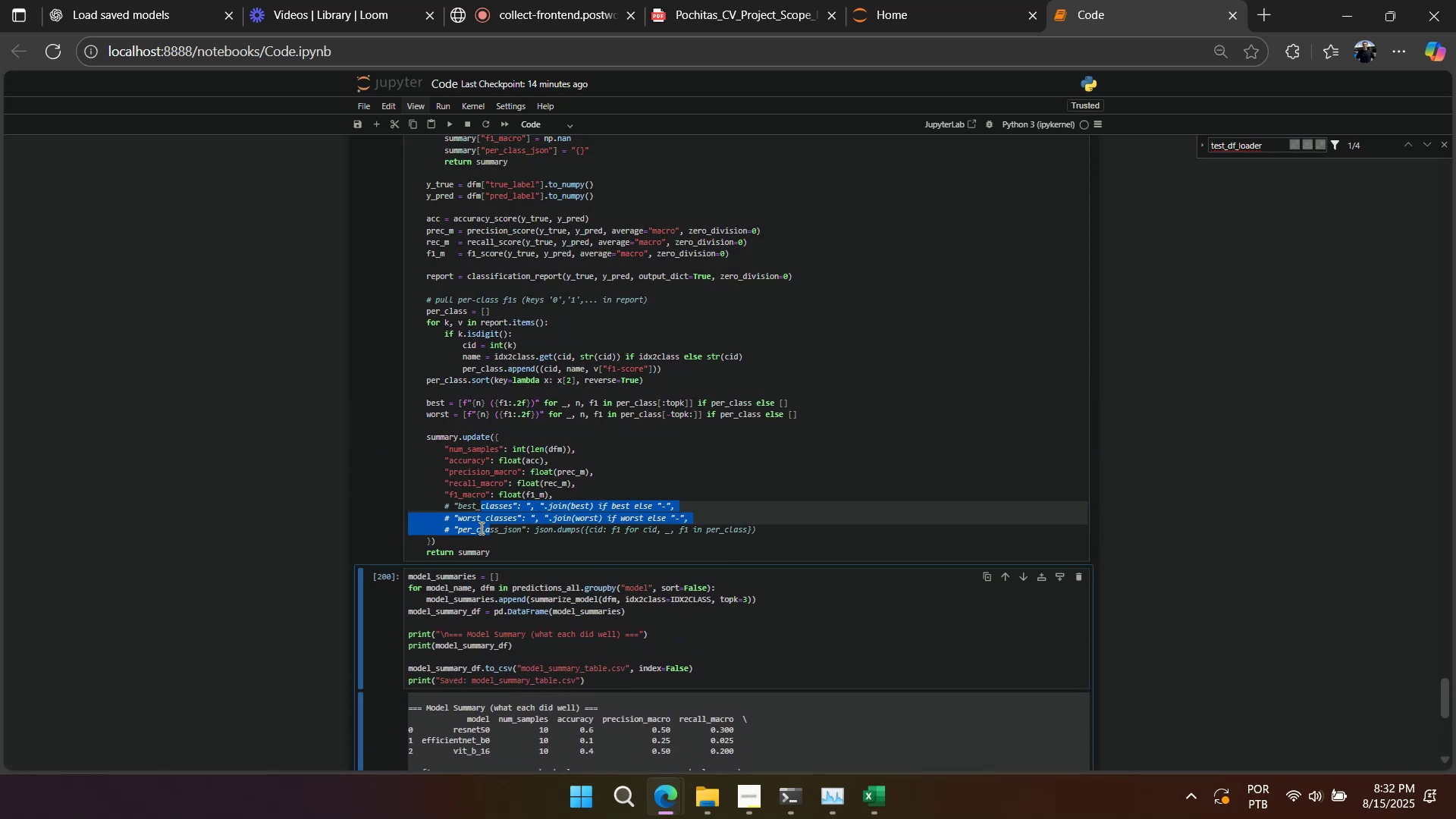 
key(Shift+Enter)
 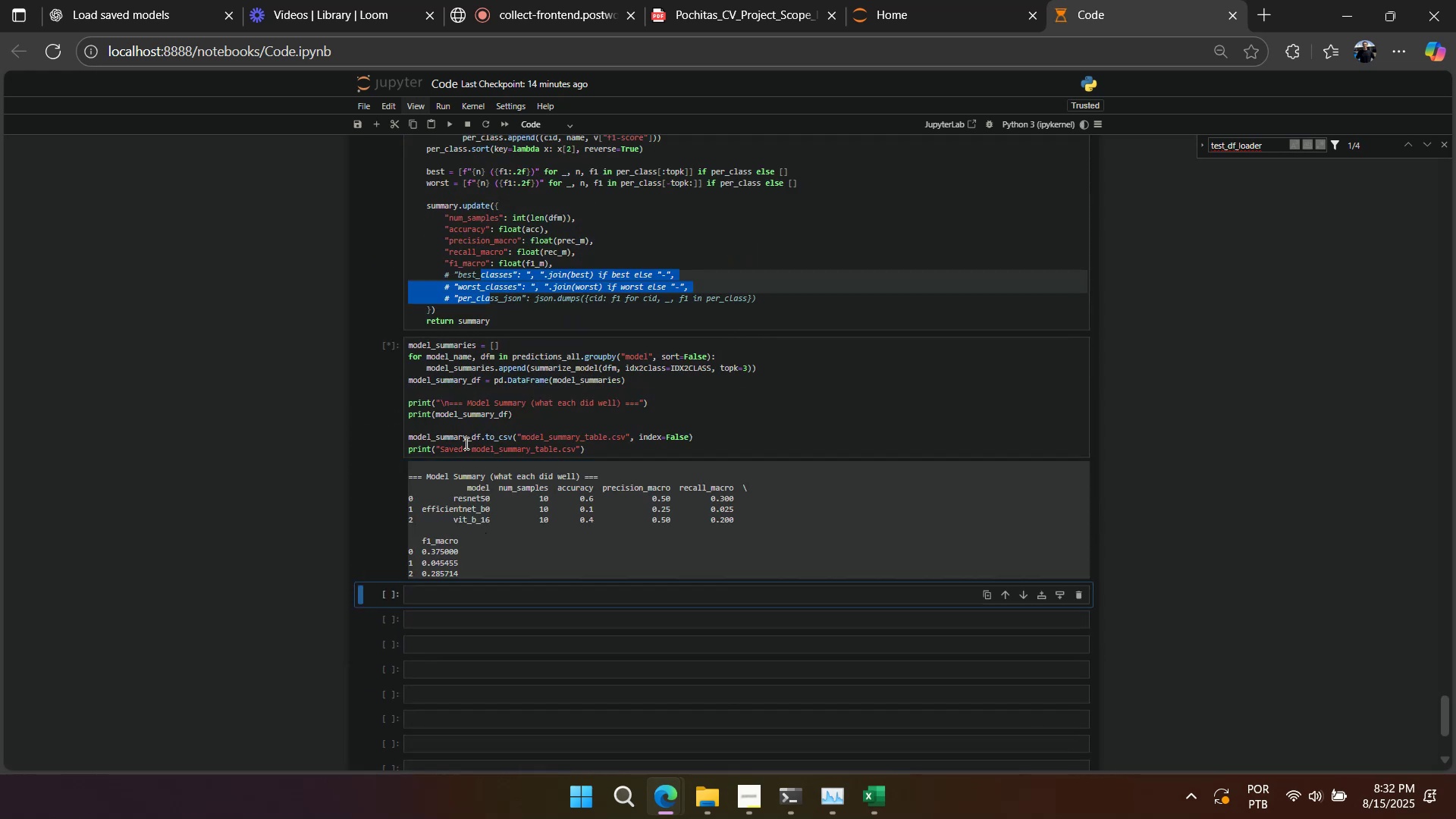 
left_click([653, 290])
 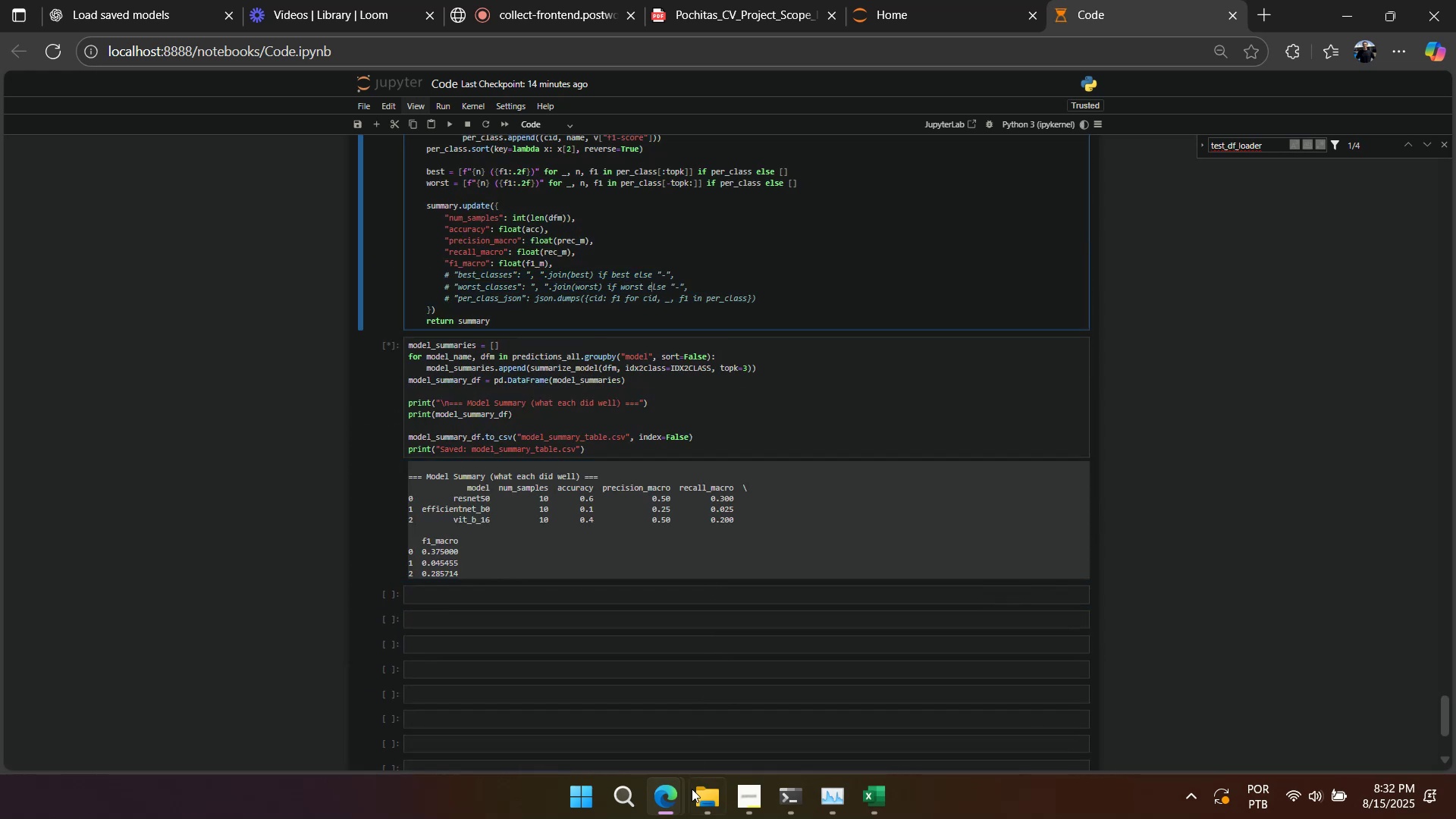 
left_click([693, 801])
 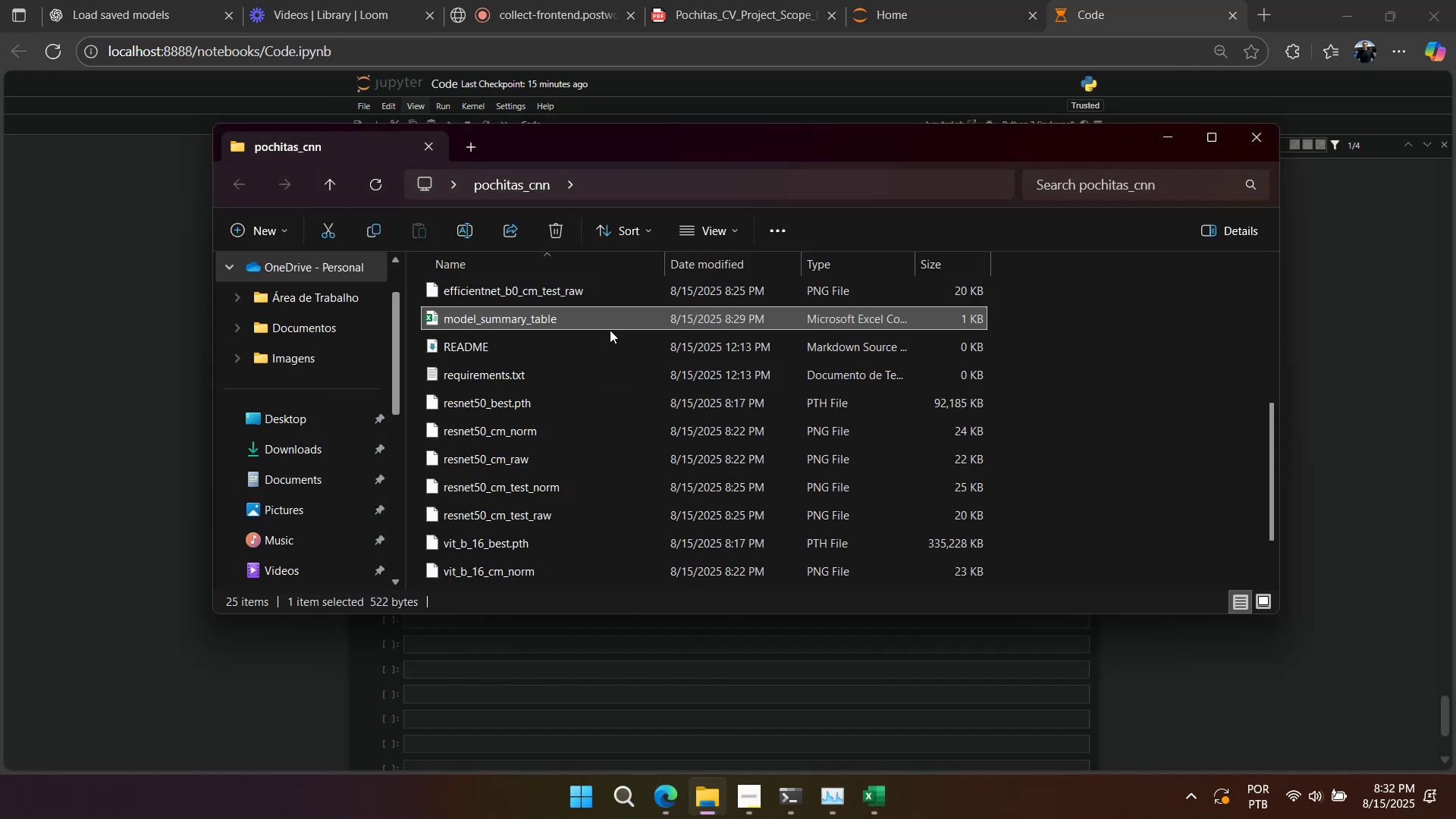 
double_click([610, 322])
 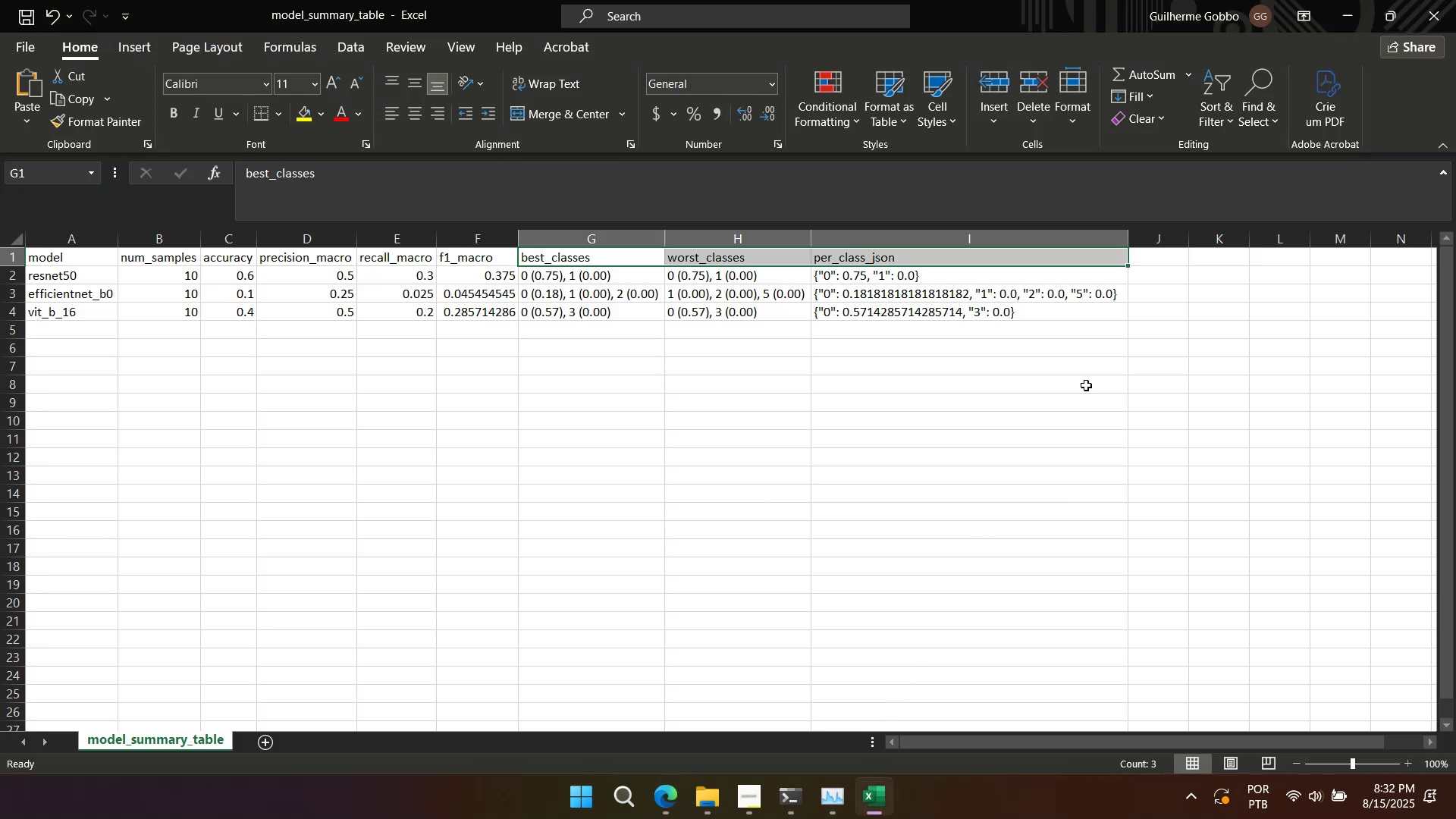 
left_click([1444, 3])
 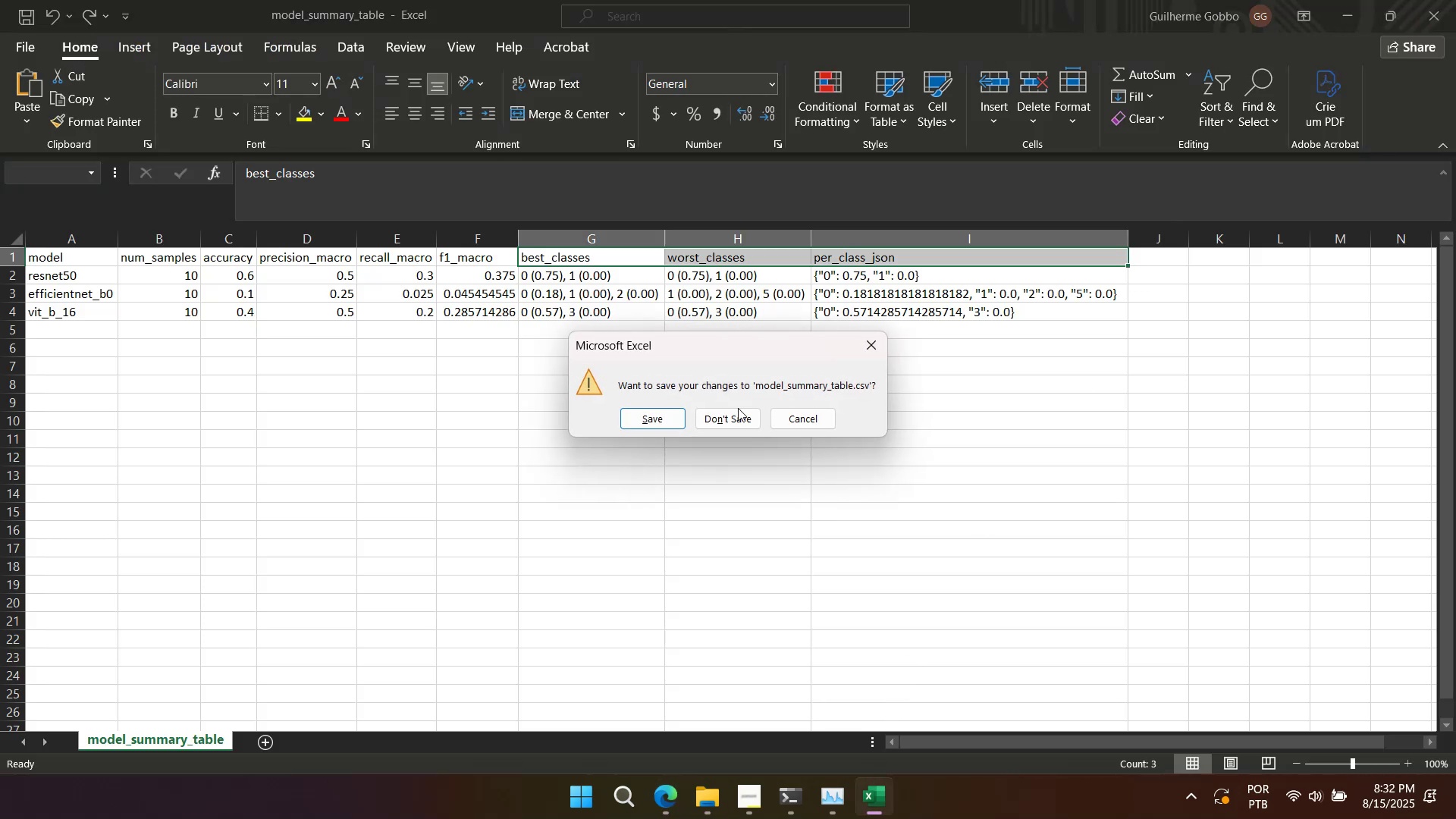 
left_click([725, 419])
 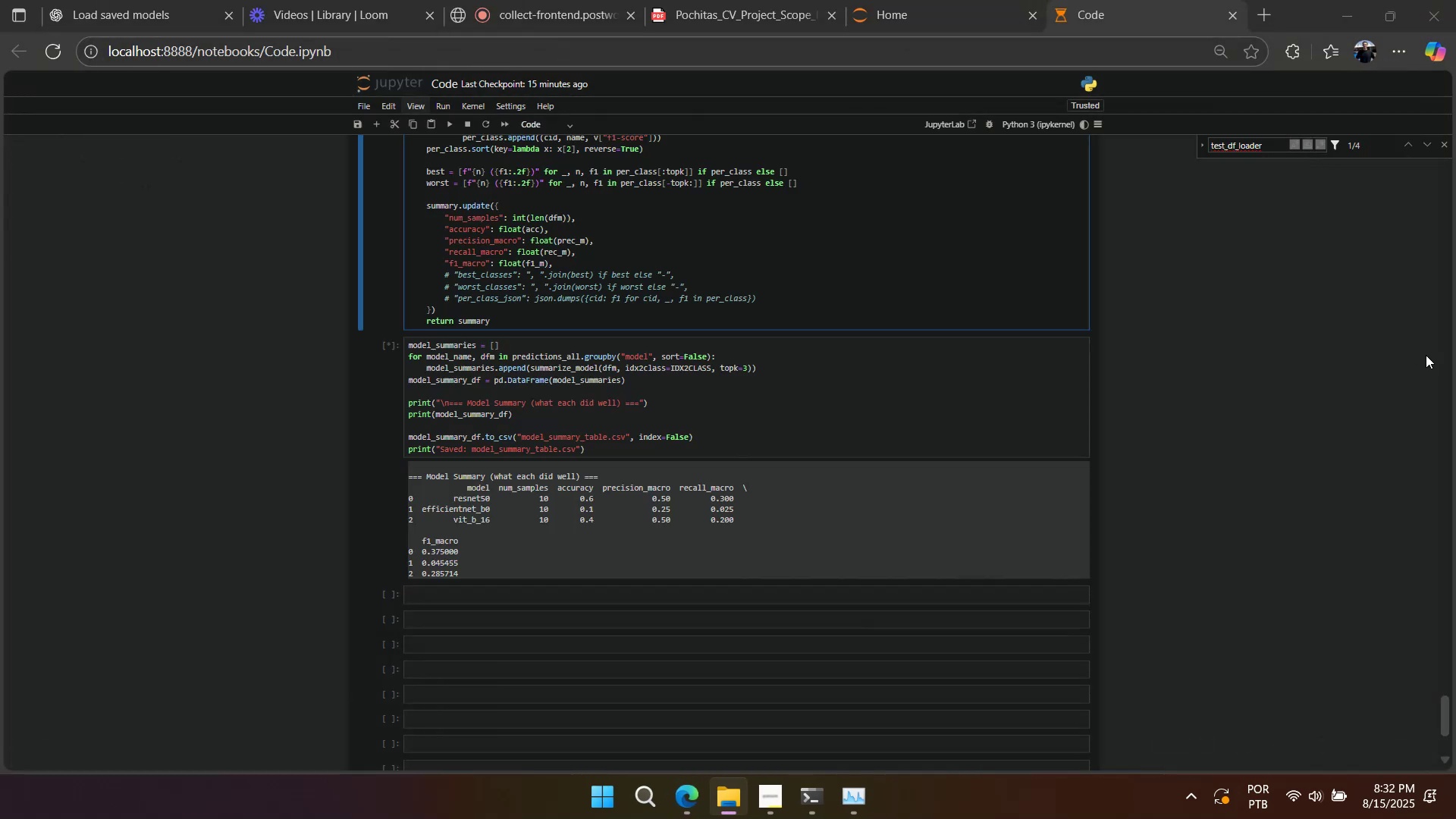 
double_click([772, 394])
 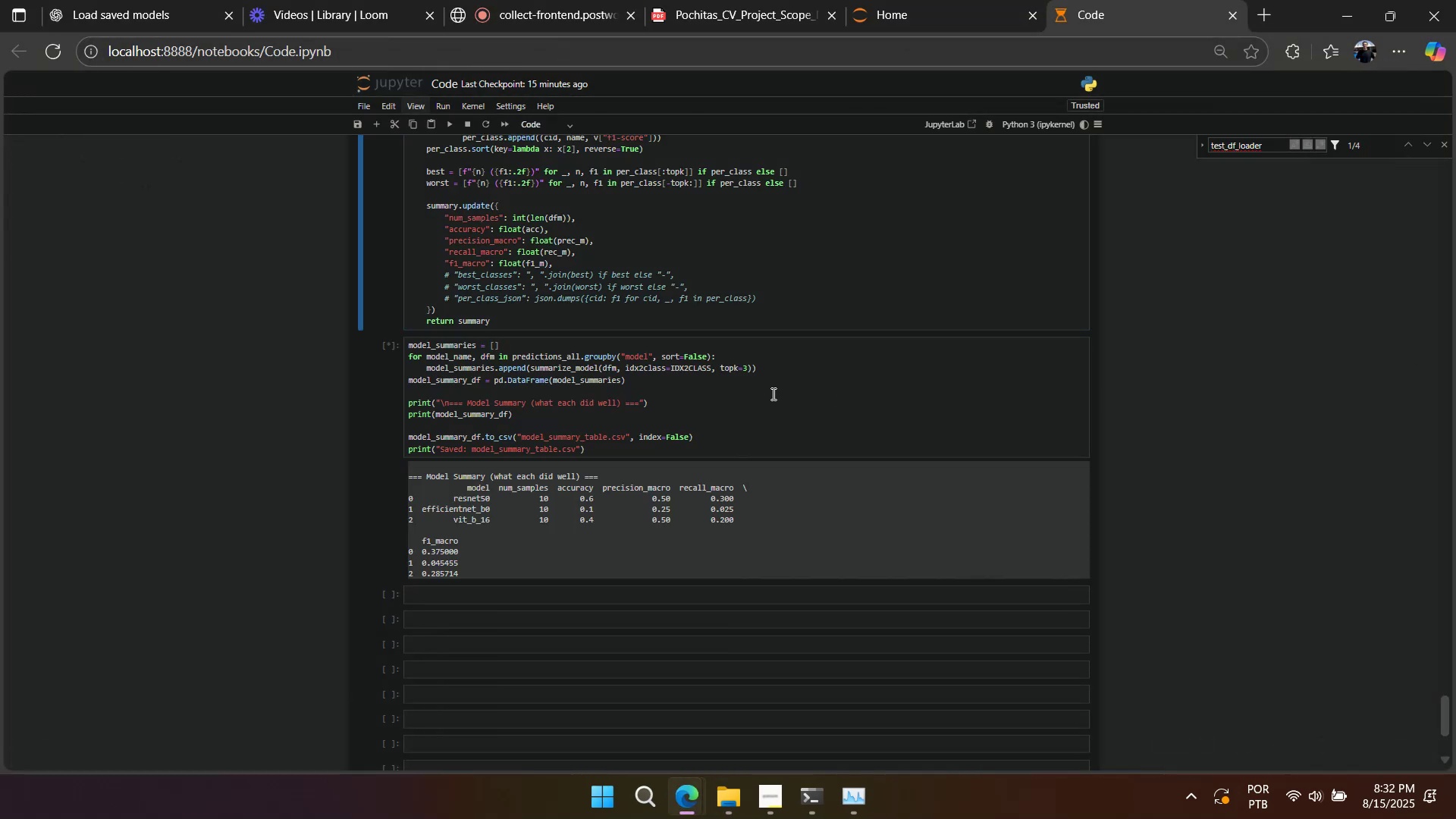 
key(Shift+Enter)
 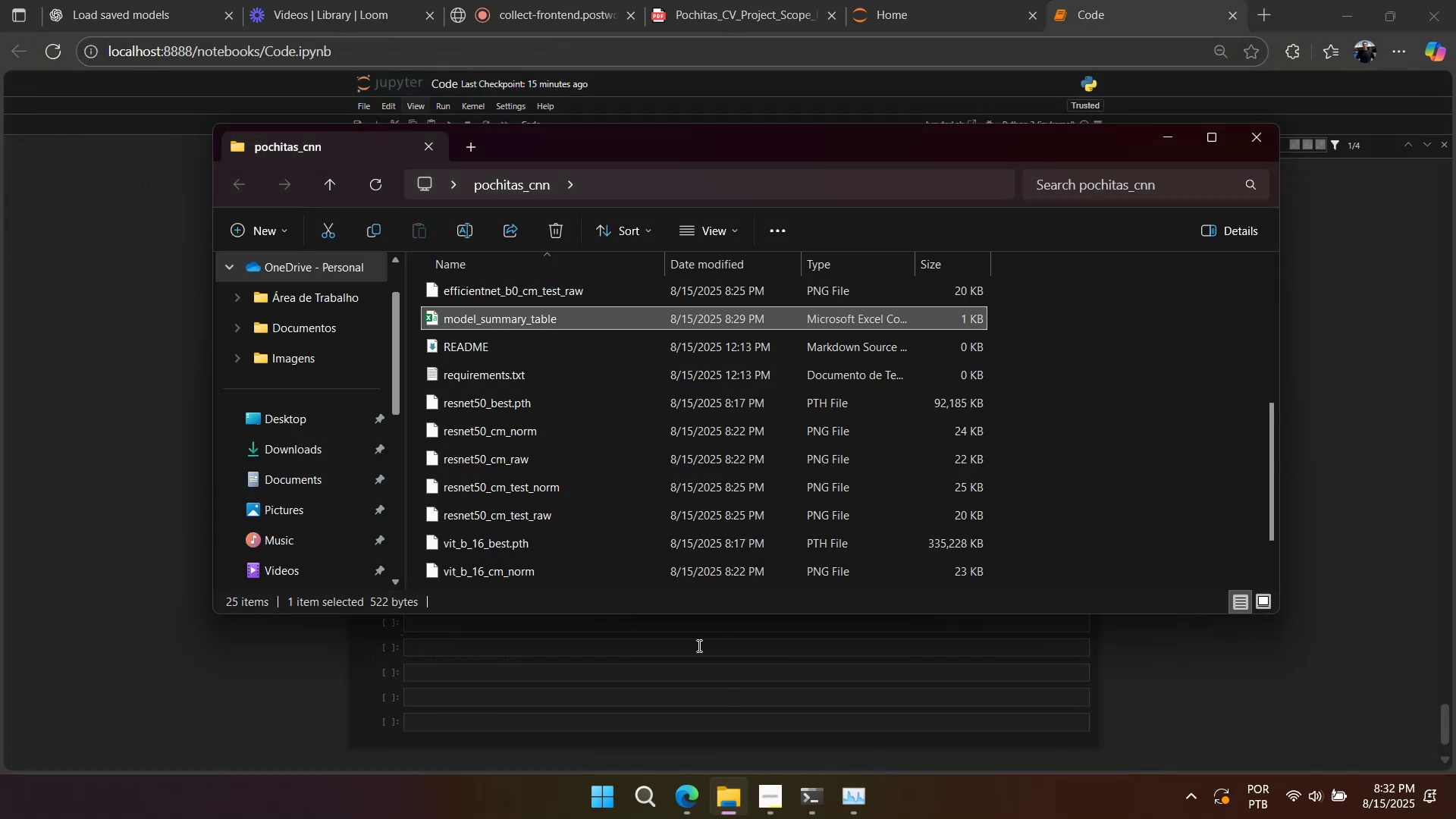 
left_click([36, 428])
 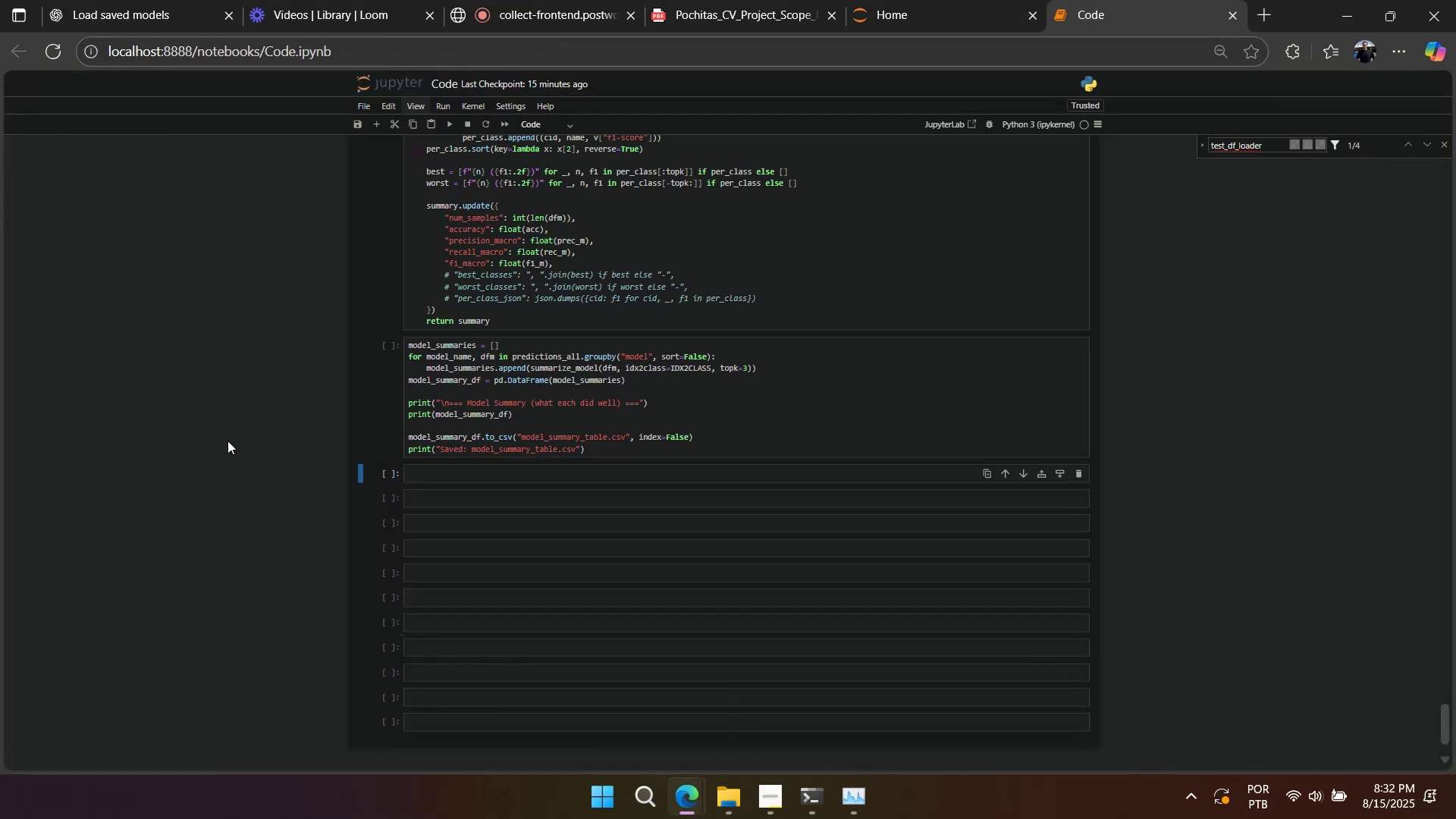 
scroll: coordinate [391, 472], scroll_direction: up, amount: 7.0
 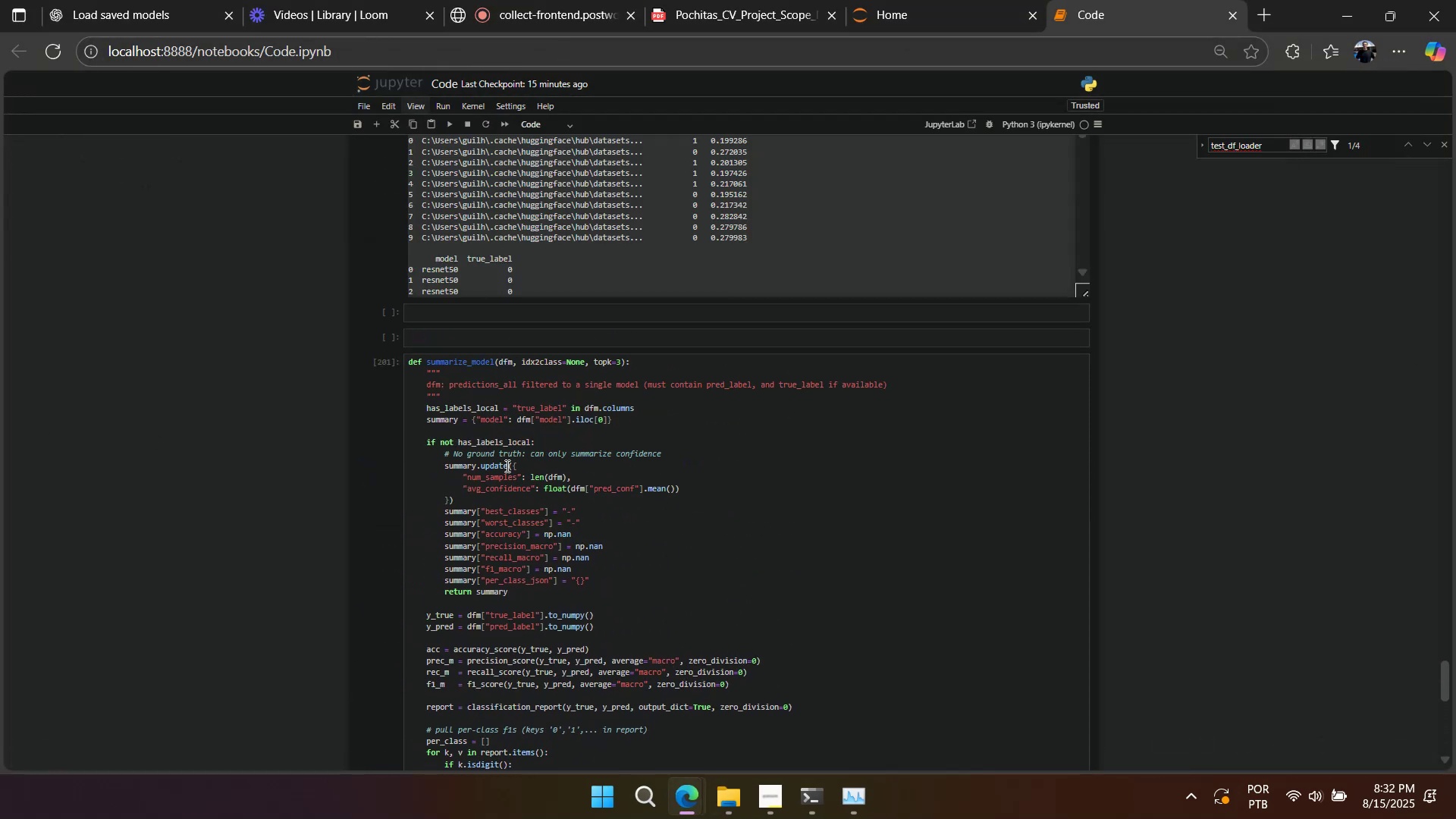 
scroll: coordinate [506, 466], scroll_direction: down, amount: 5.0
 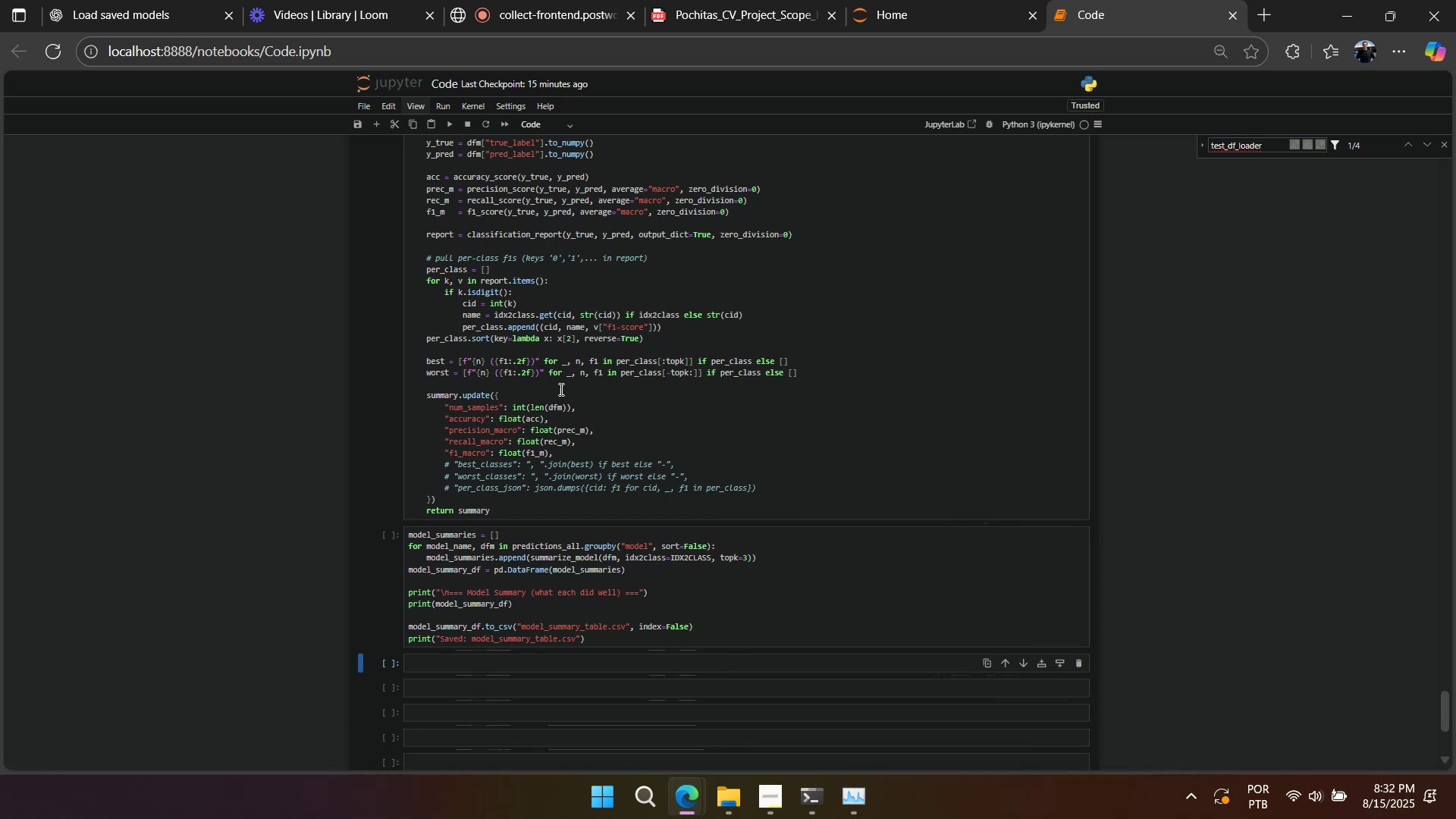 
left_click([563, 375])
 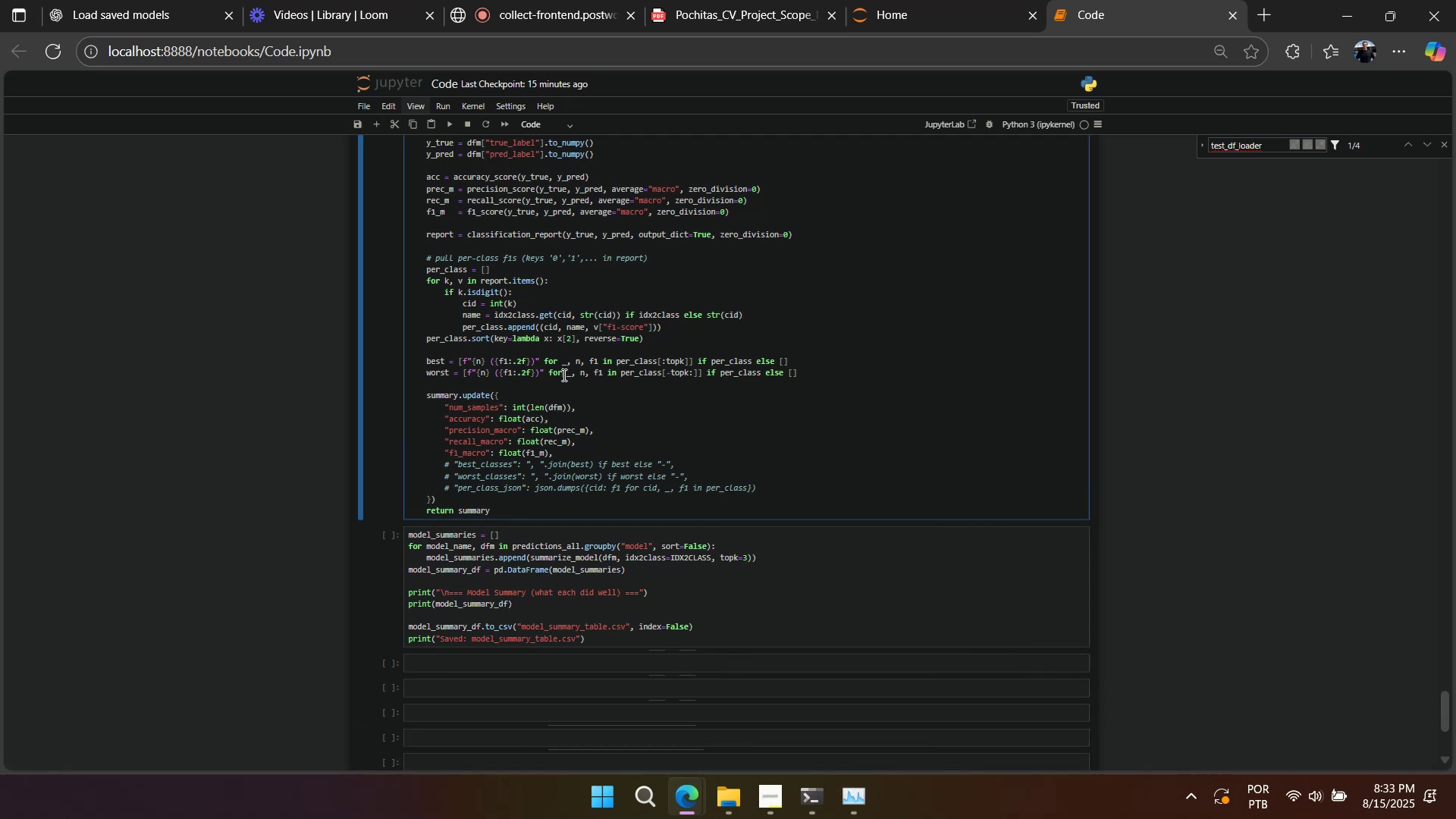 
key(Shift+Enter)
 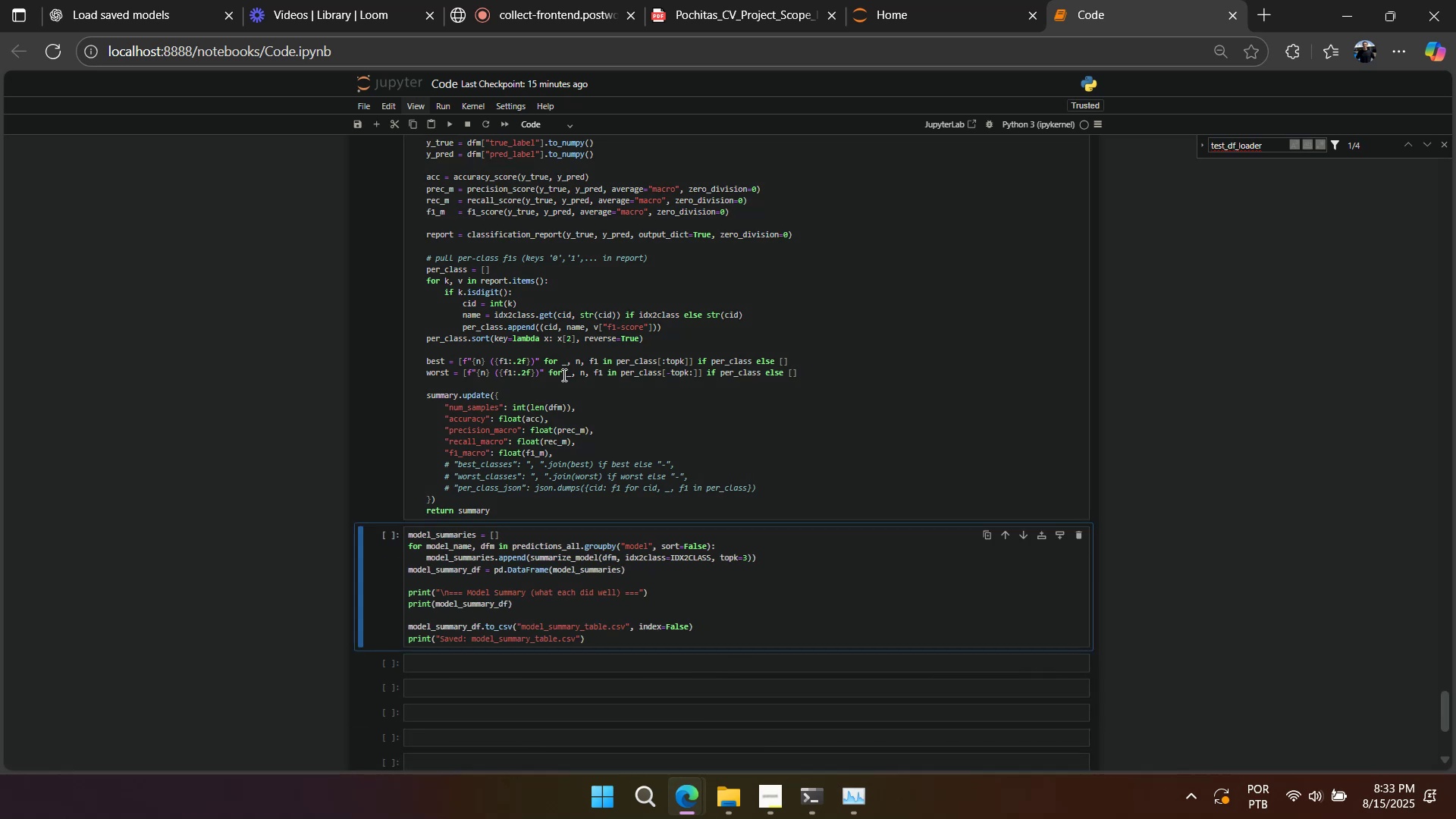 
key(Shift+Enter)
 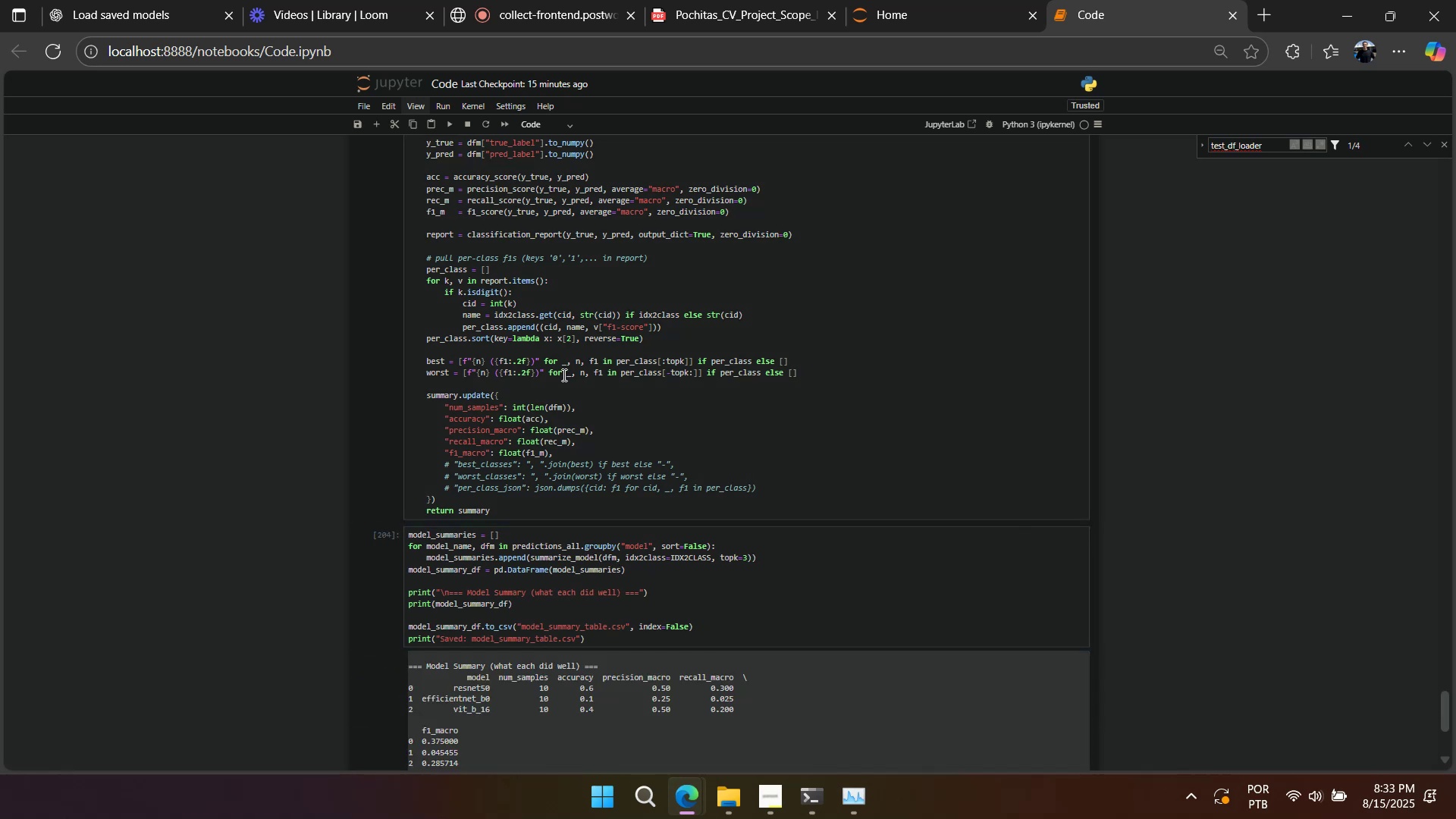 
scroll: coordinate [563, 375], scroll_direction: down, amount: 5.0
 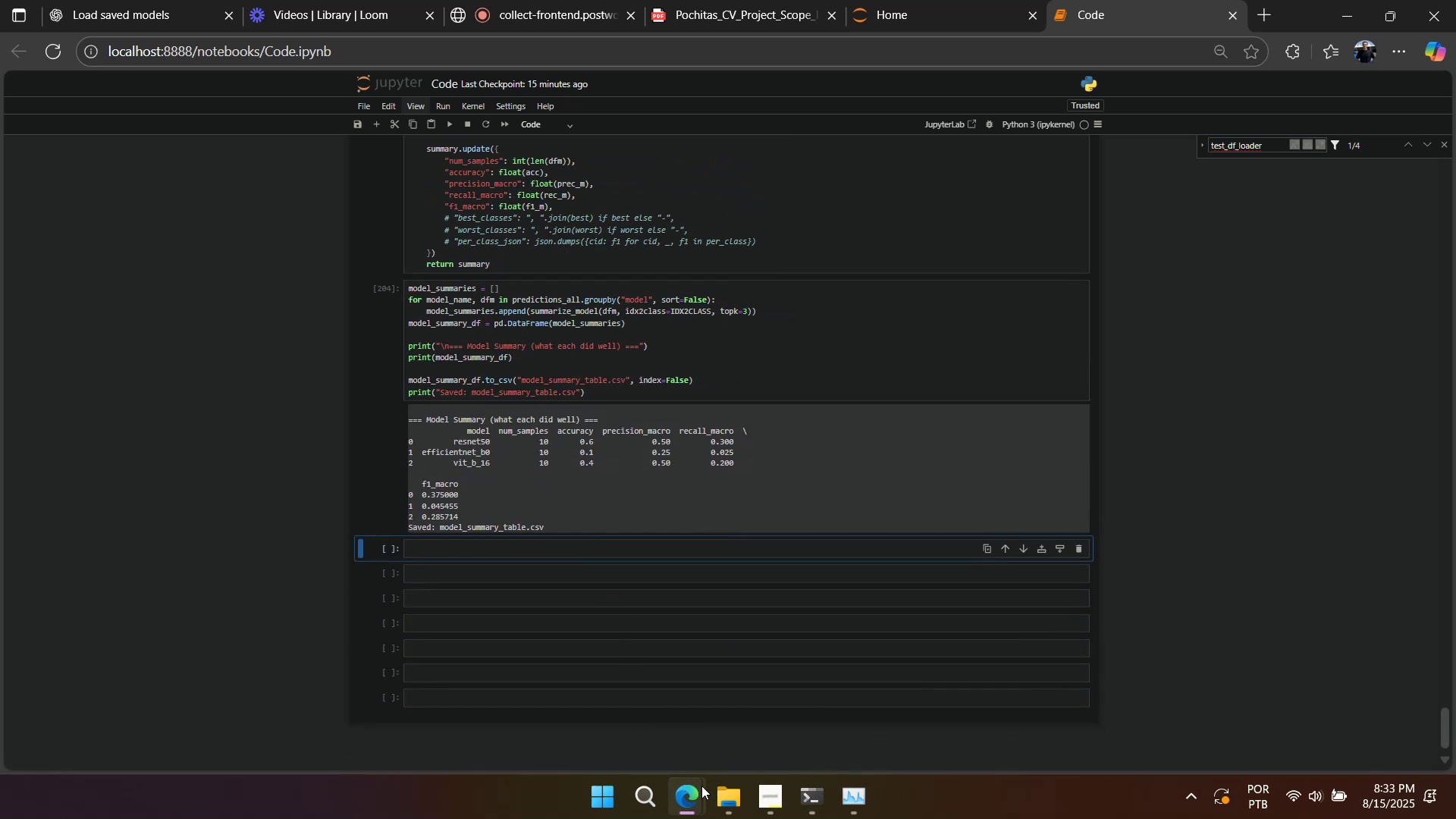 
left_click([726, 801])
 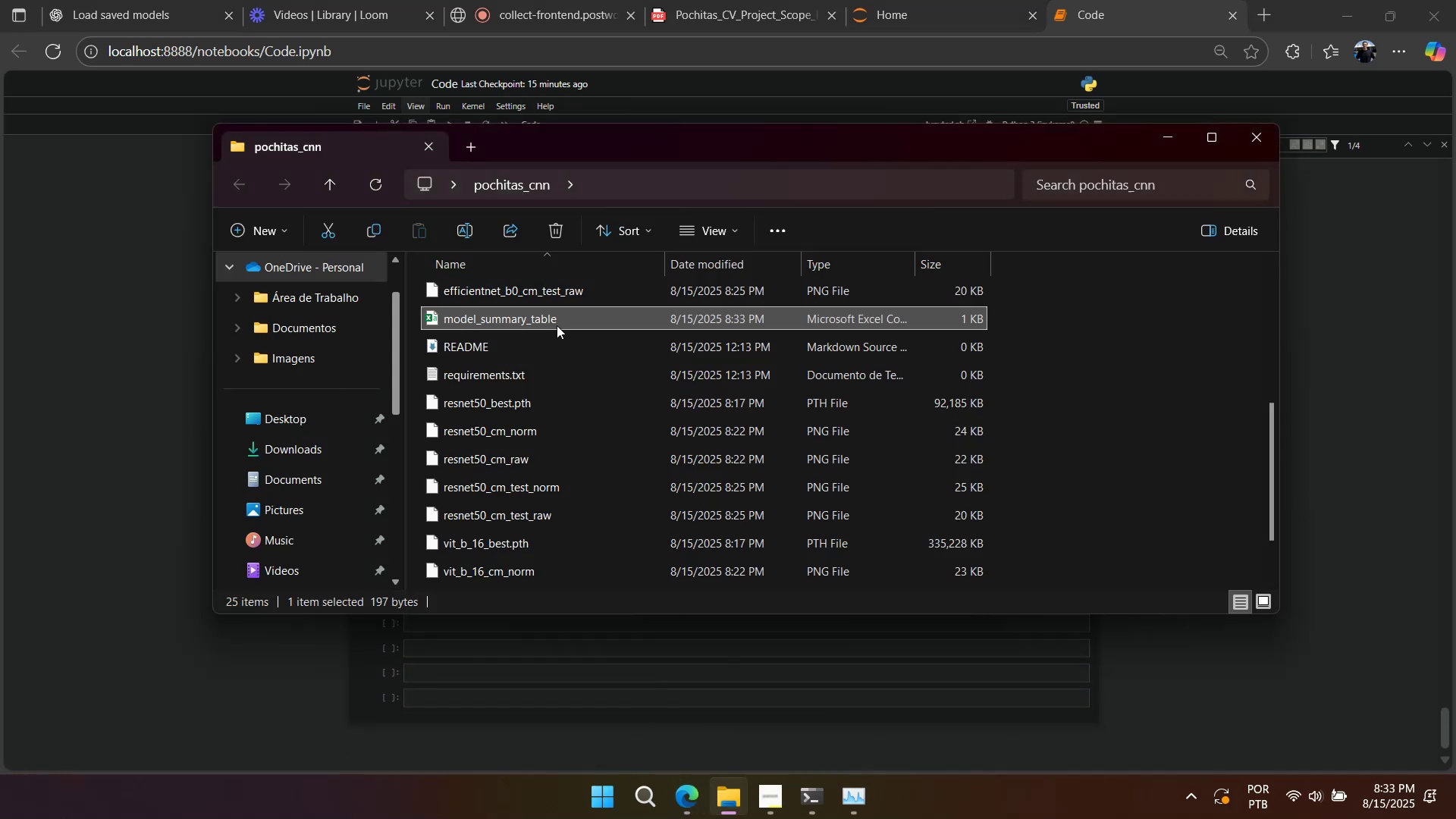 
double_click([557, 322])
 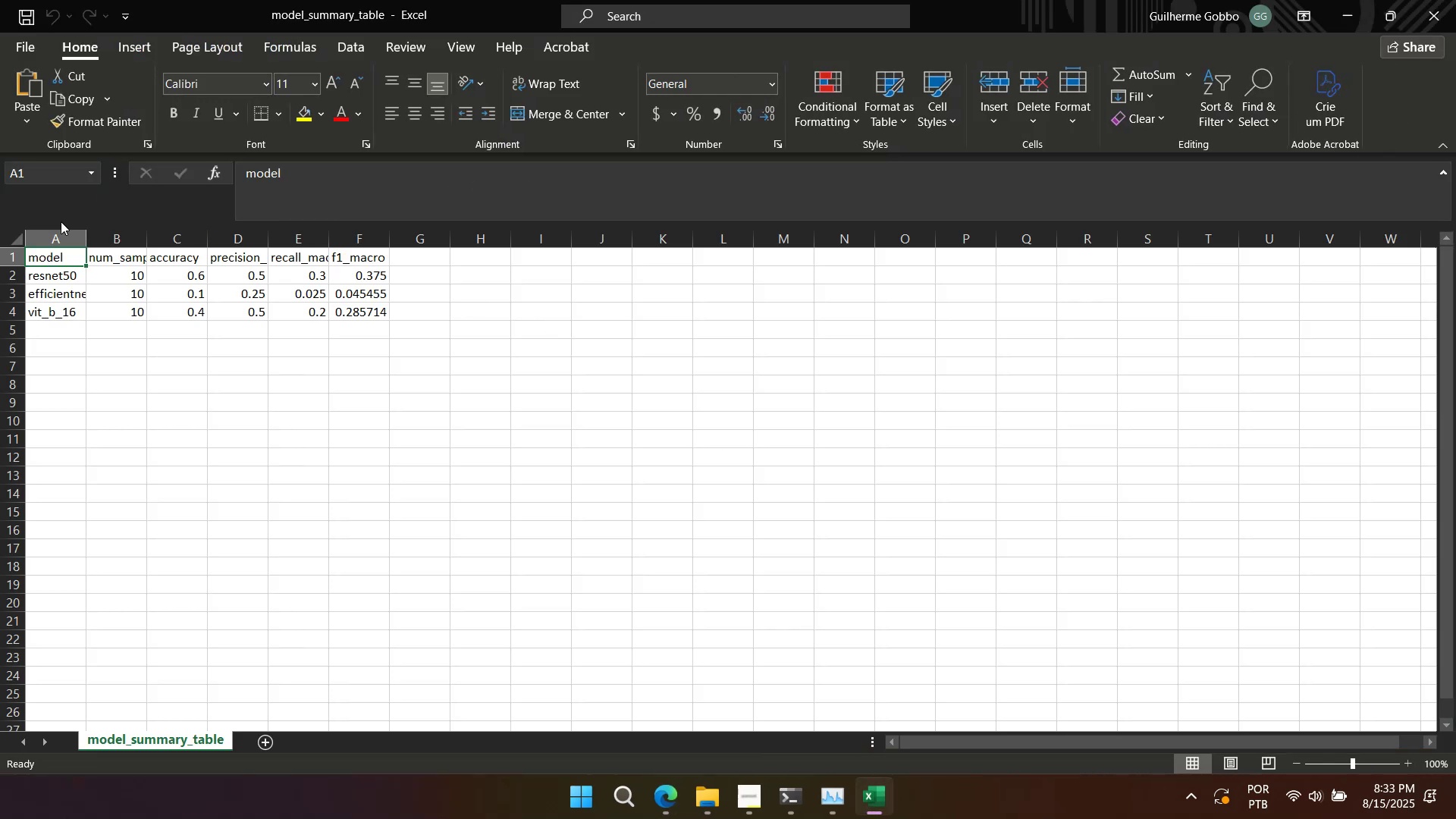 
left_click([20, 240])
 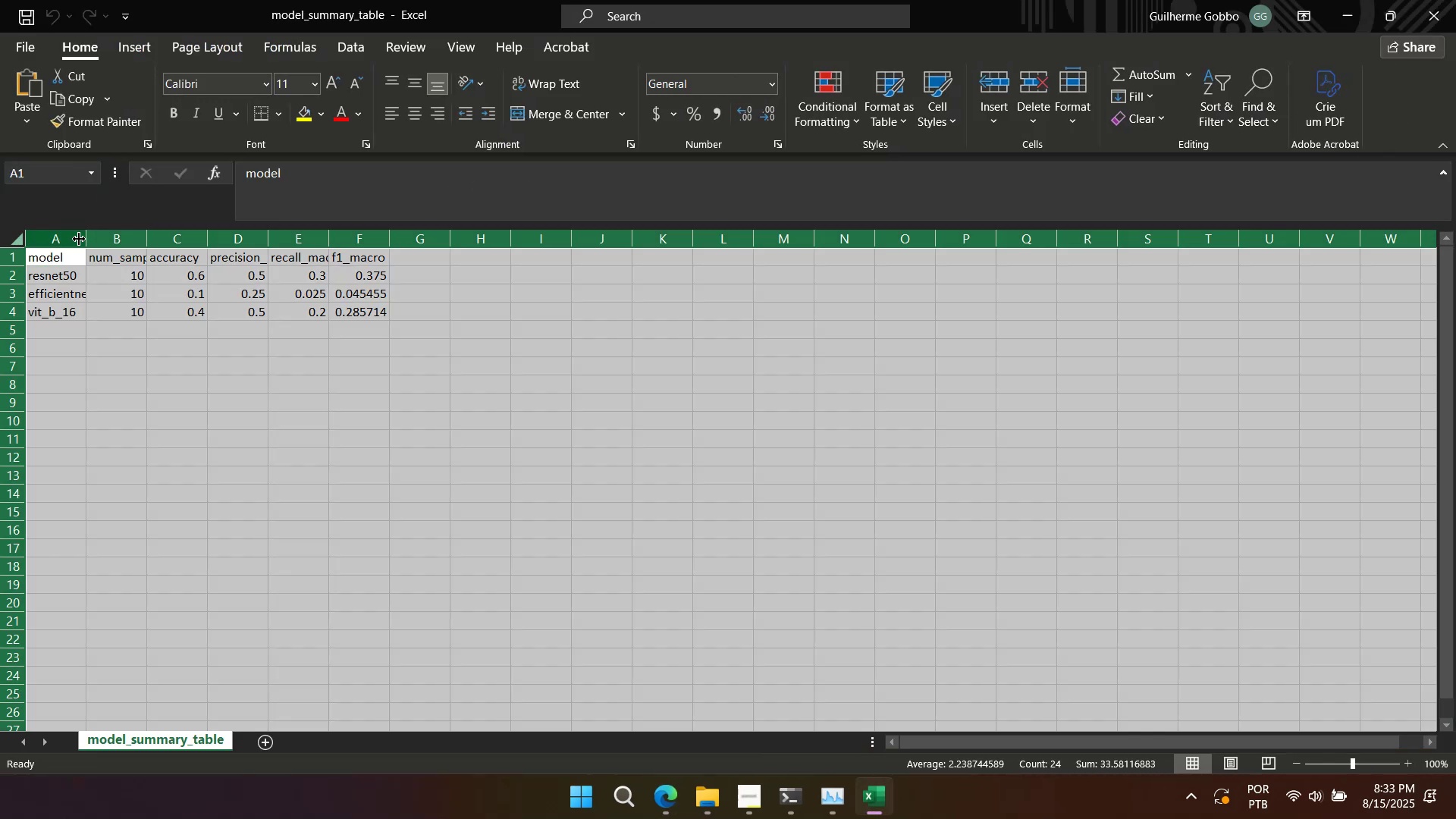 
left_click([89, 238])
 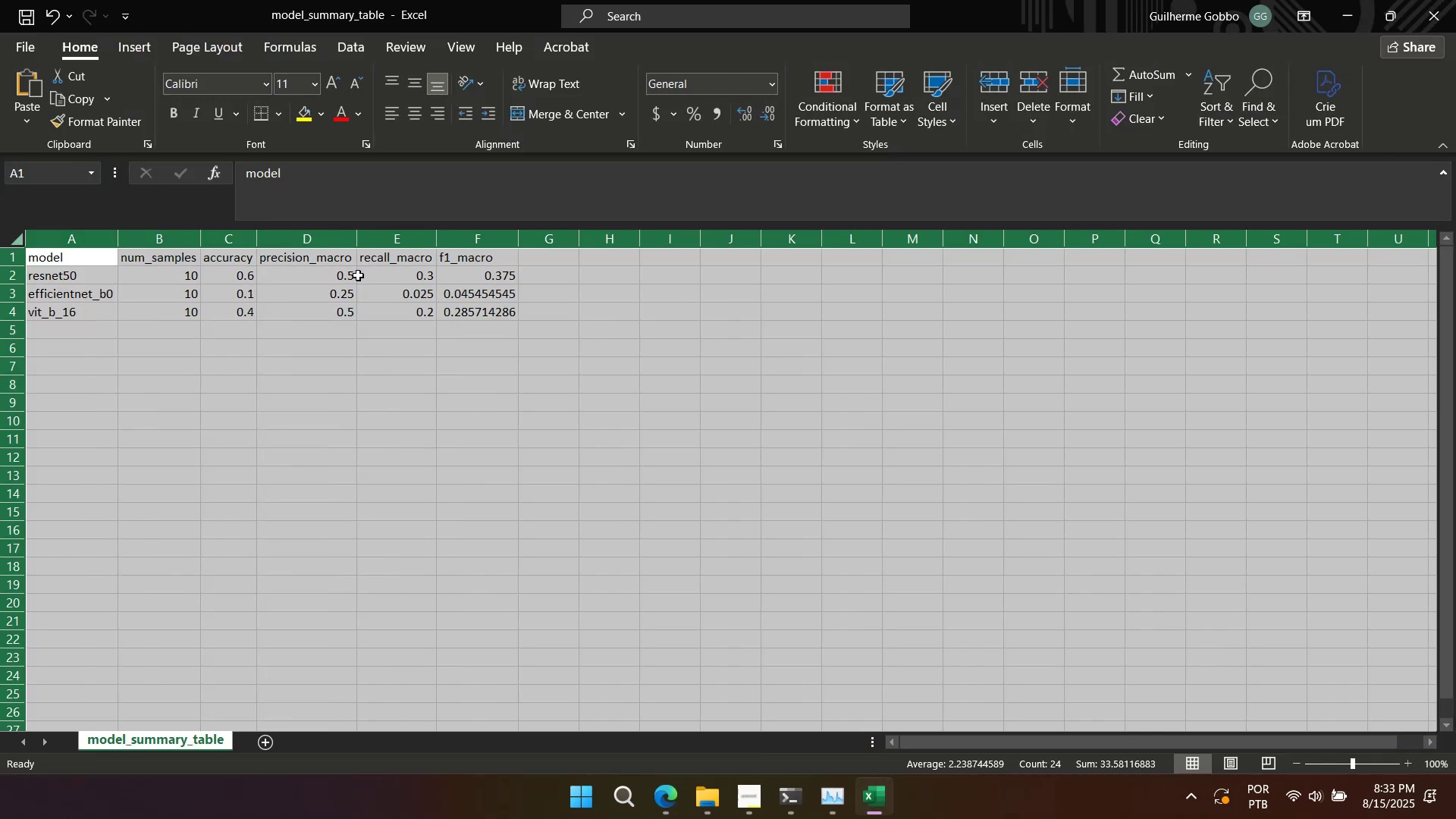 
right_click([518, 300])
 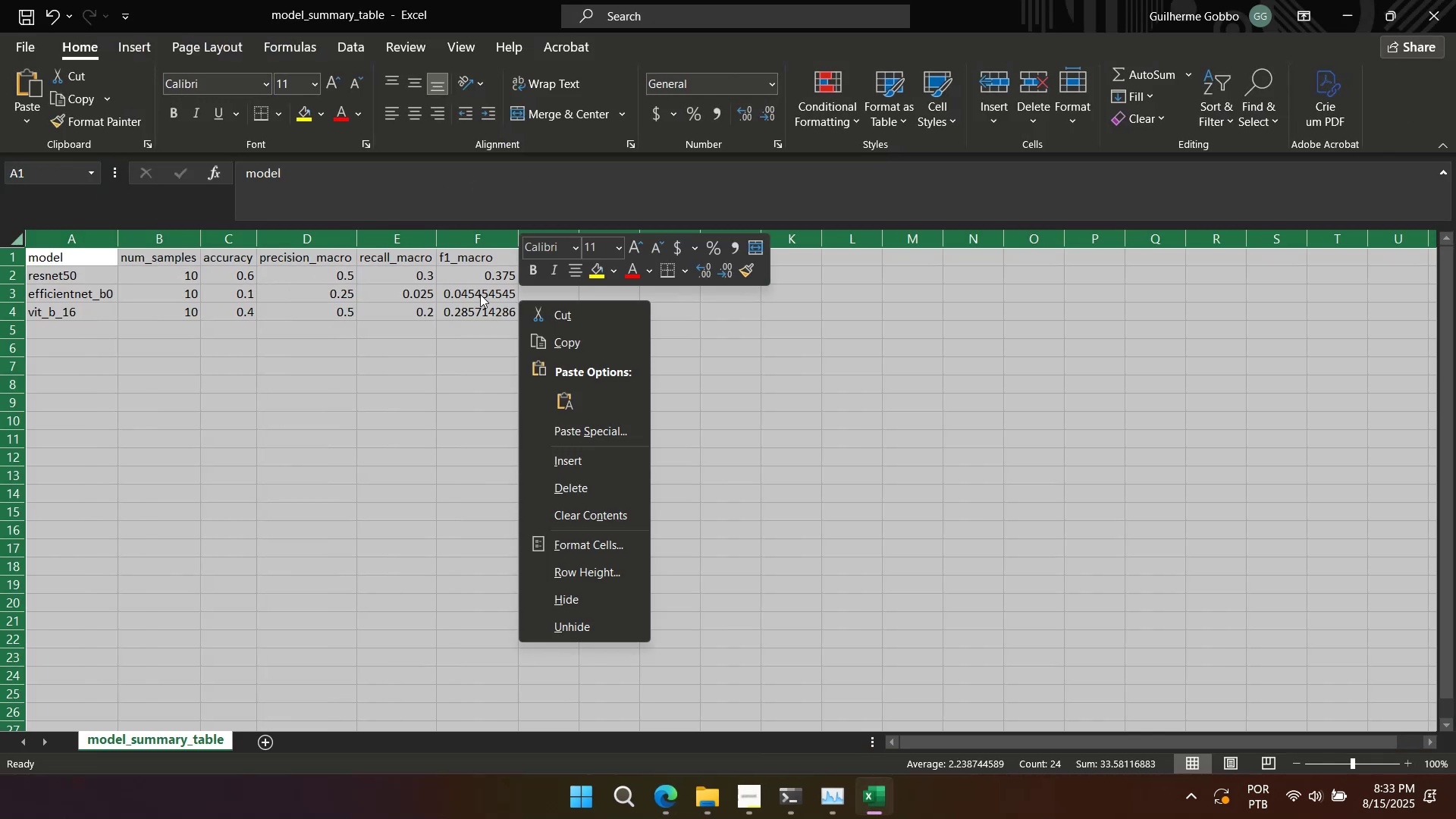 
left_click([480, 294])
 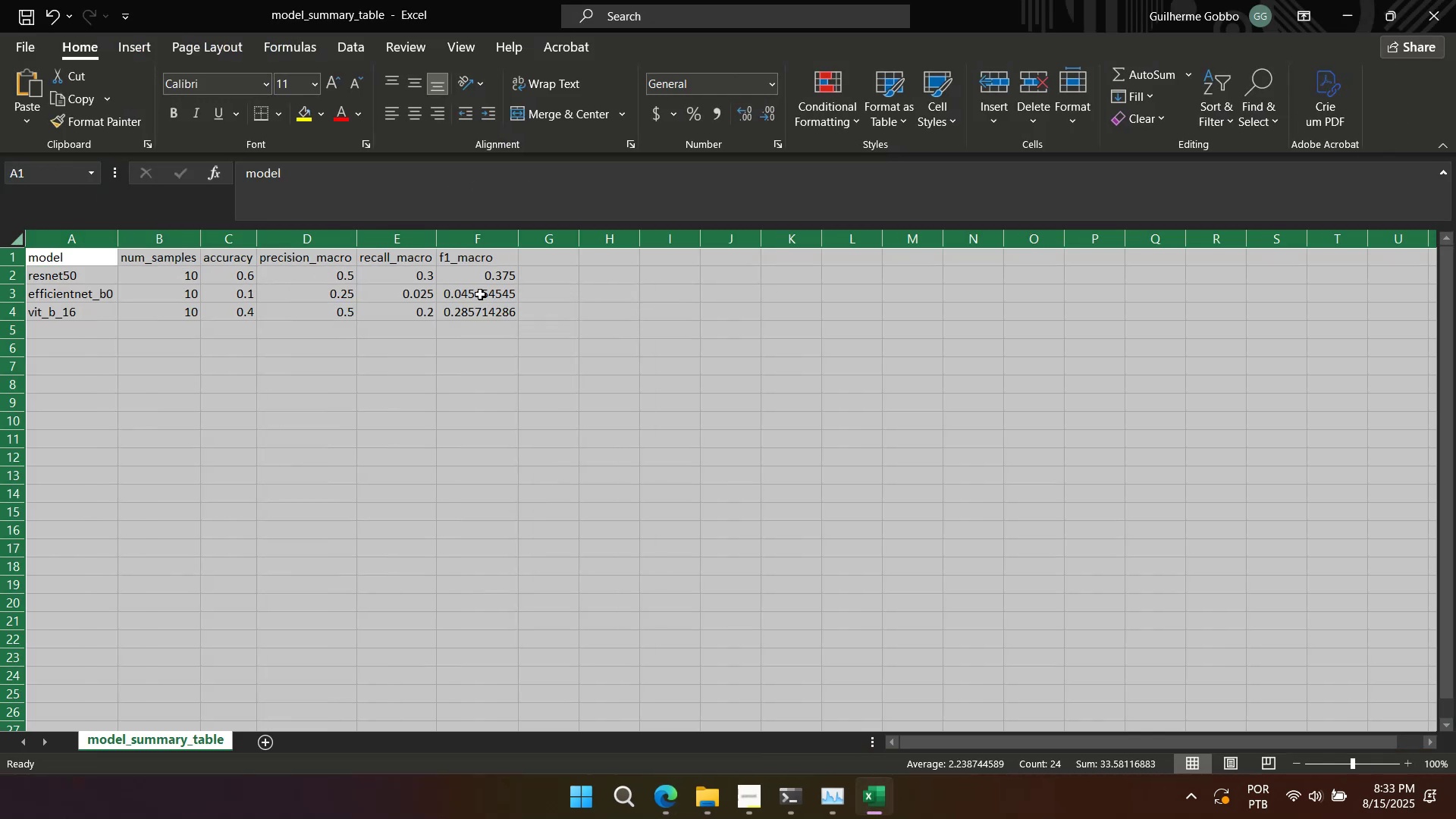 
right_click([480, 294])
 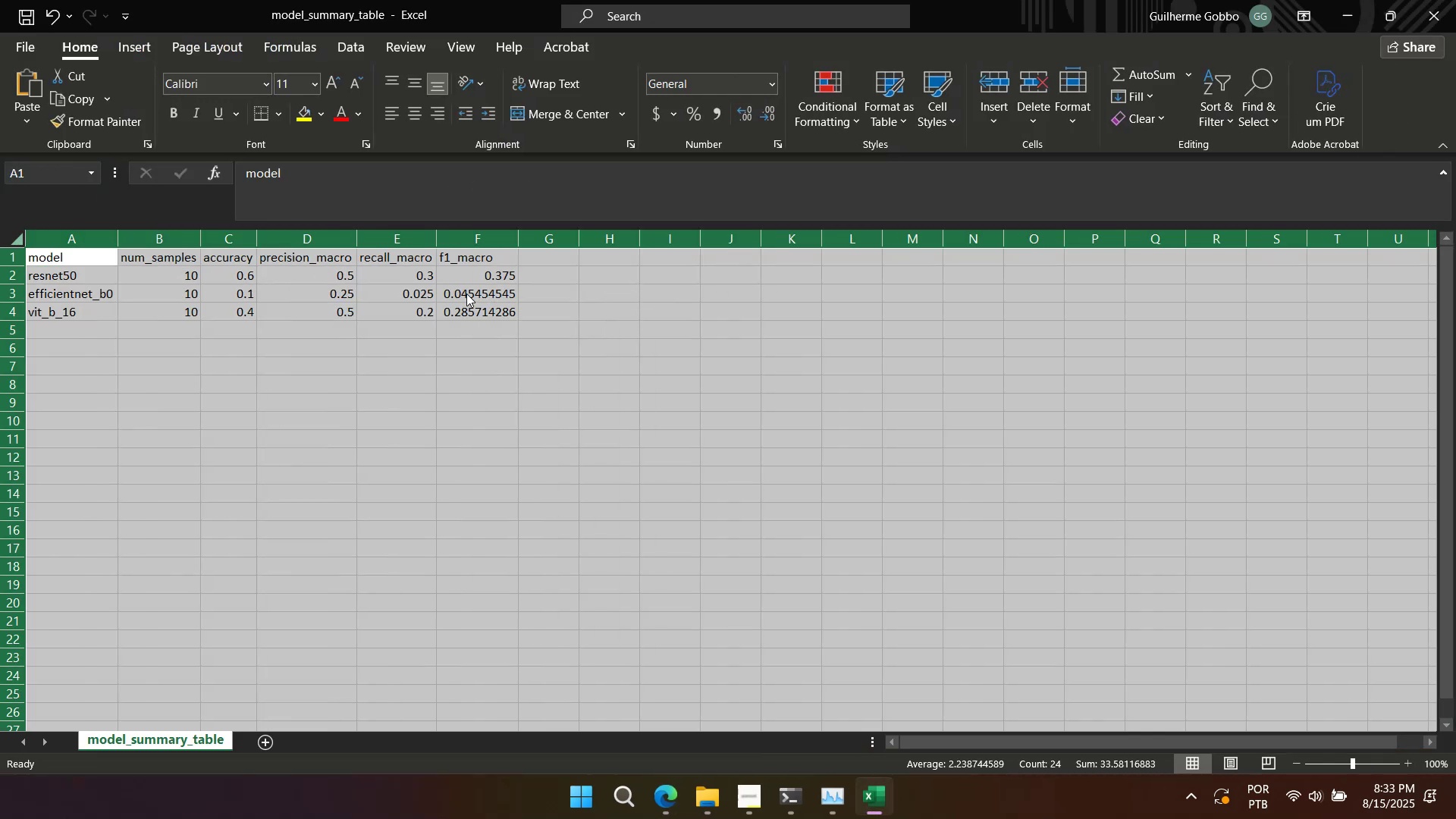 
left_click([466, 293])
 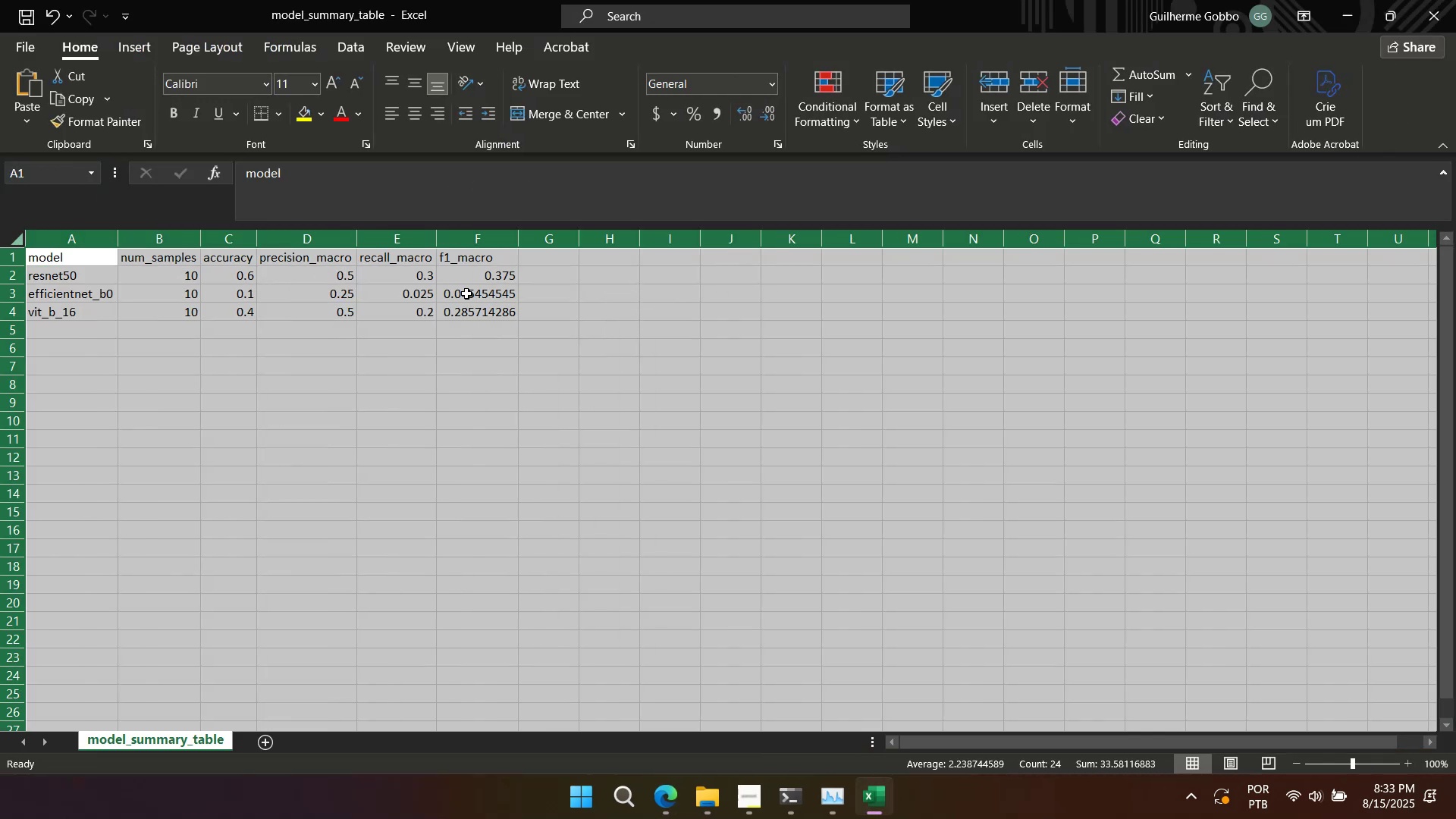 
right_click([466, 293])
 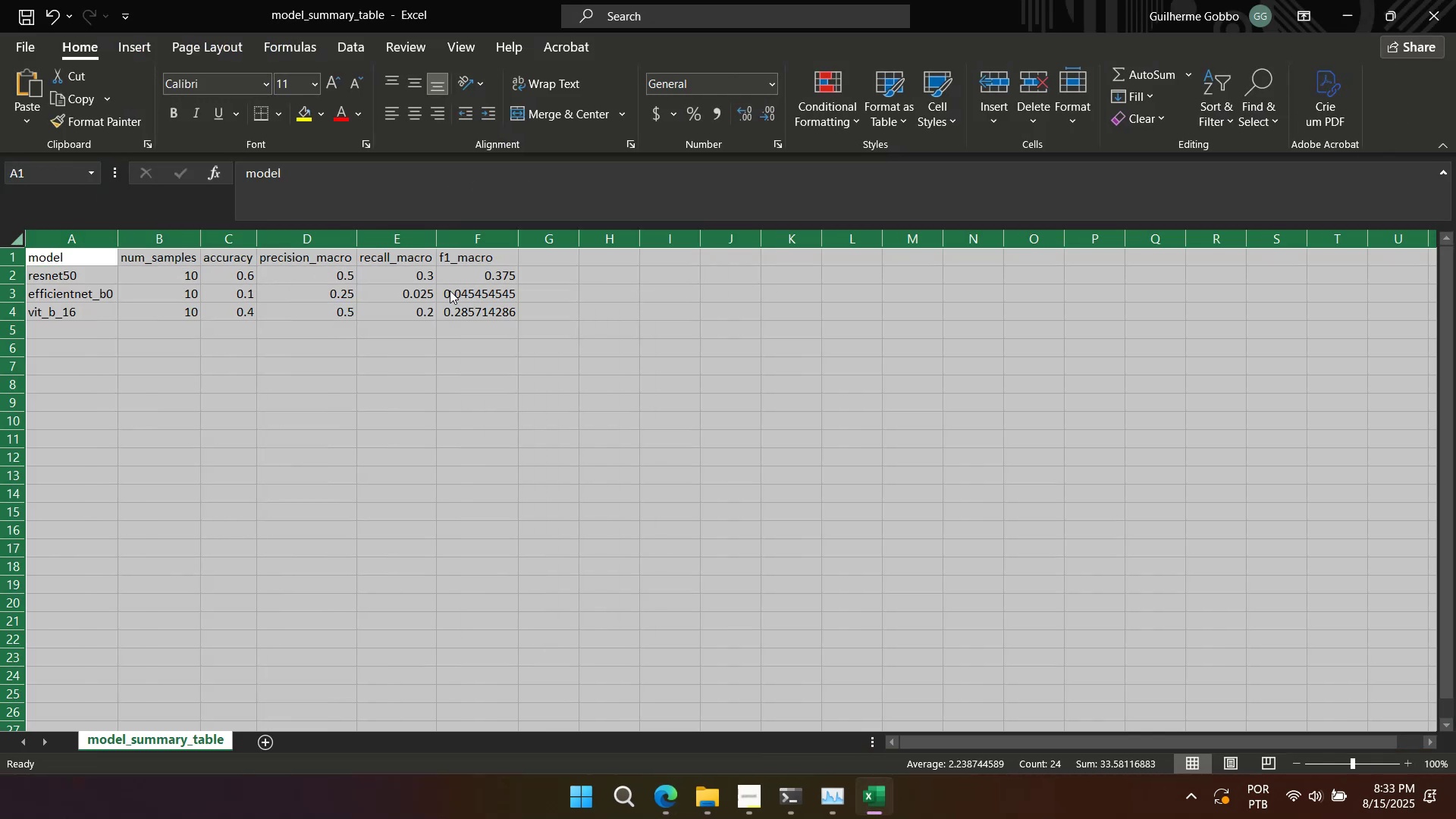 
left_click([450, 290])
 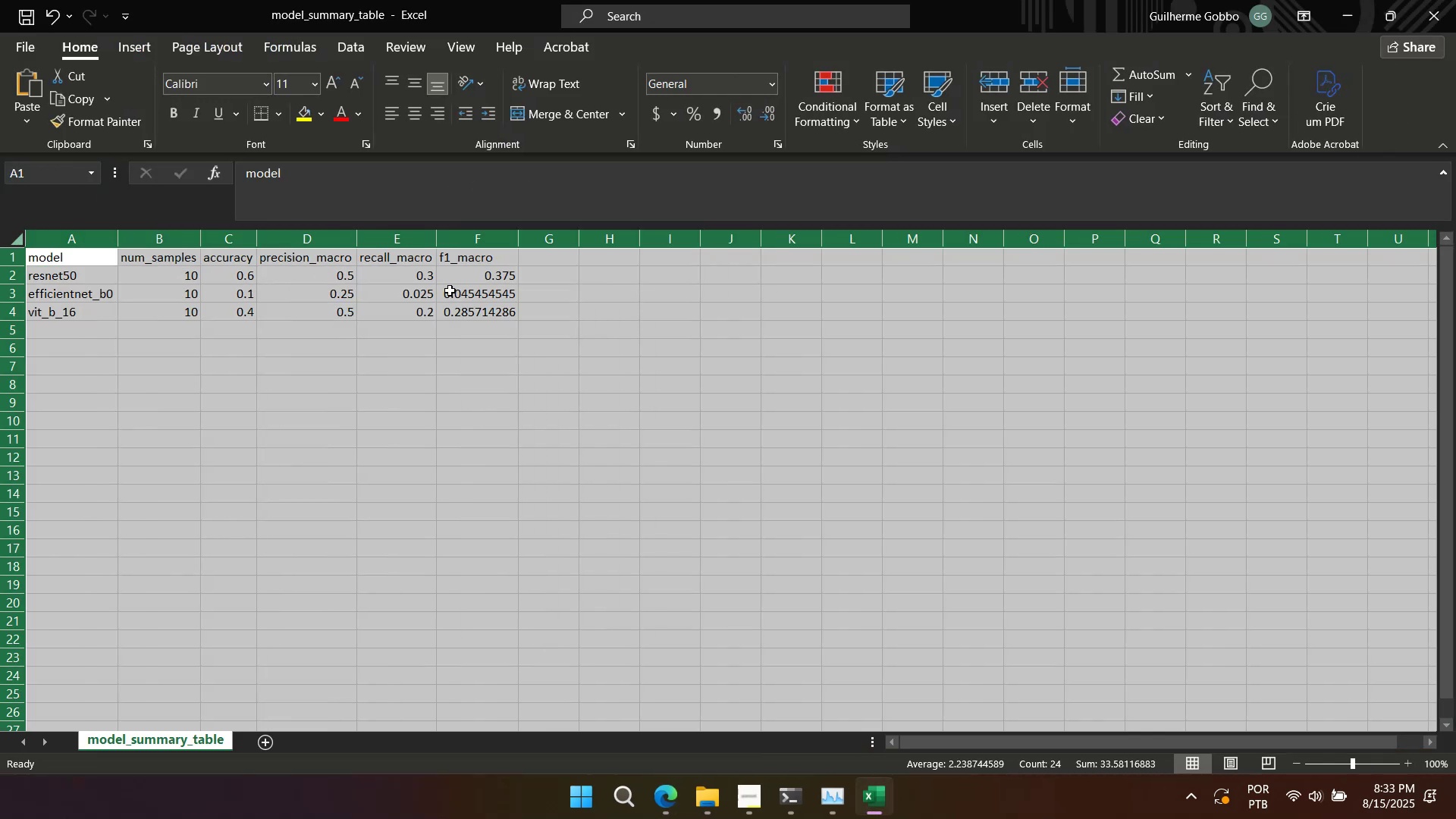 
right_click([450, 290])
 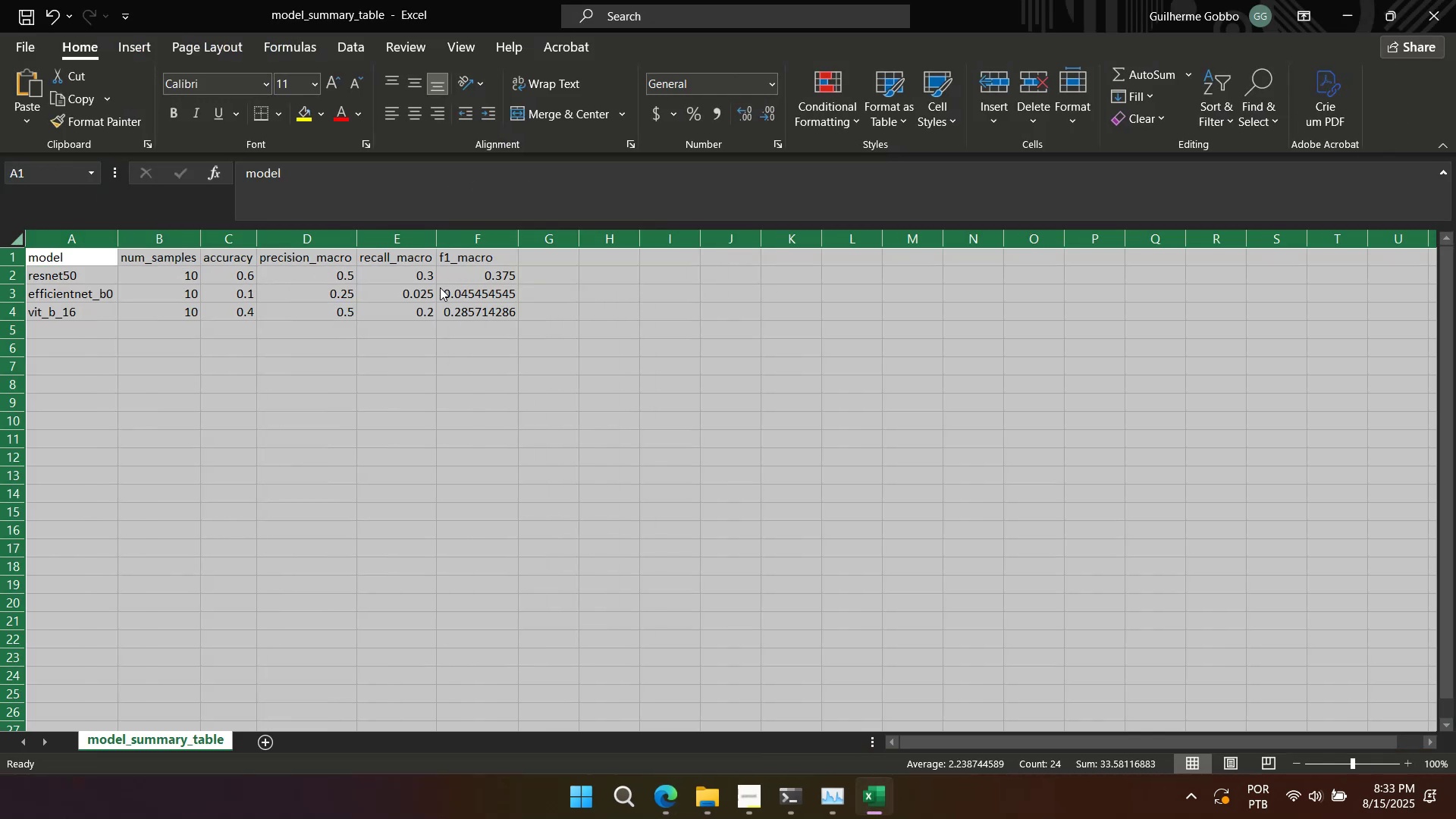 
left_click([440, 287])
 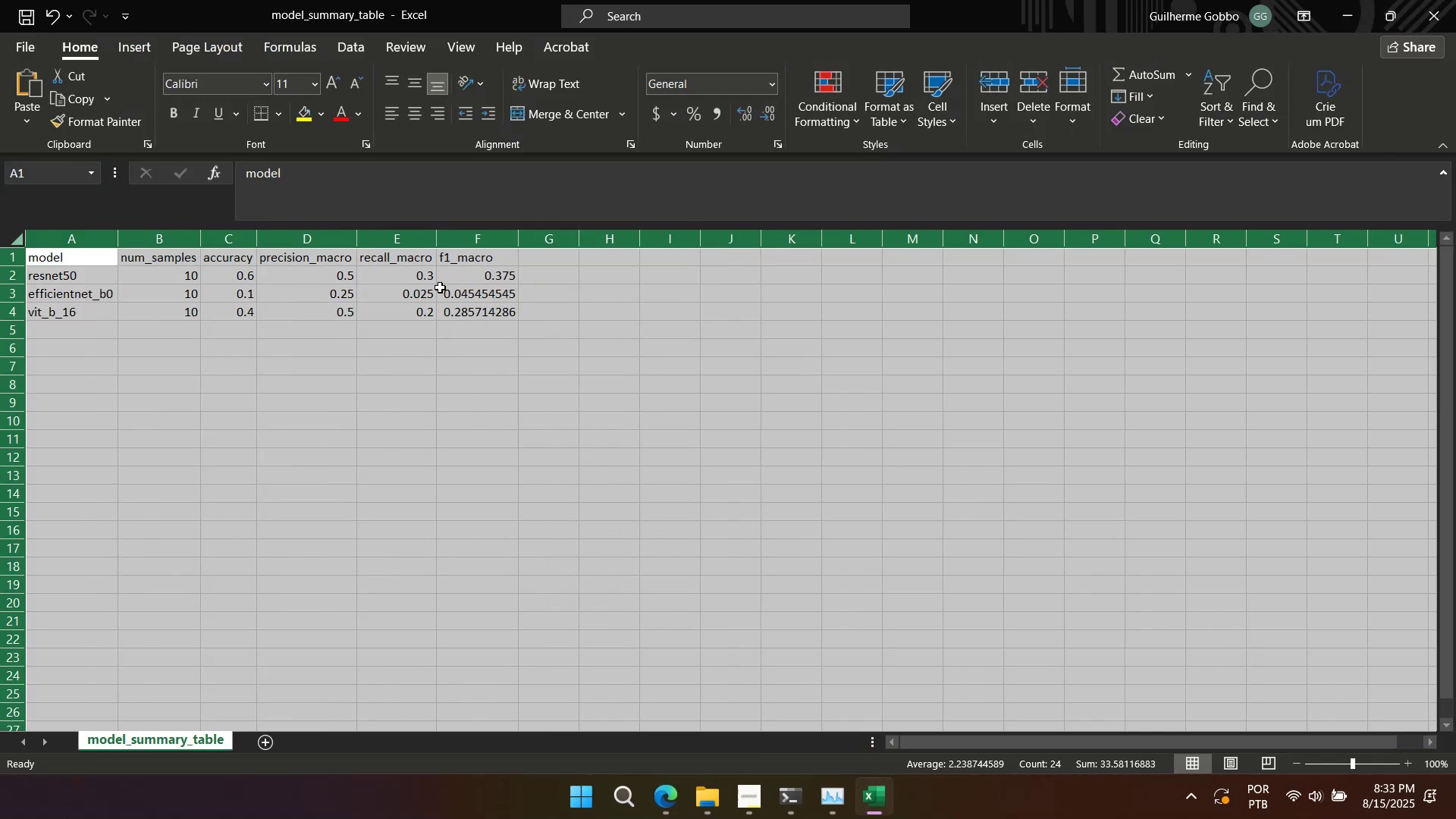 
right_click([440, 287])
 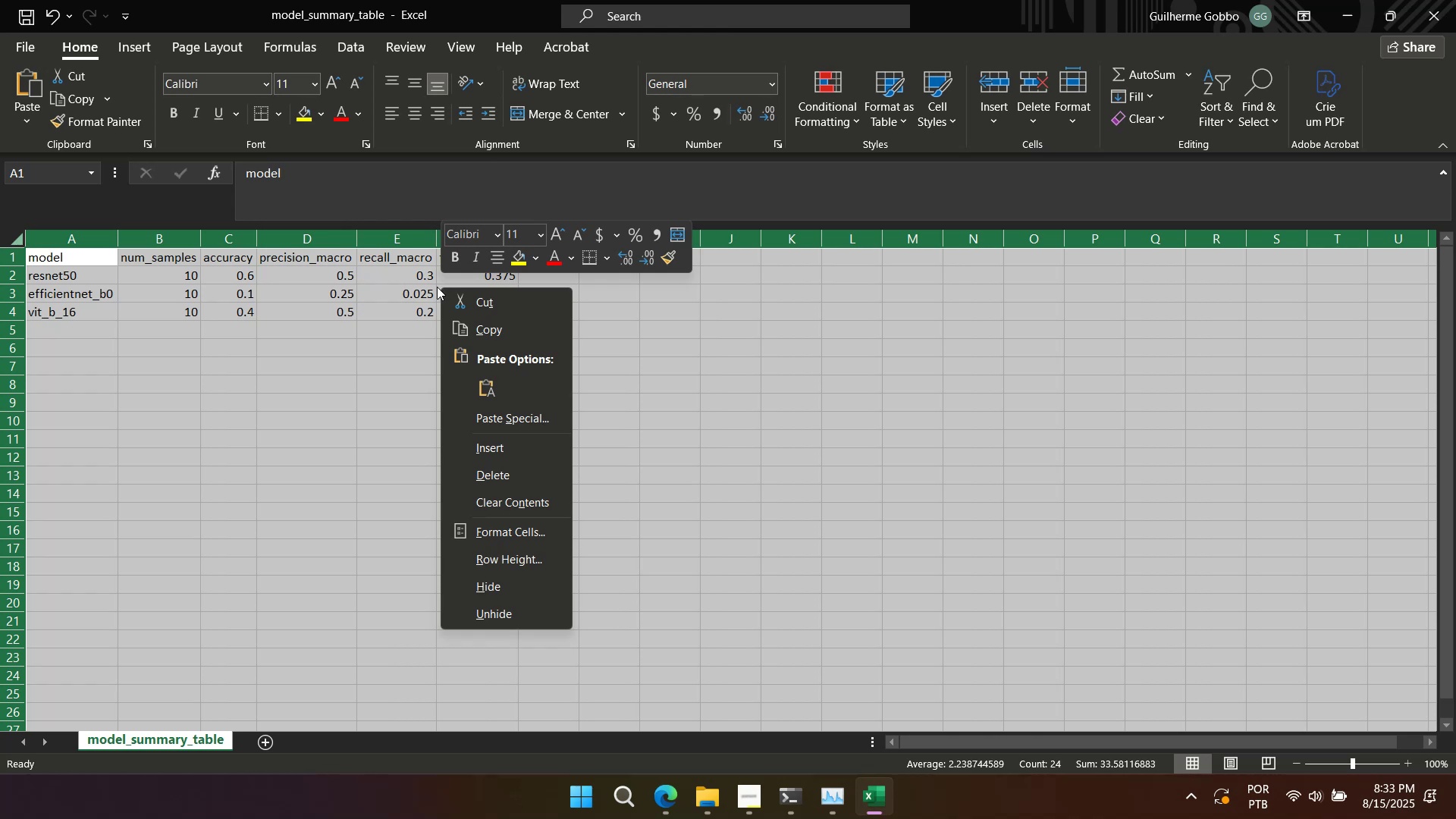 
left_click([437, 287])
 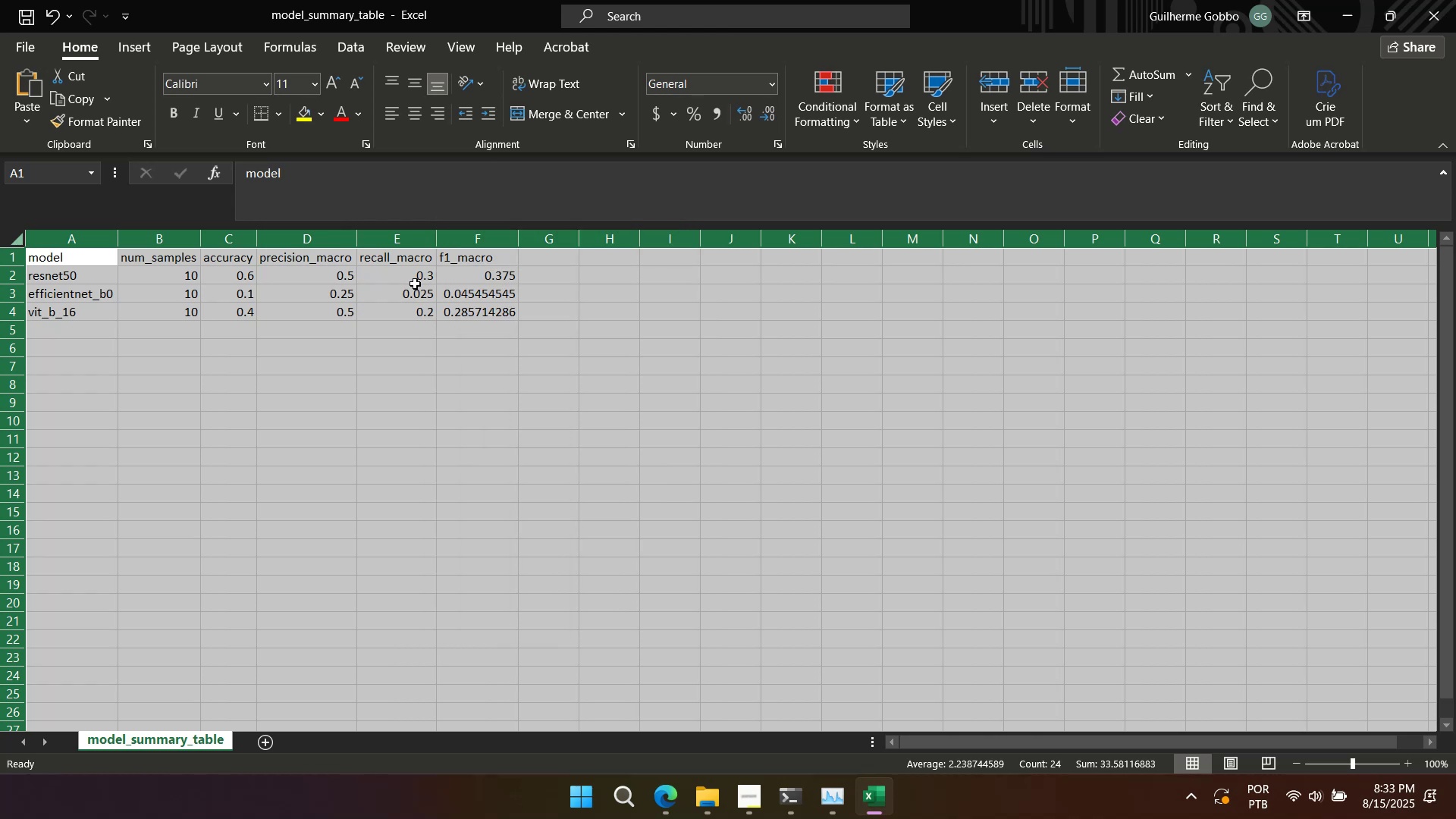 
double_click([408, 284])
 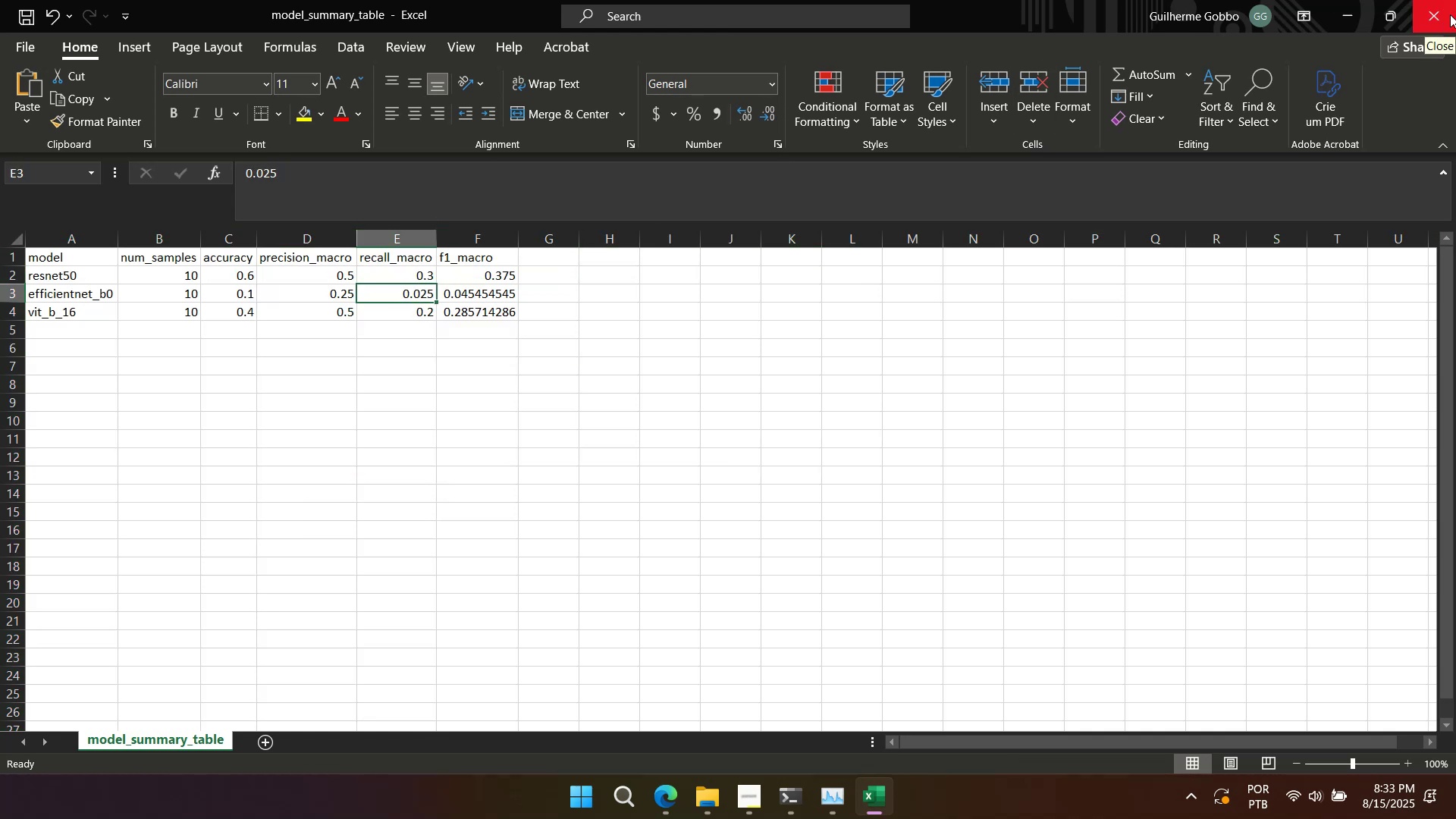 
wait(7.37)
 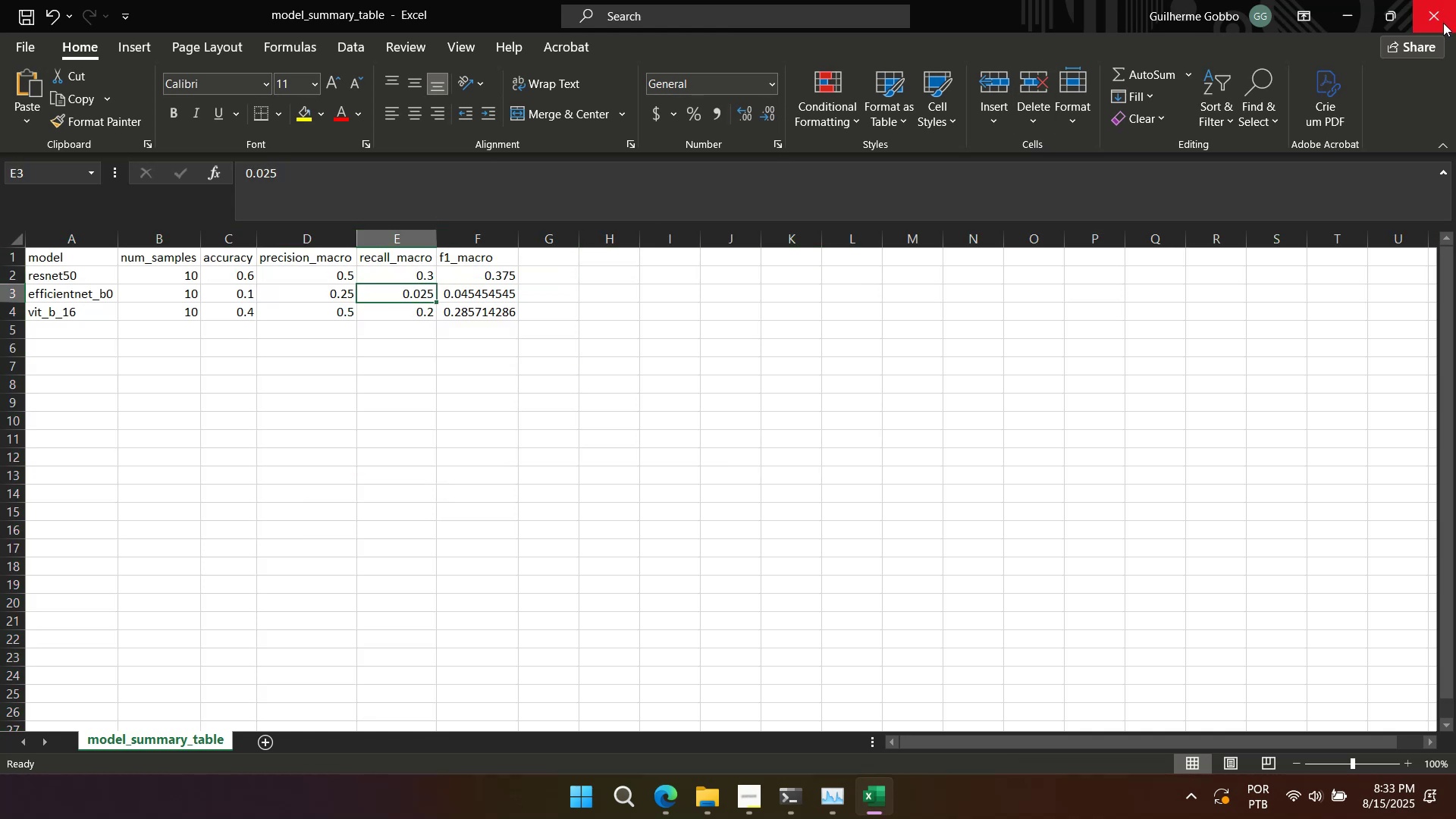 
left_click([1451, 17])
 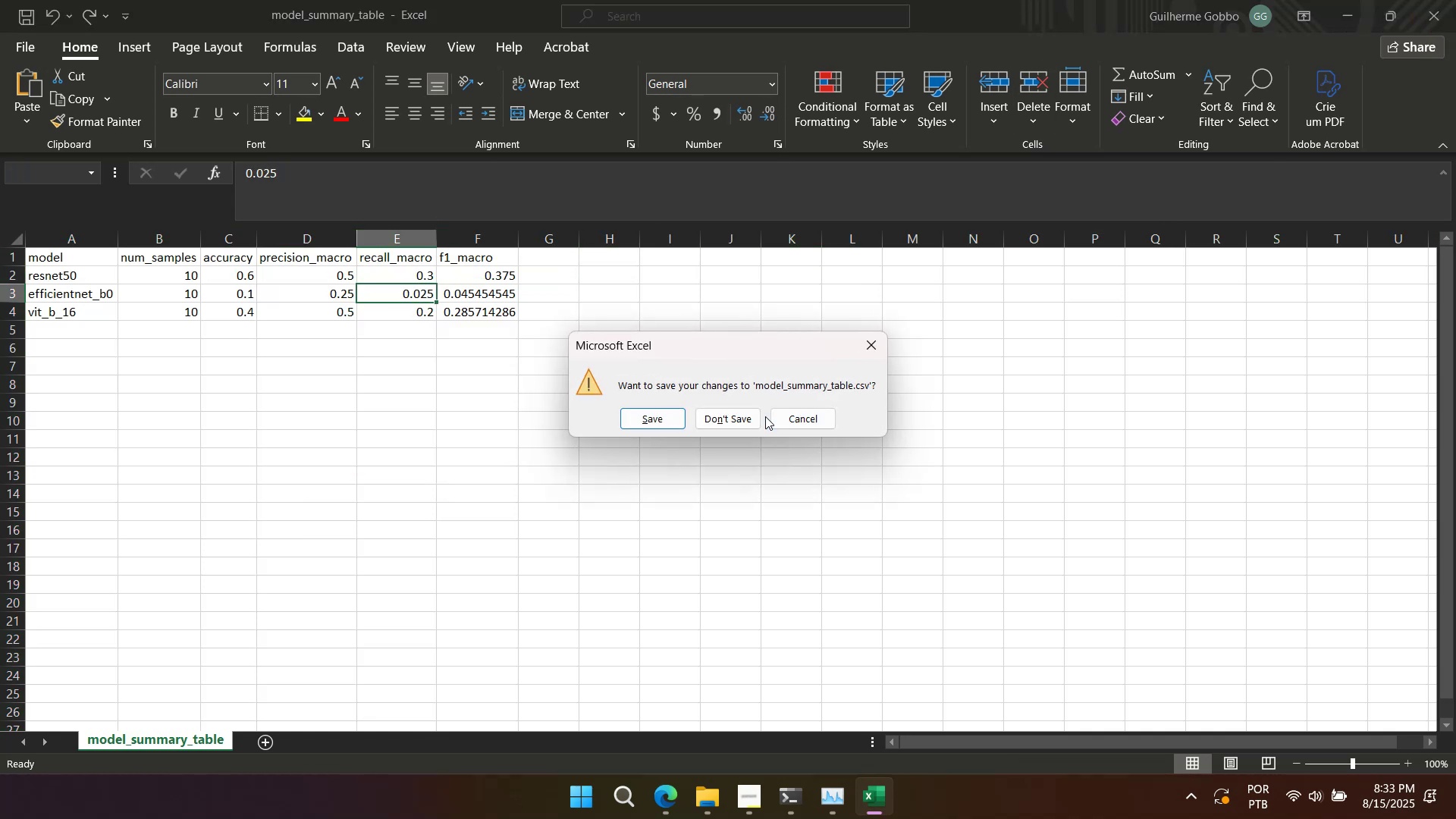 
double_click([761, 417])
 